 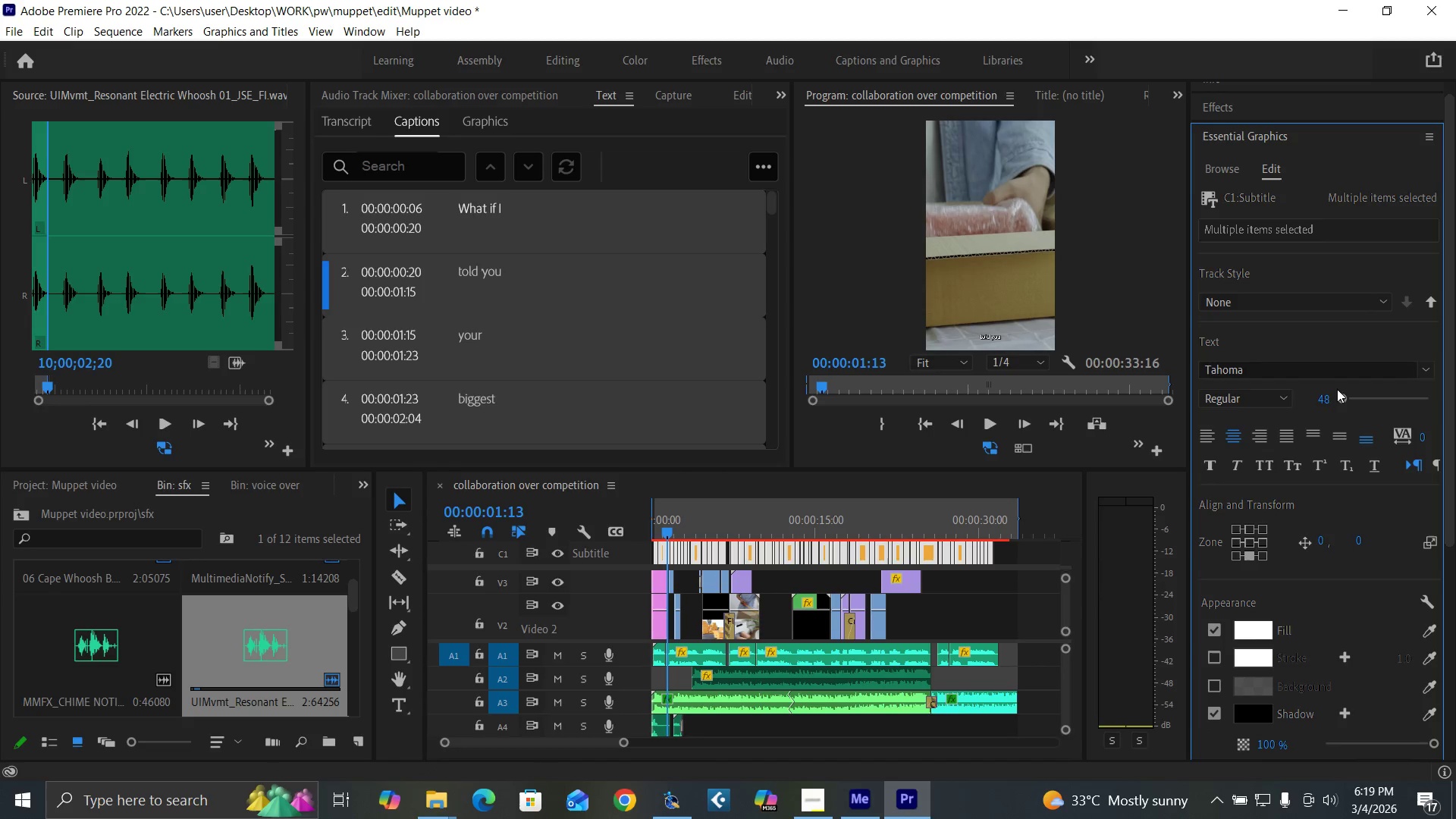 
left_click([1320, 372])
 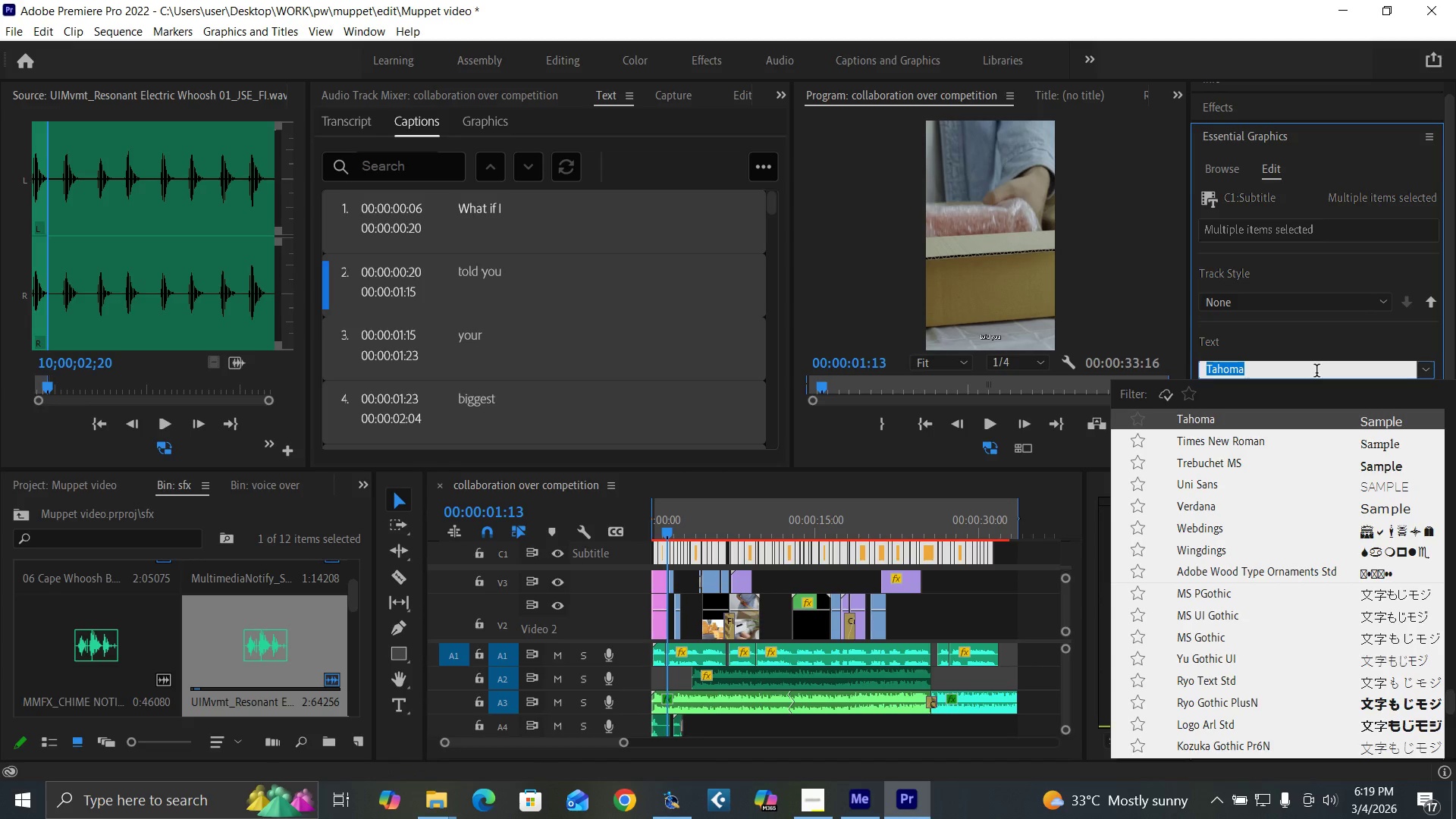 
type(popp)
 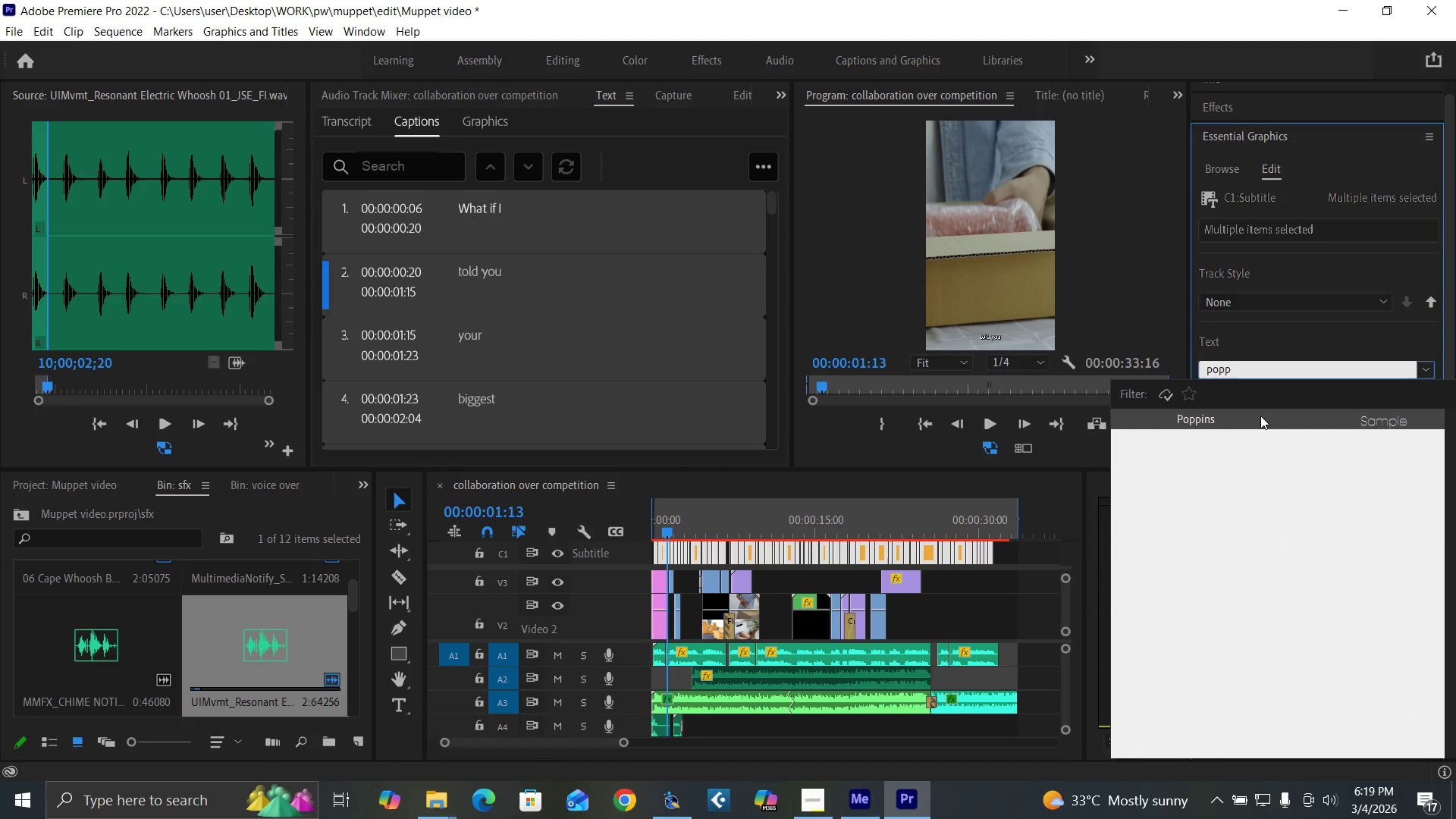 
left_click([1260, 416])
 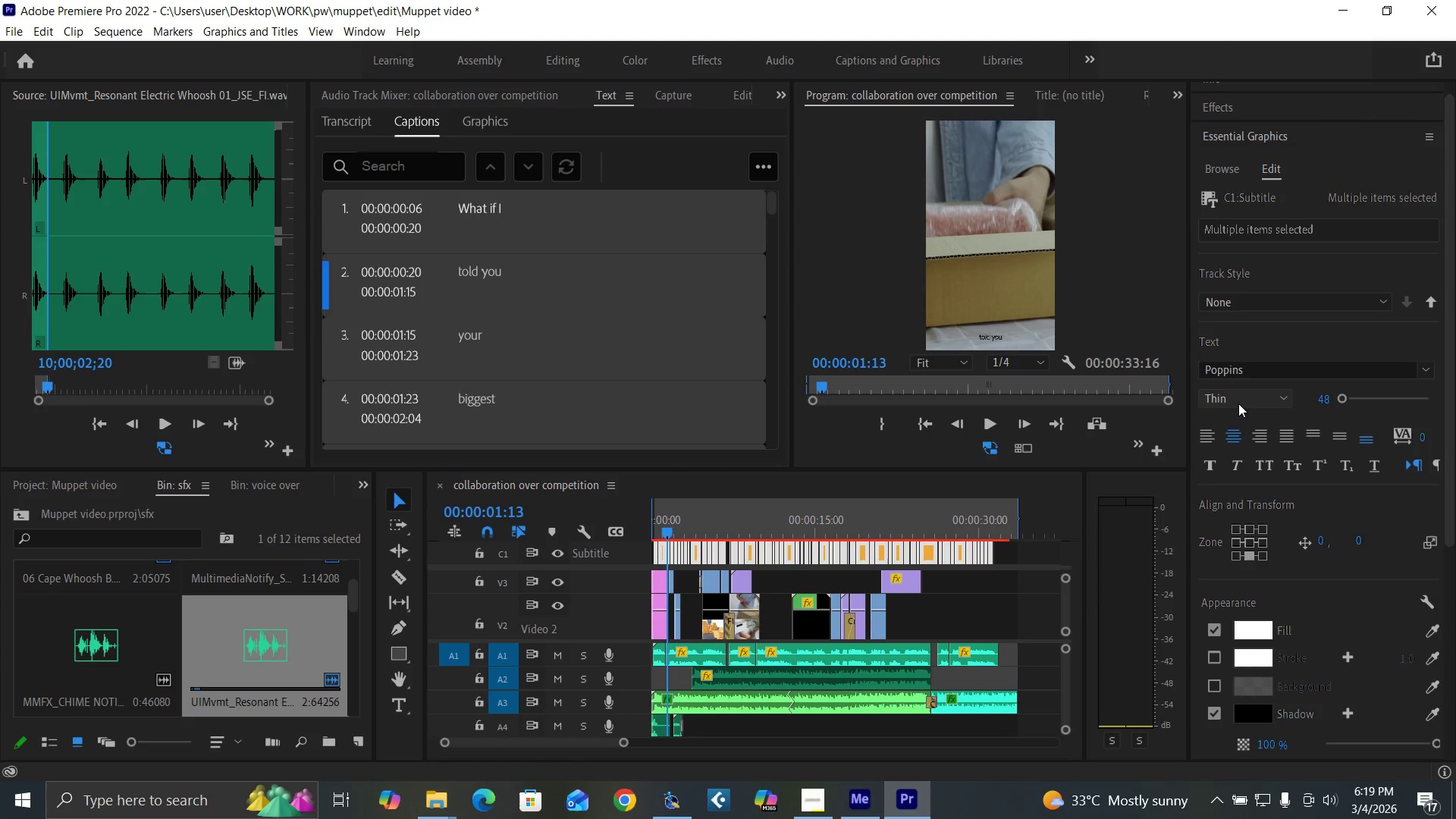 
left_click([1241, 394])
 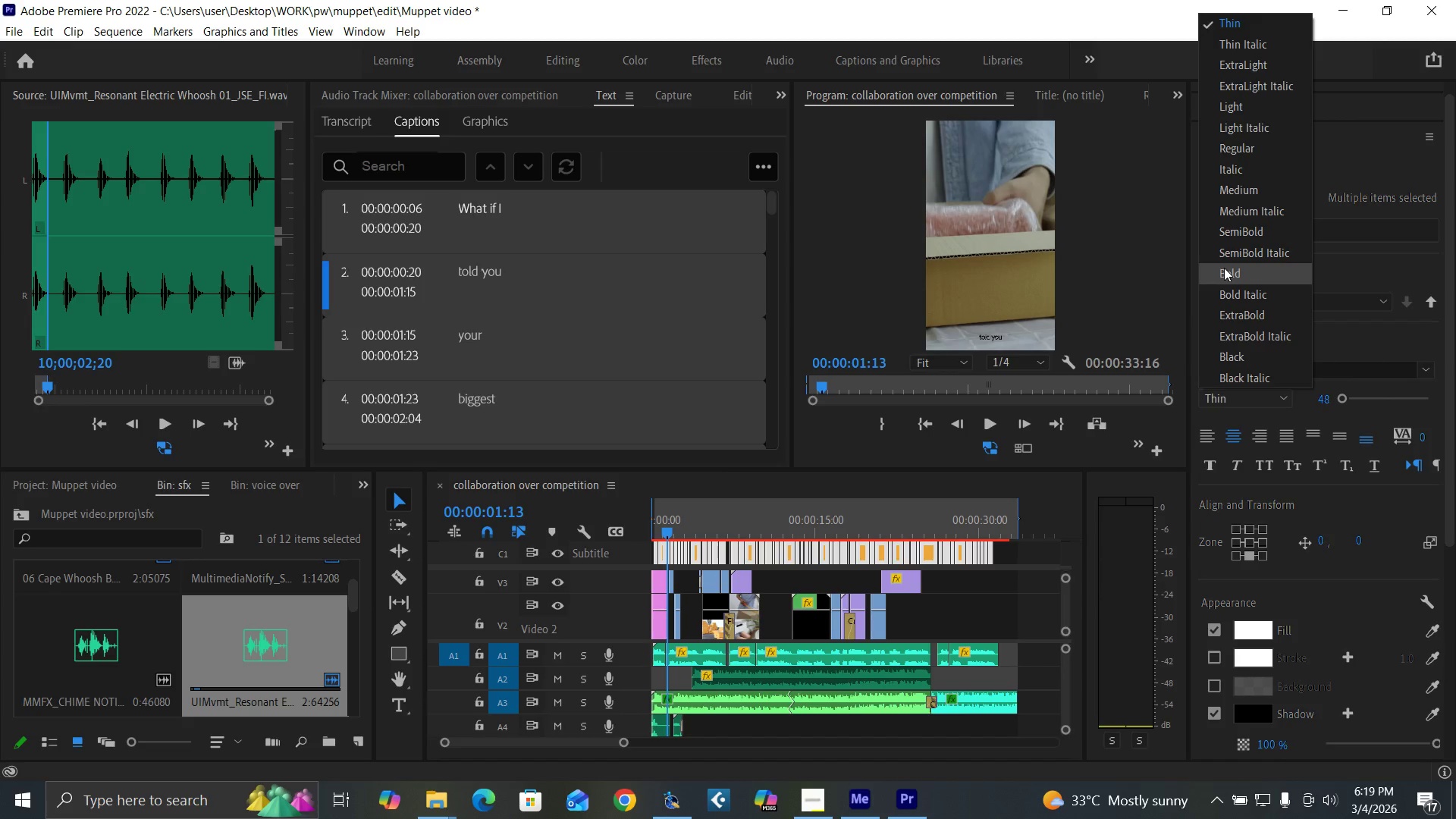 
left_click([1228, 274])
 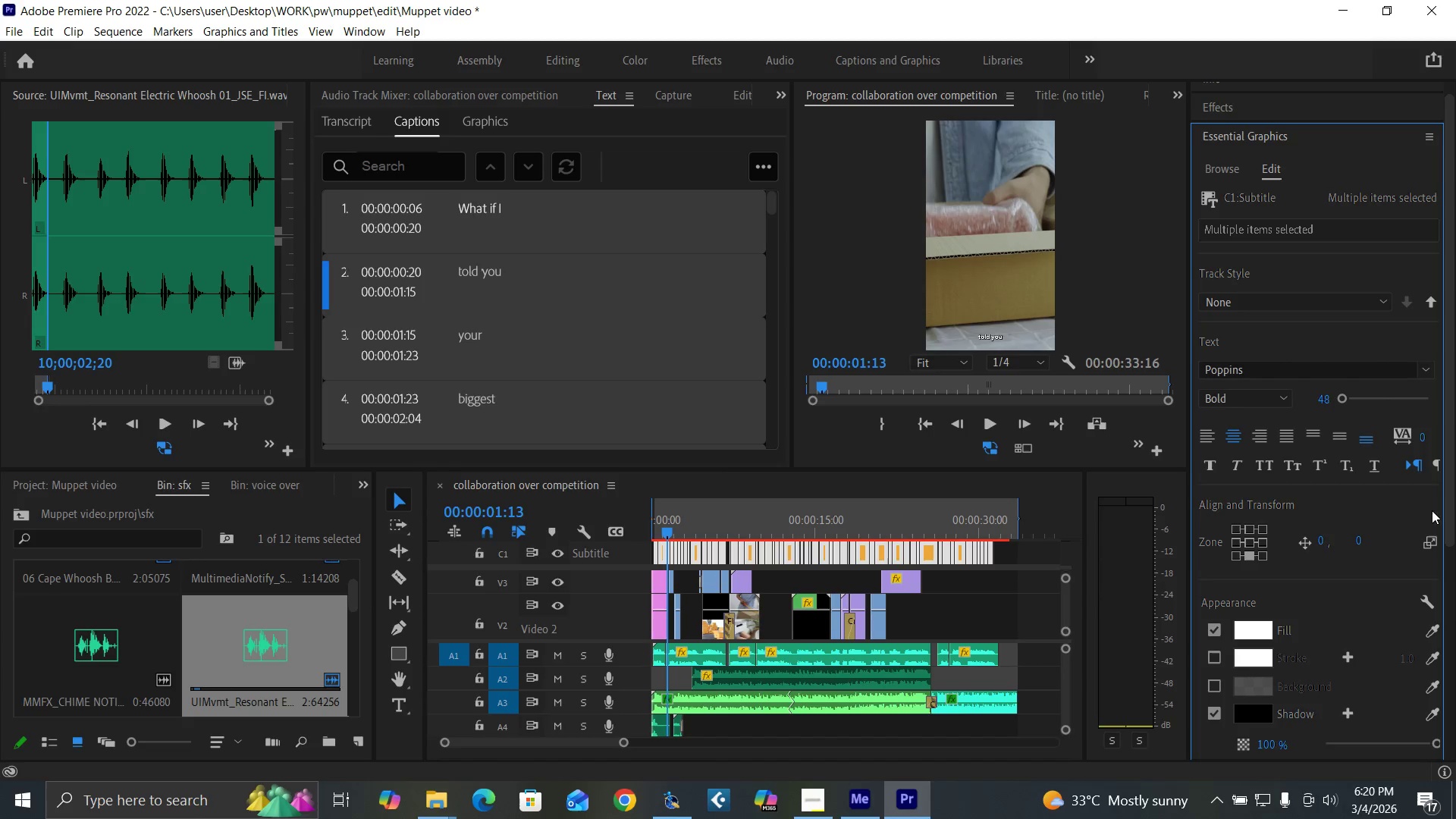 
left_click_drag(start_coordinate=[1448, 516], to_coordinate=[1452, 611])
 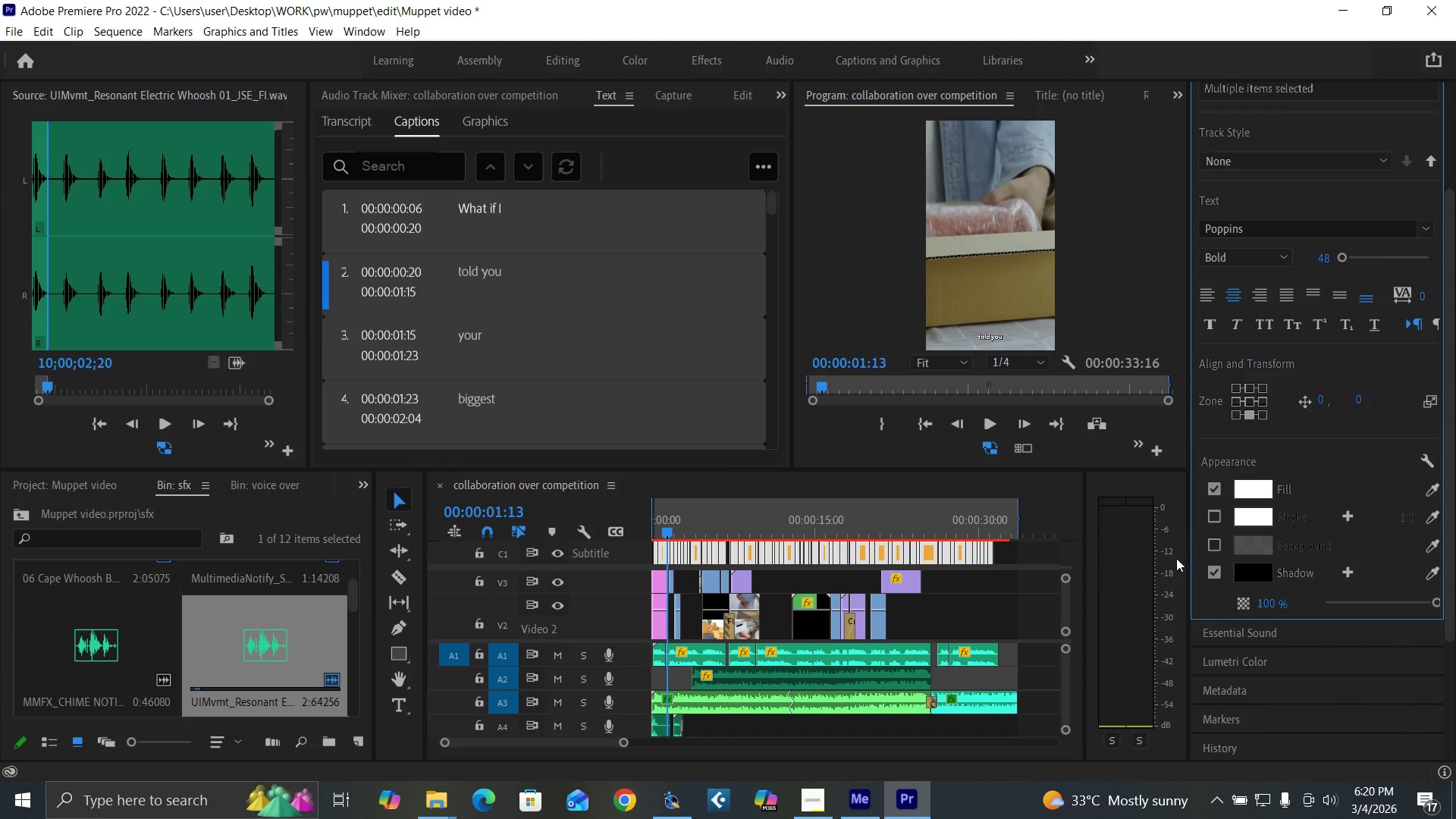 
left_click_drag(start_coordinate=[1448, 466], to_coordinate=[1448, 366])
 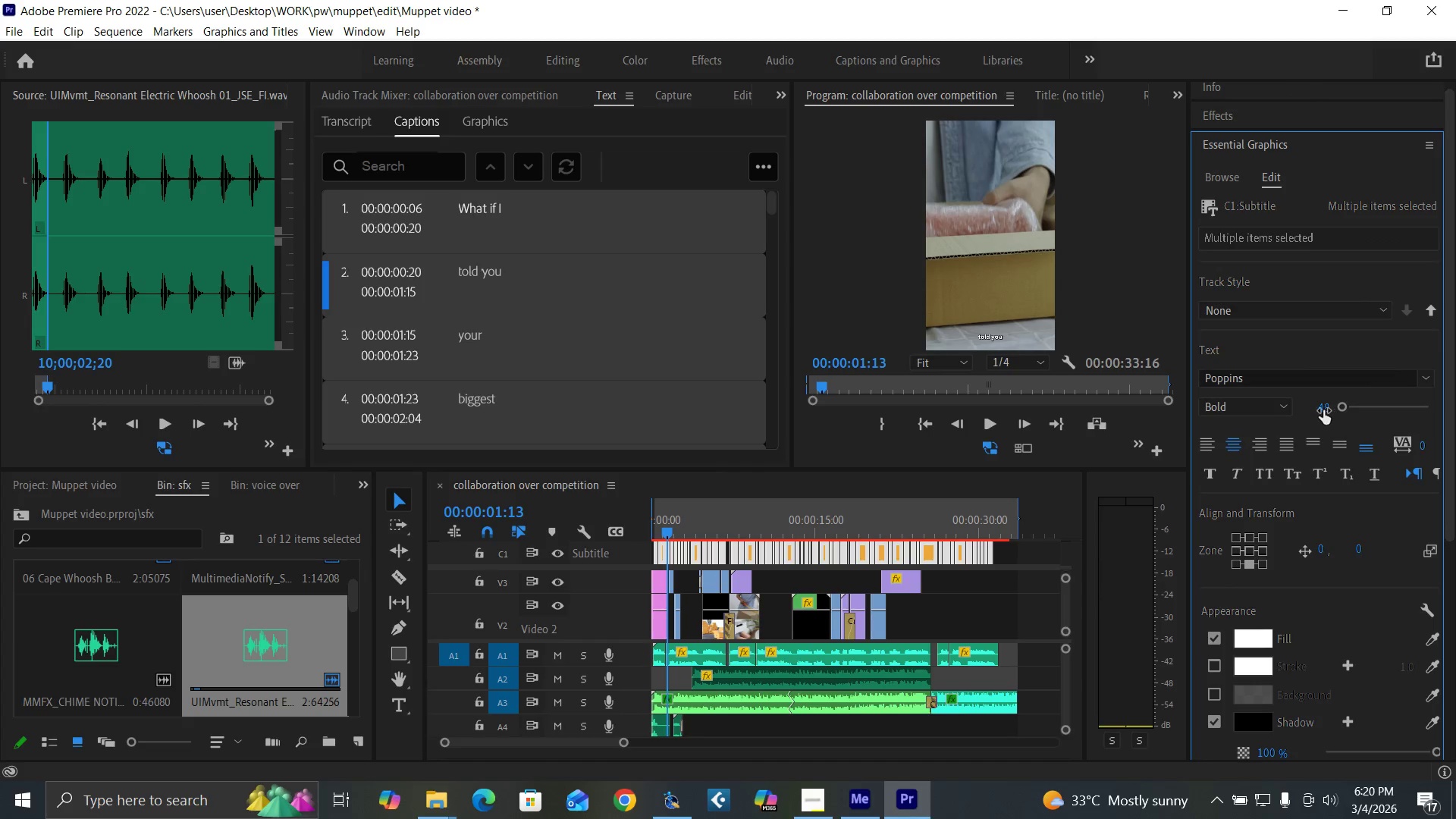 
left_click([1323, 410])
 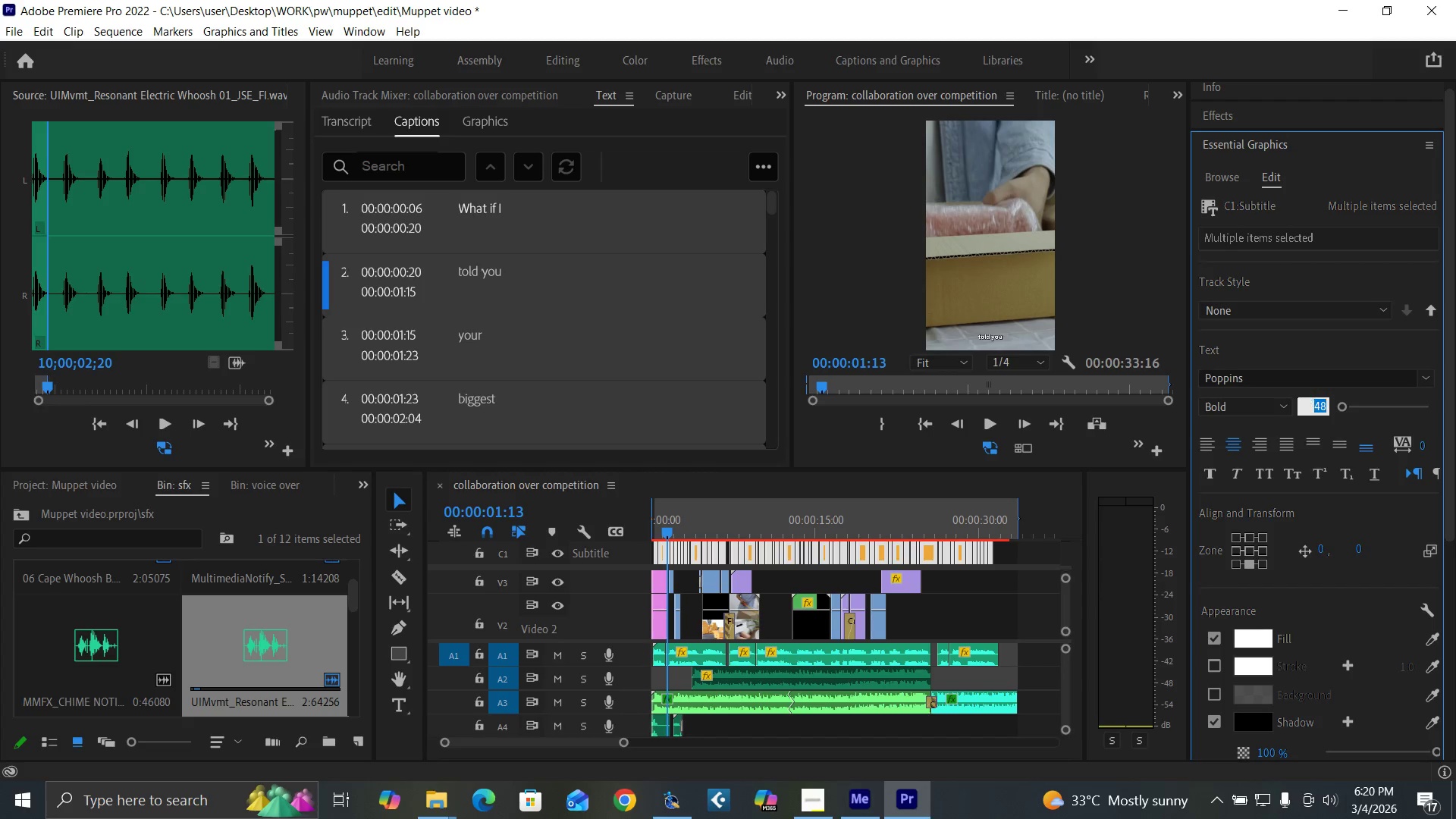 
type(98)
 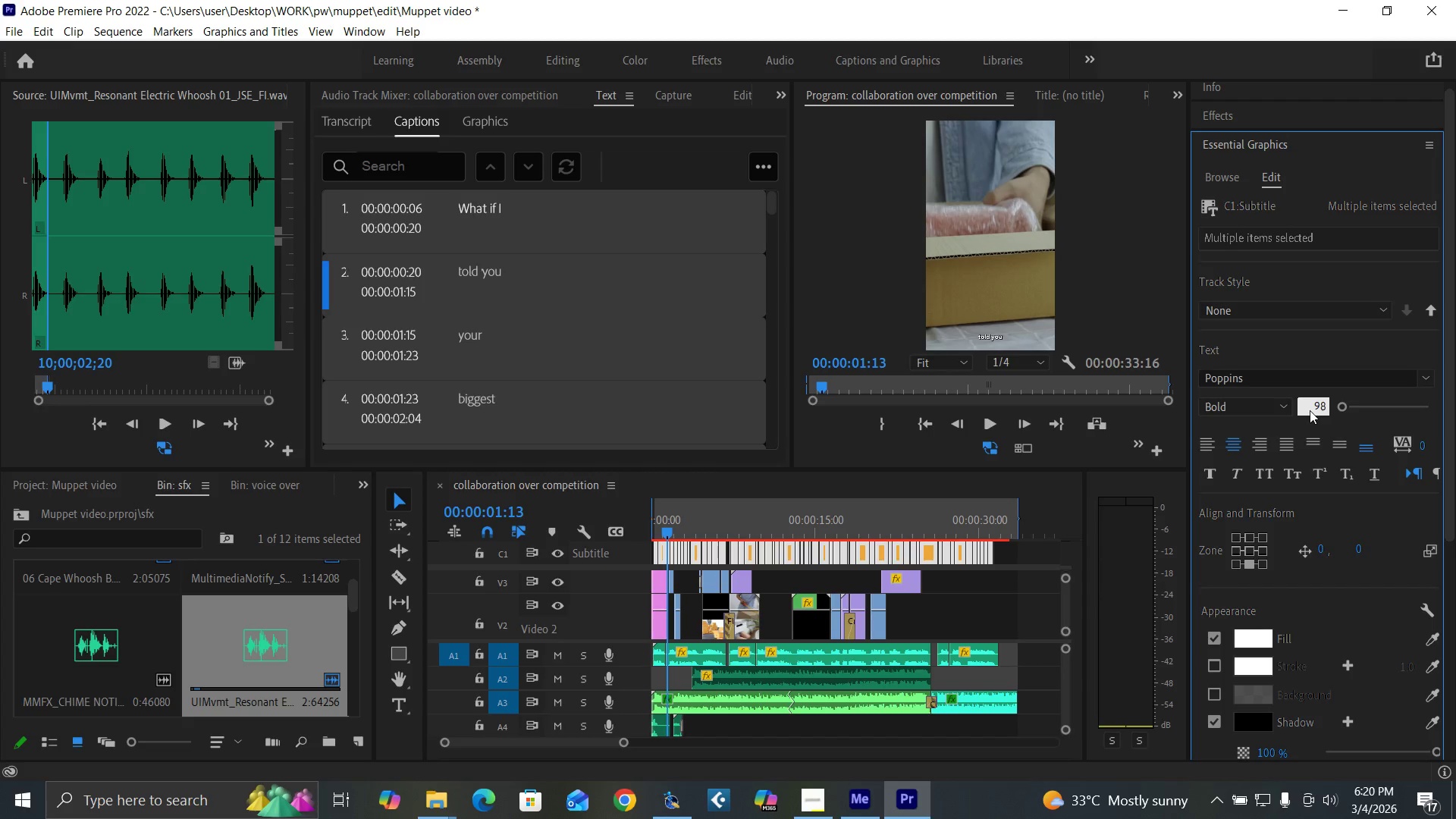 
key(Enter)
 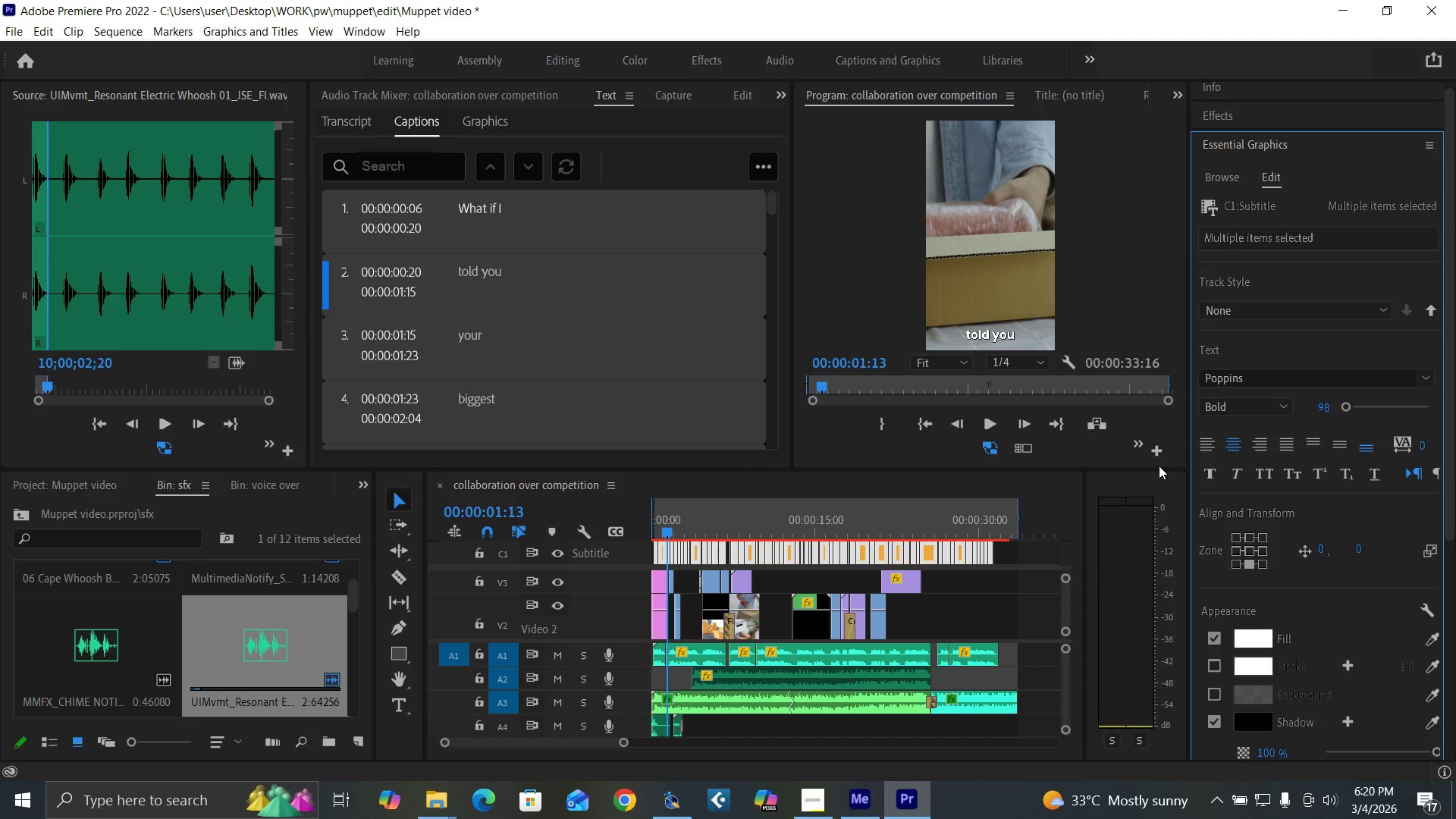 
wait(11.16)
 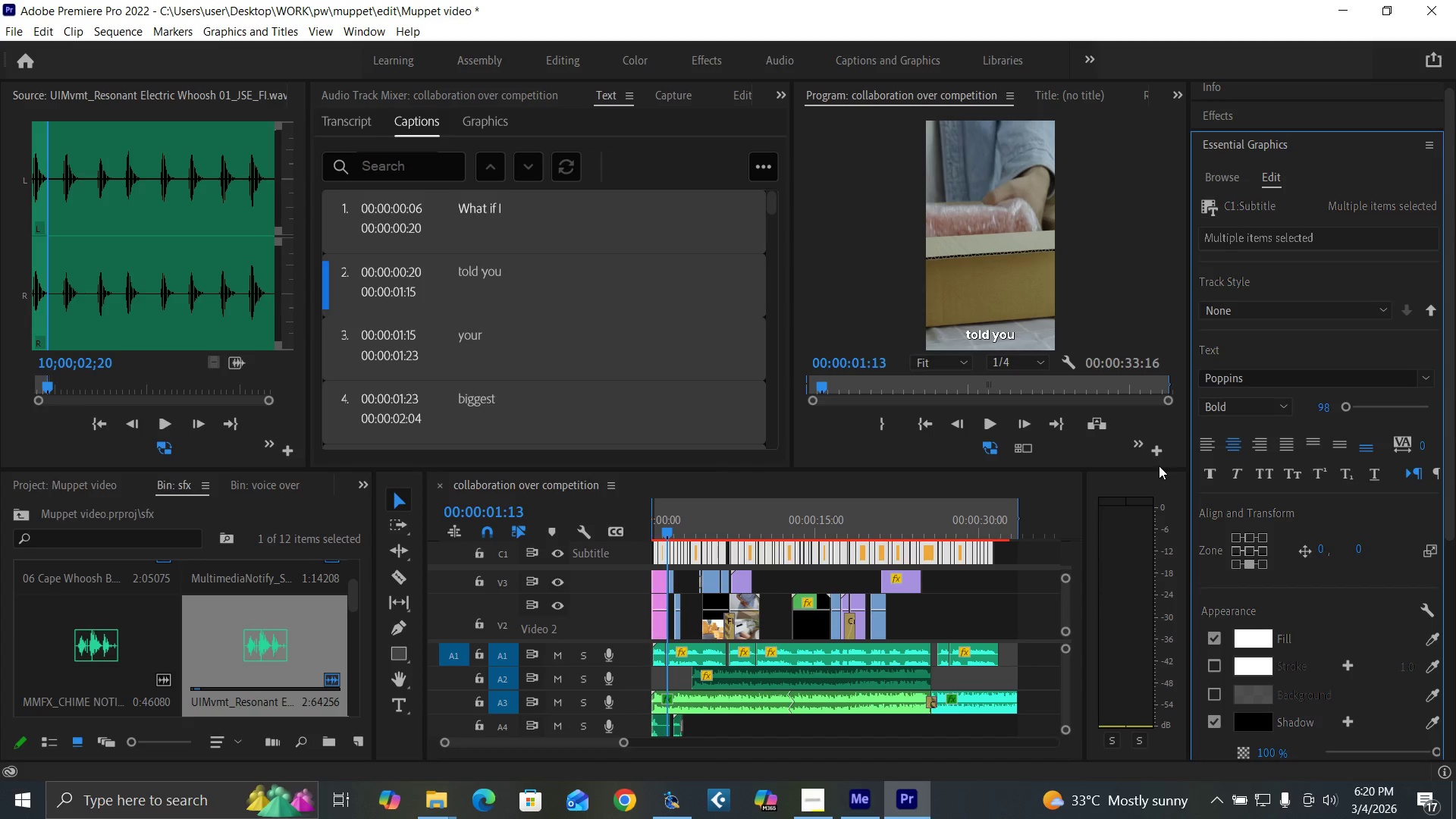 
left_click([258, 28])
 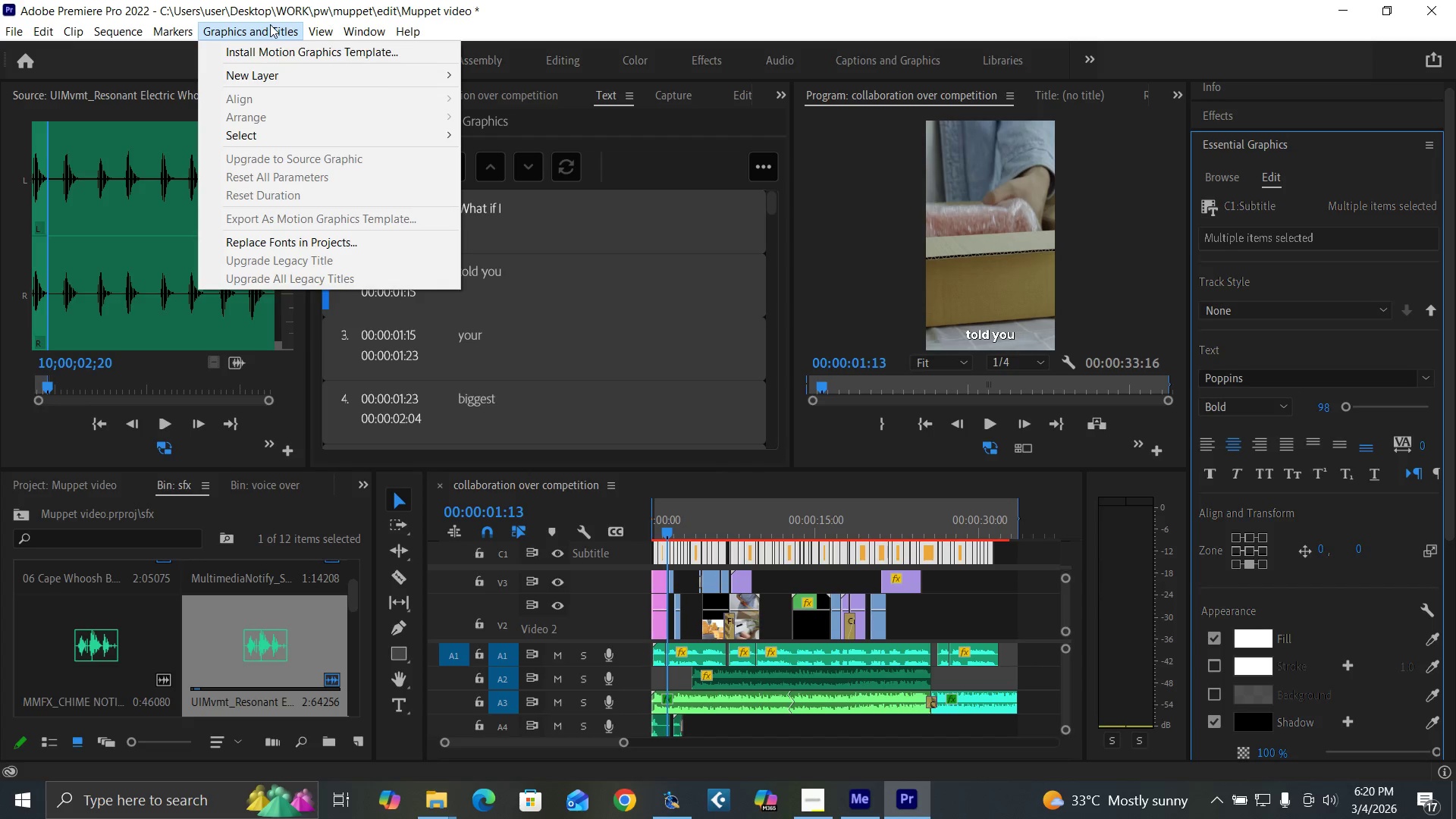 
wait(6.44)
 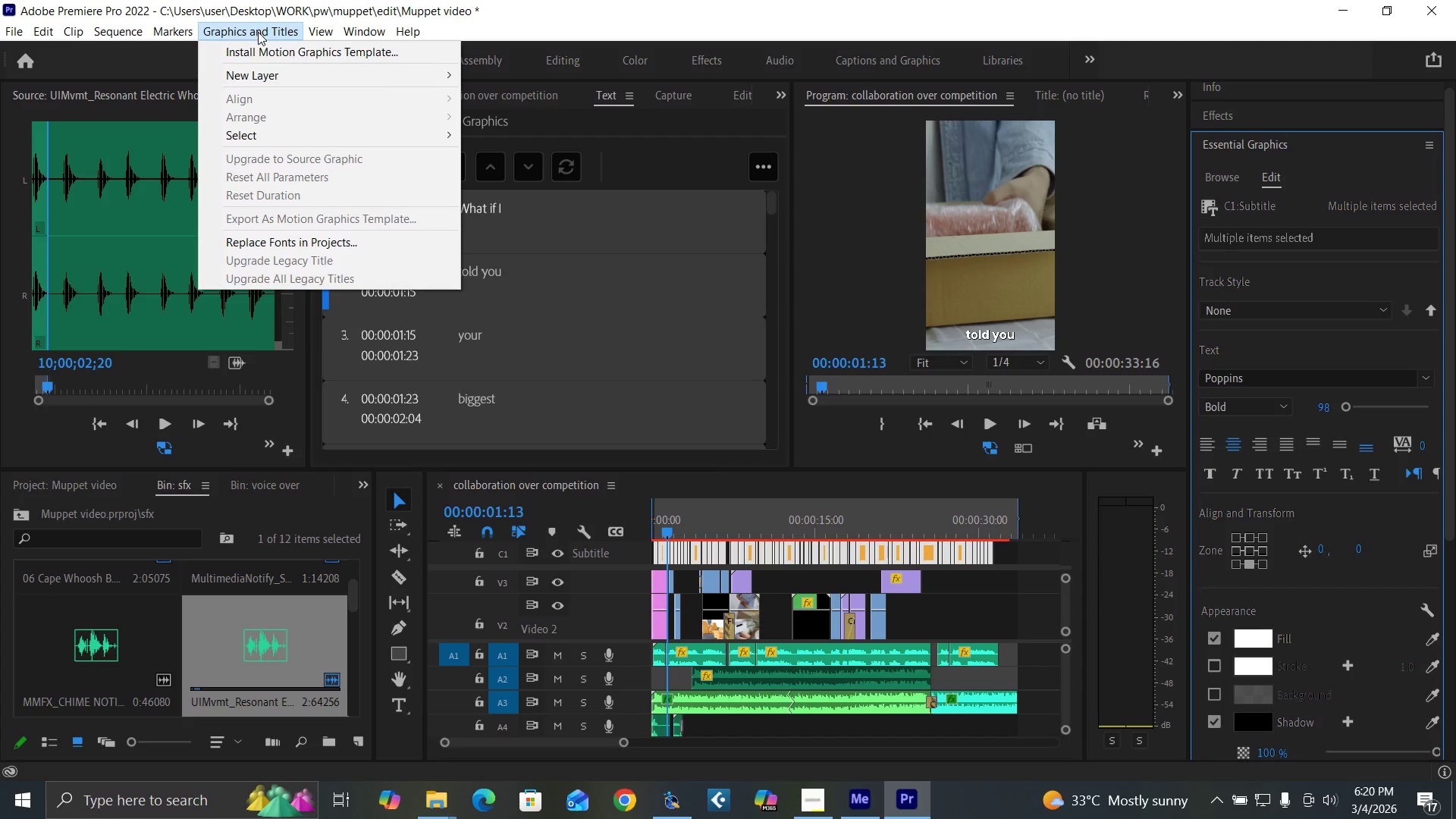 
mouse_move([105, 52])
 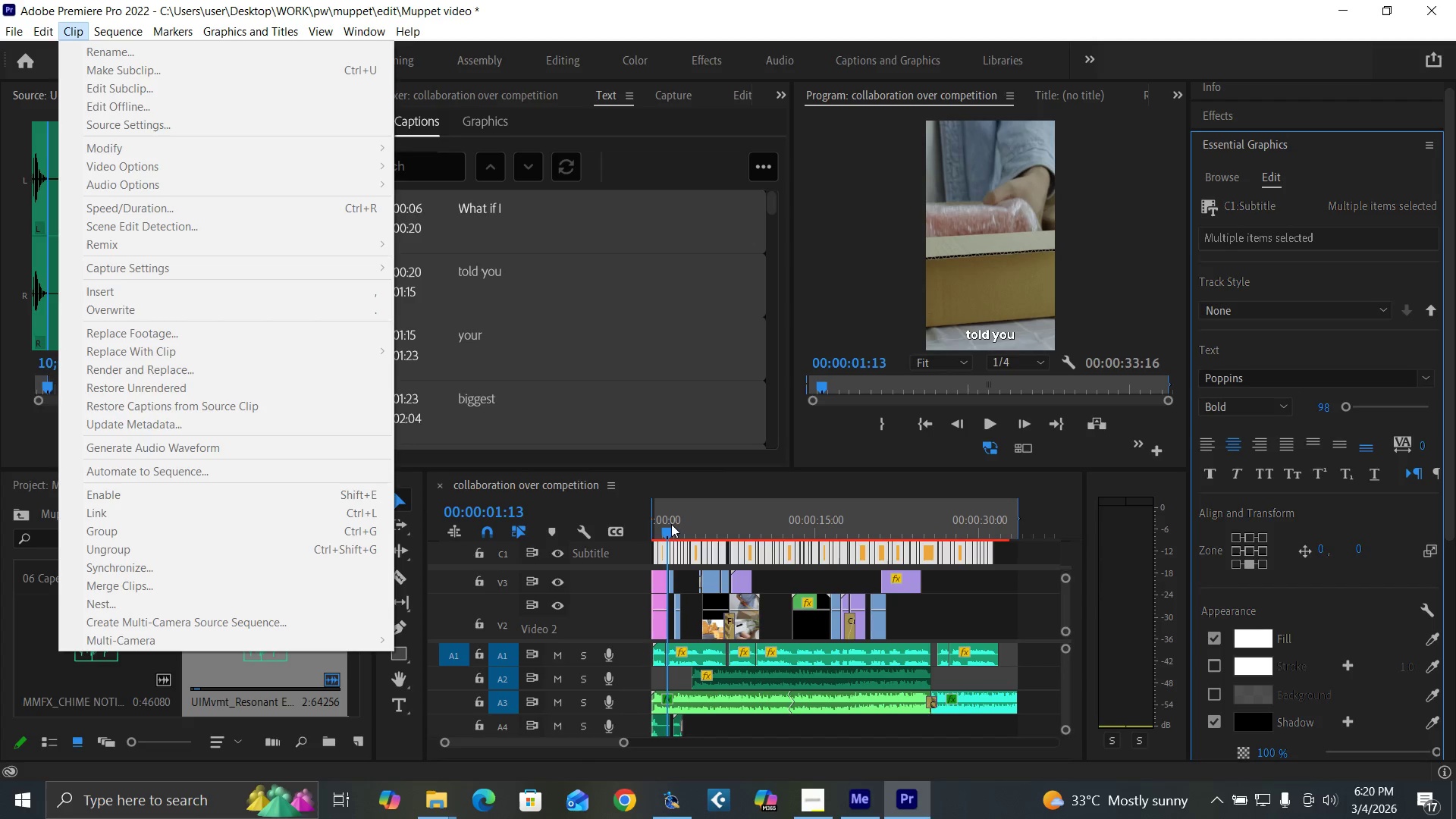 
left_click_drag(start_coordinate=[671, 528], to_coordinate=[680, 529])
 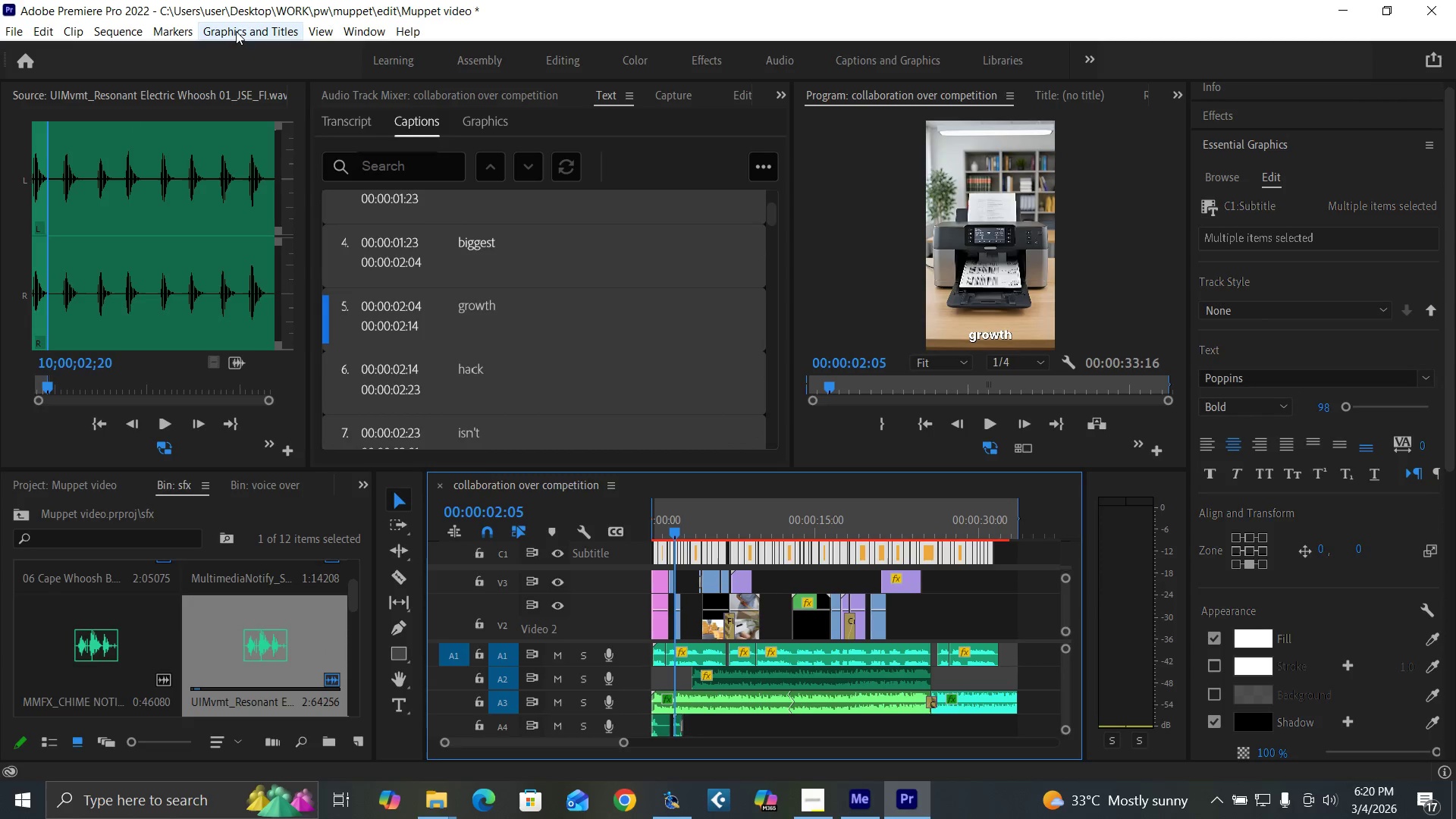 
wait(5.11)
 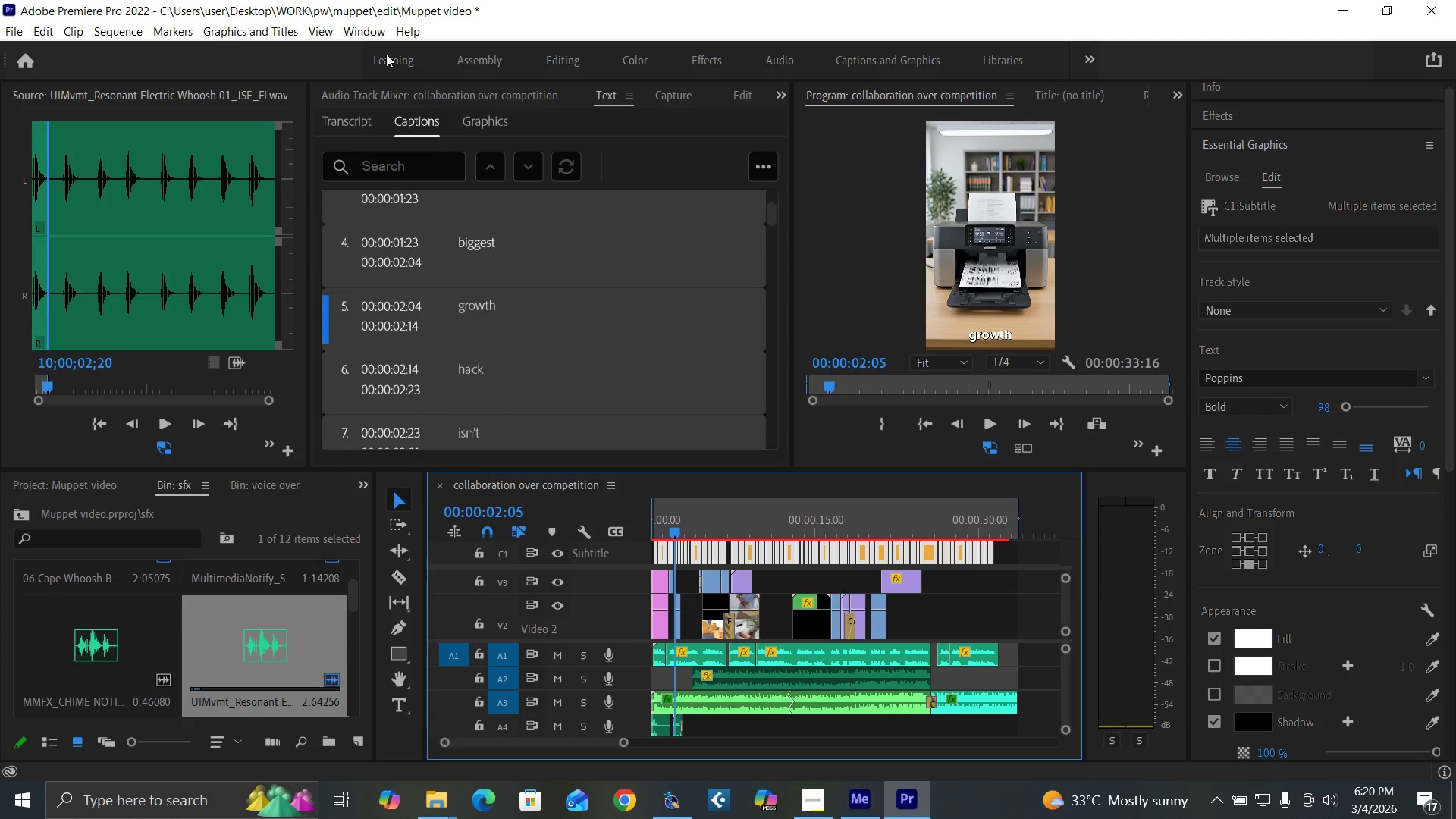 
left_click([238, 31])
 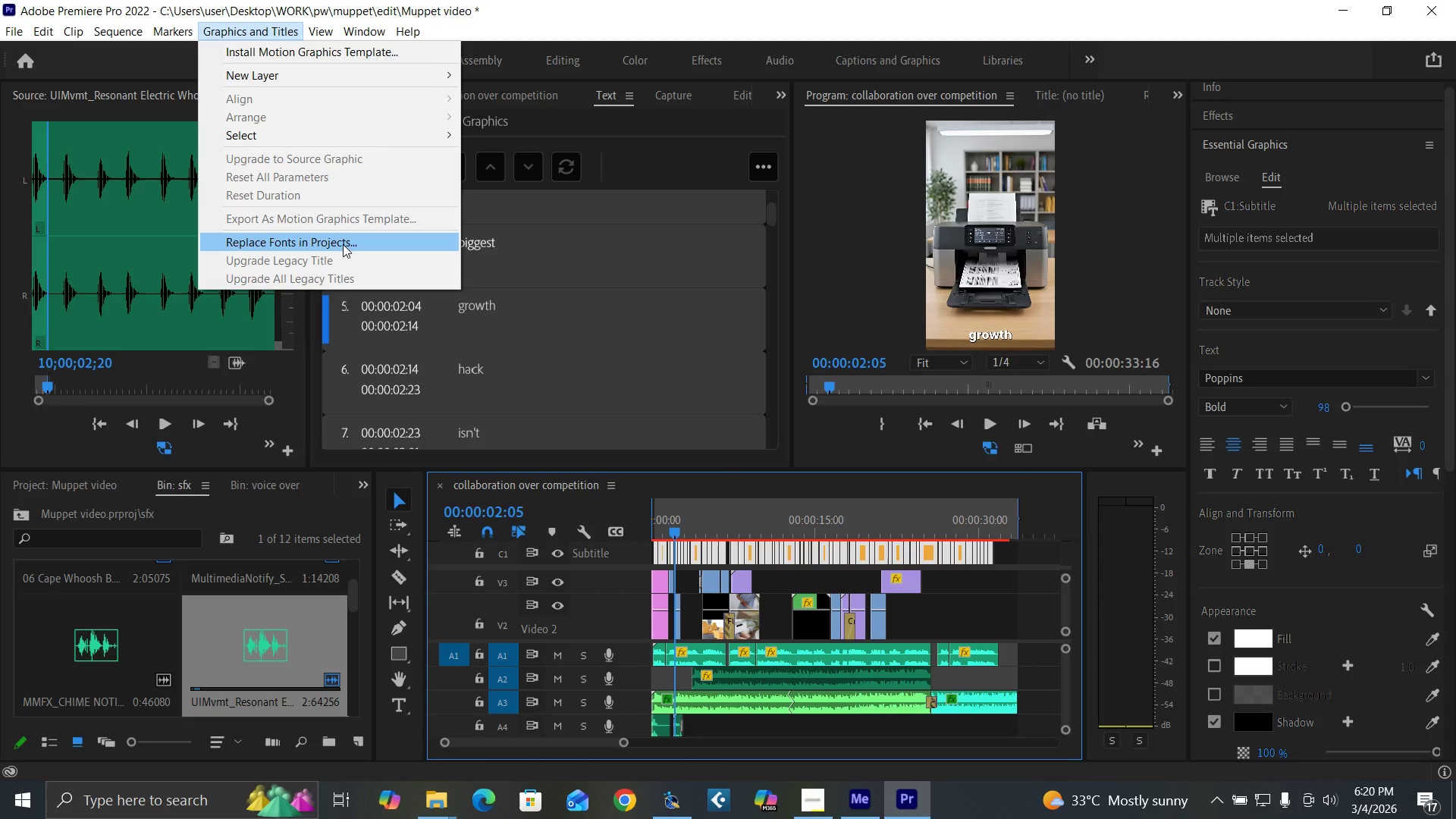 
wait(8.92)
 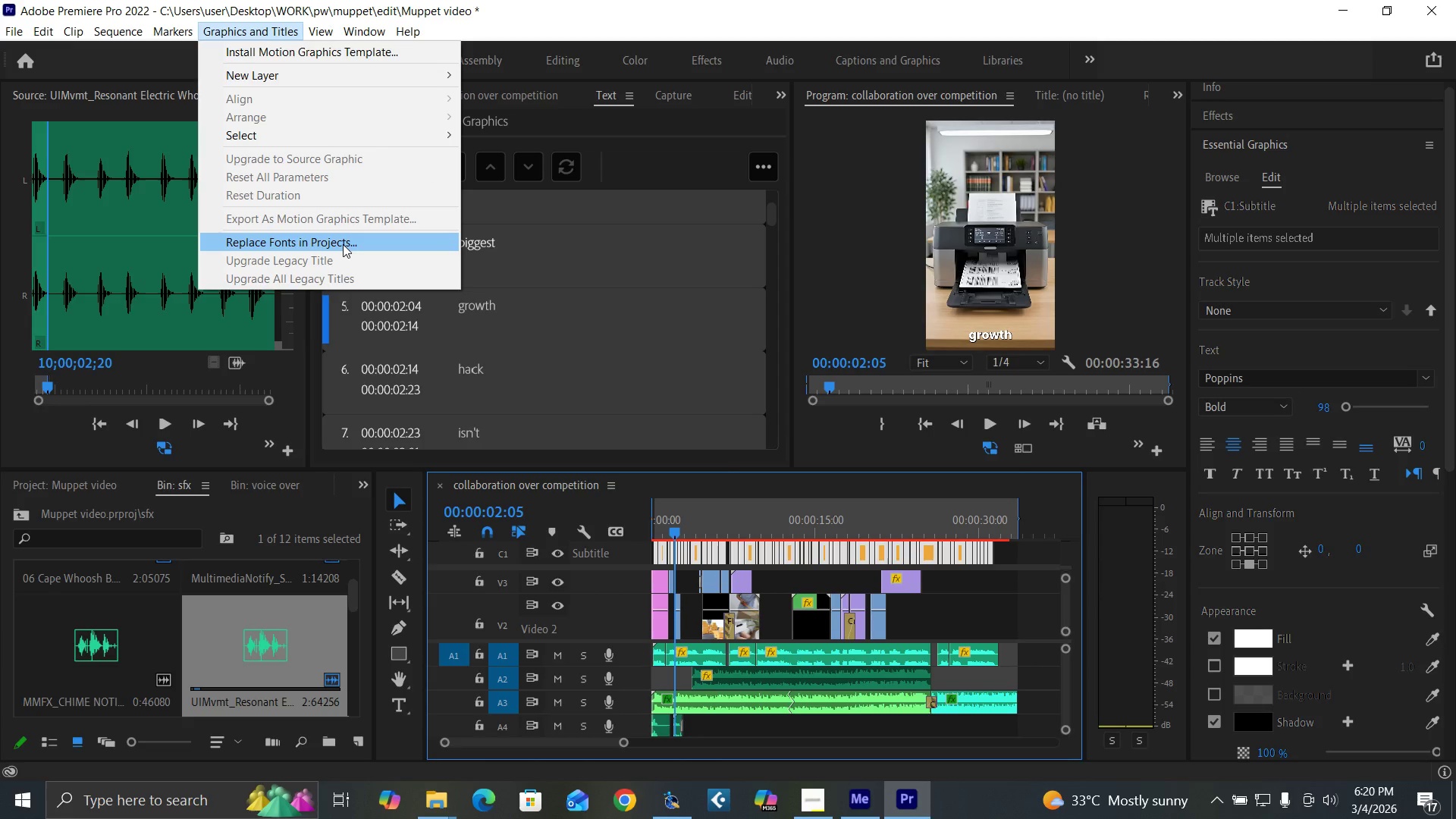 
left_click_drag(start_coordinate=[1033, 552], to_coordinate=[618, 555])
 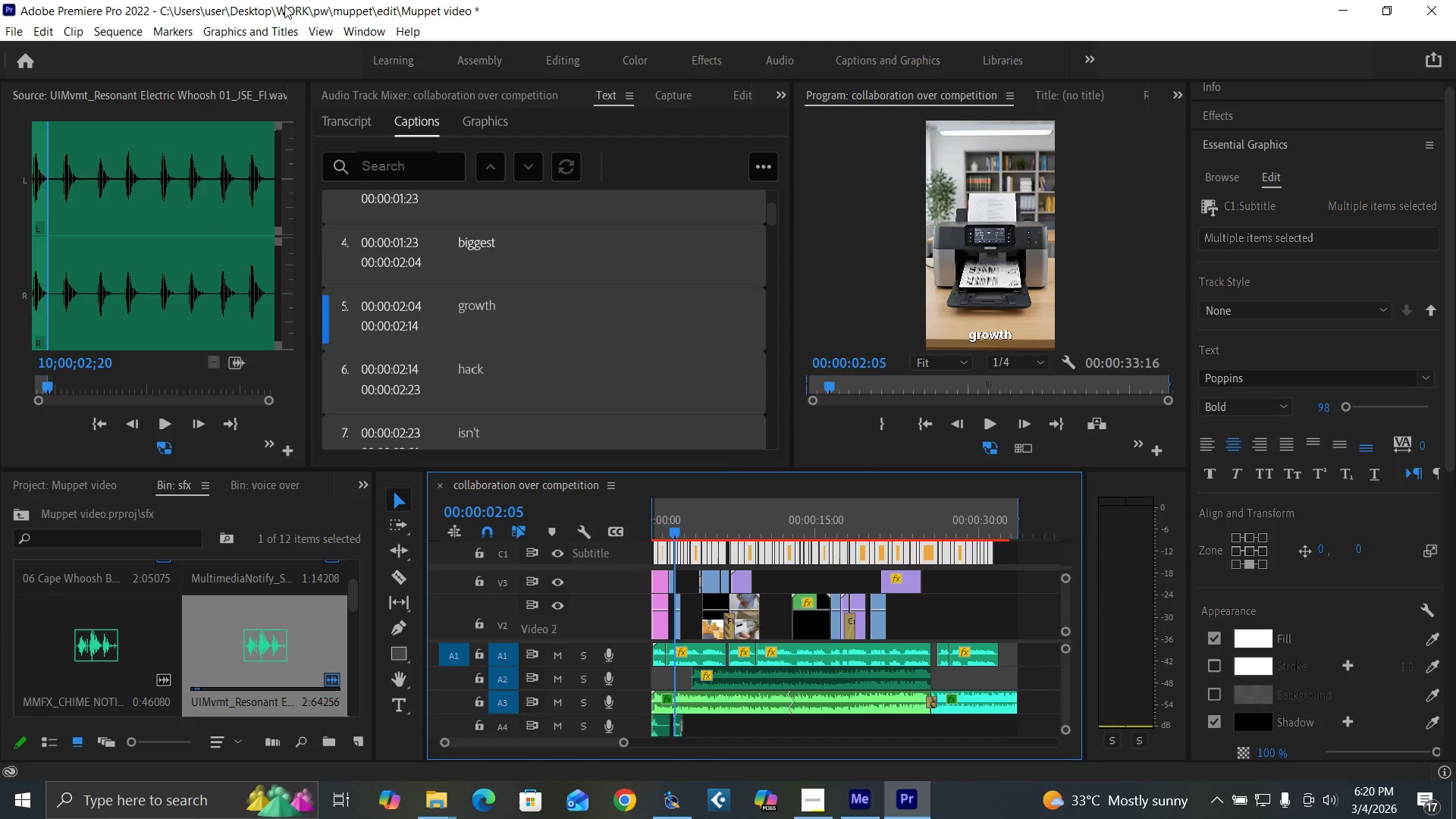 
mouse_move([239, 30])
 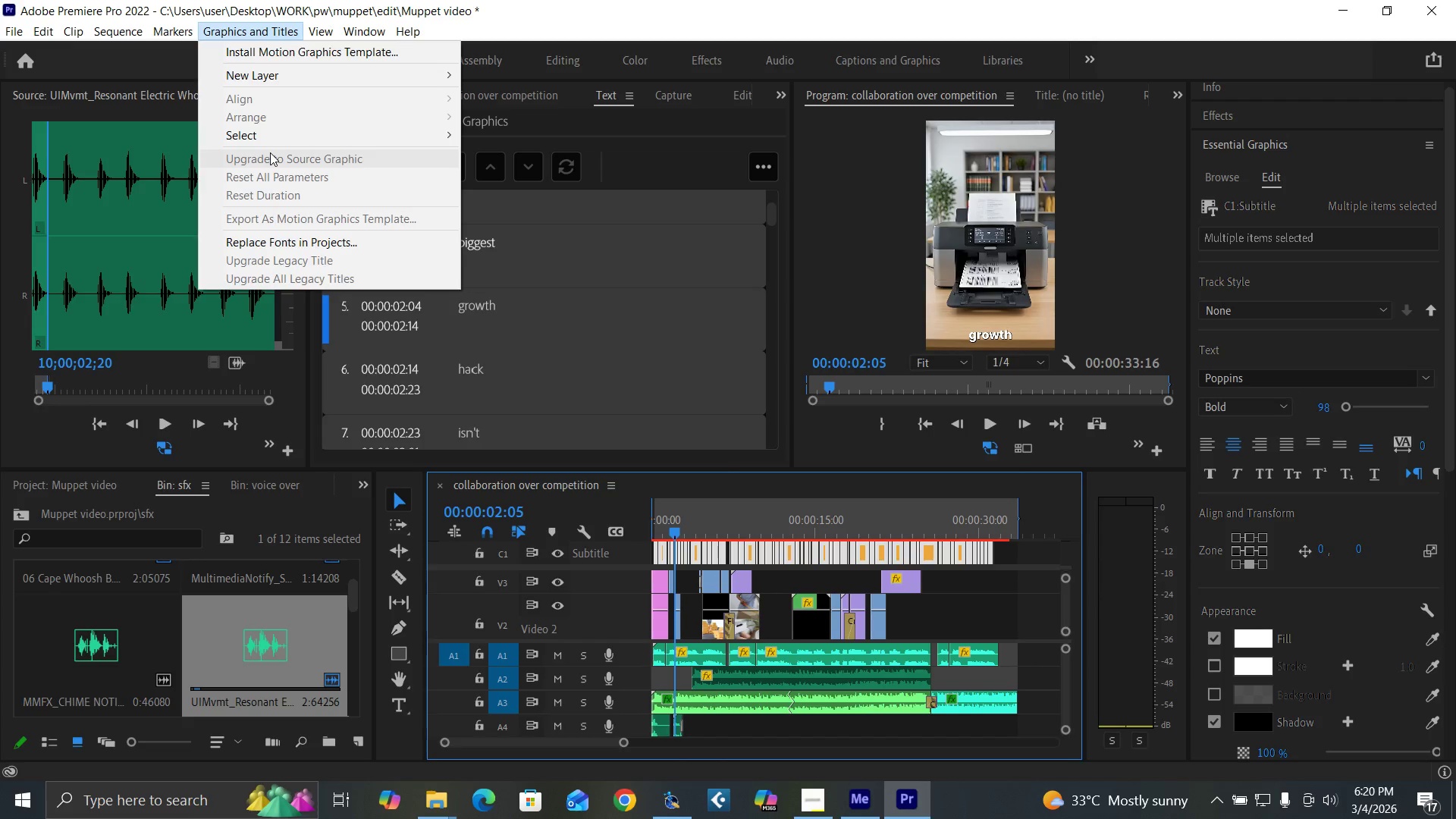 
wait(5.69)
 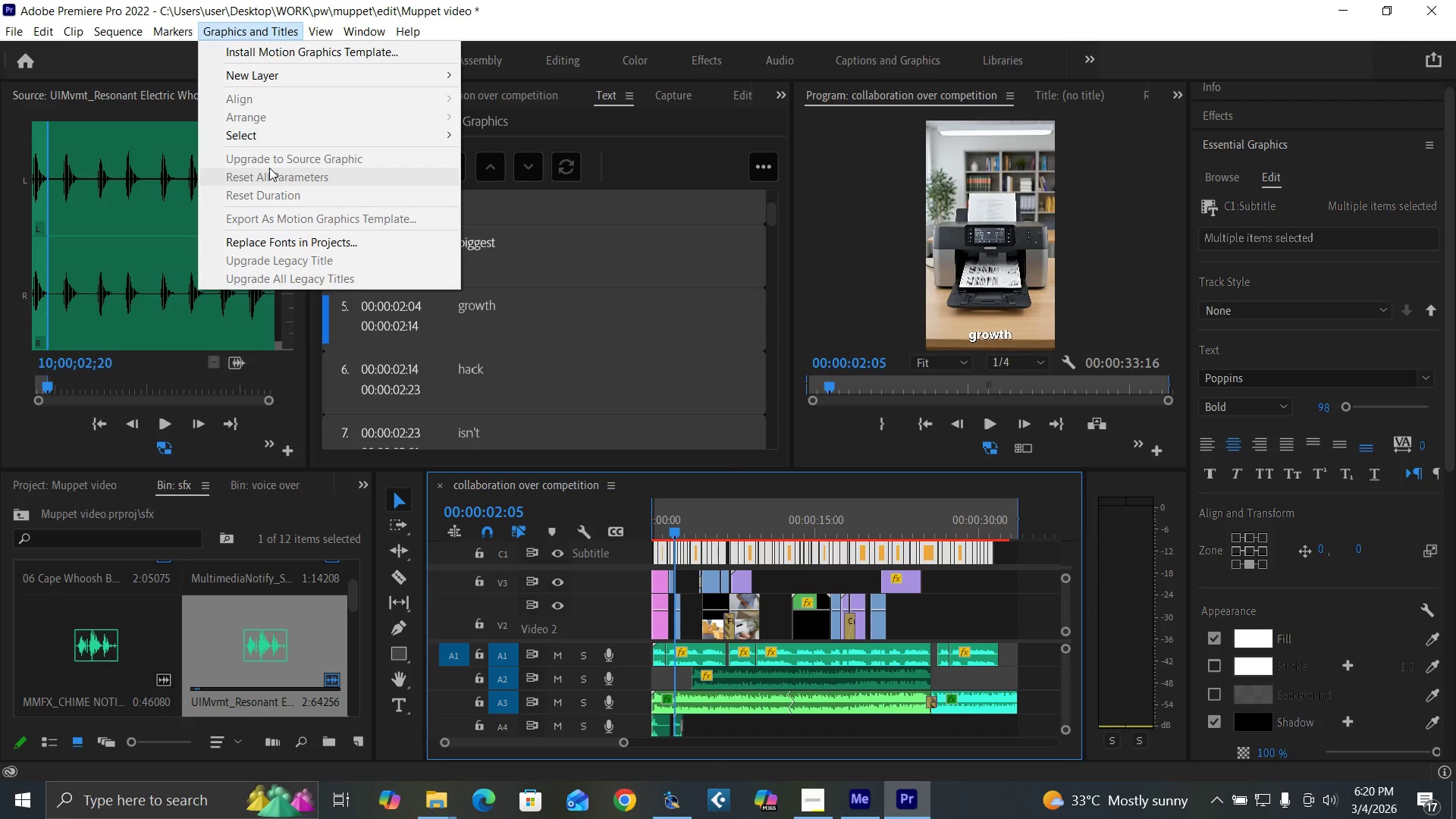 
left_click([303, 158])
 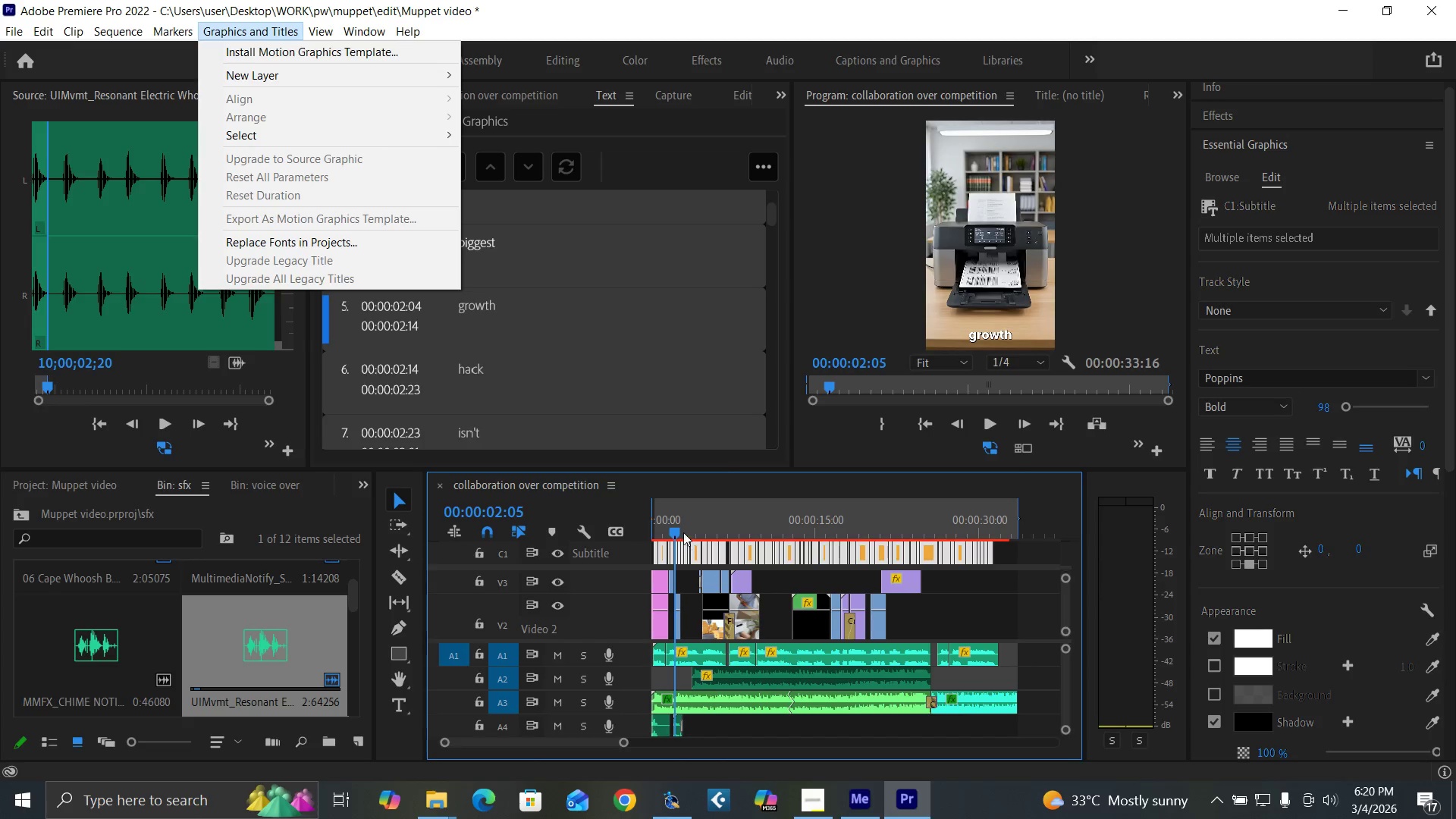 
left_click_drag(start_coordinate=[683, 532], to_coordinate=[737, 535])
 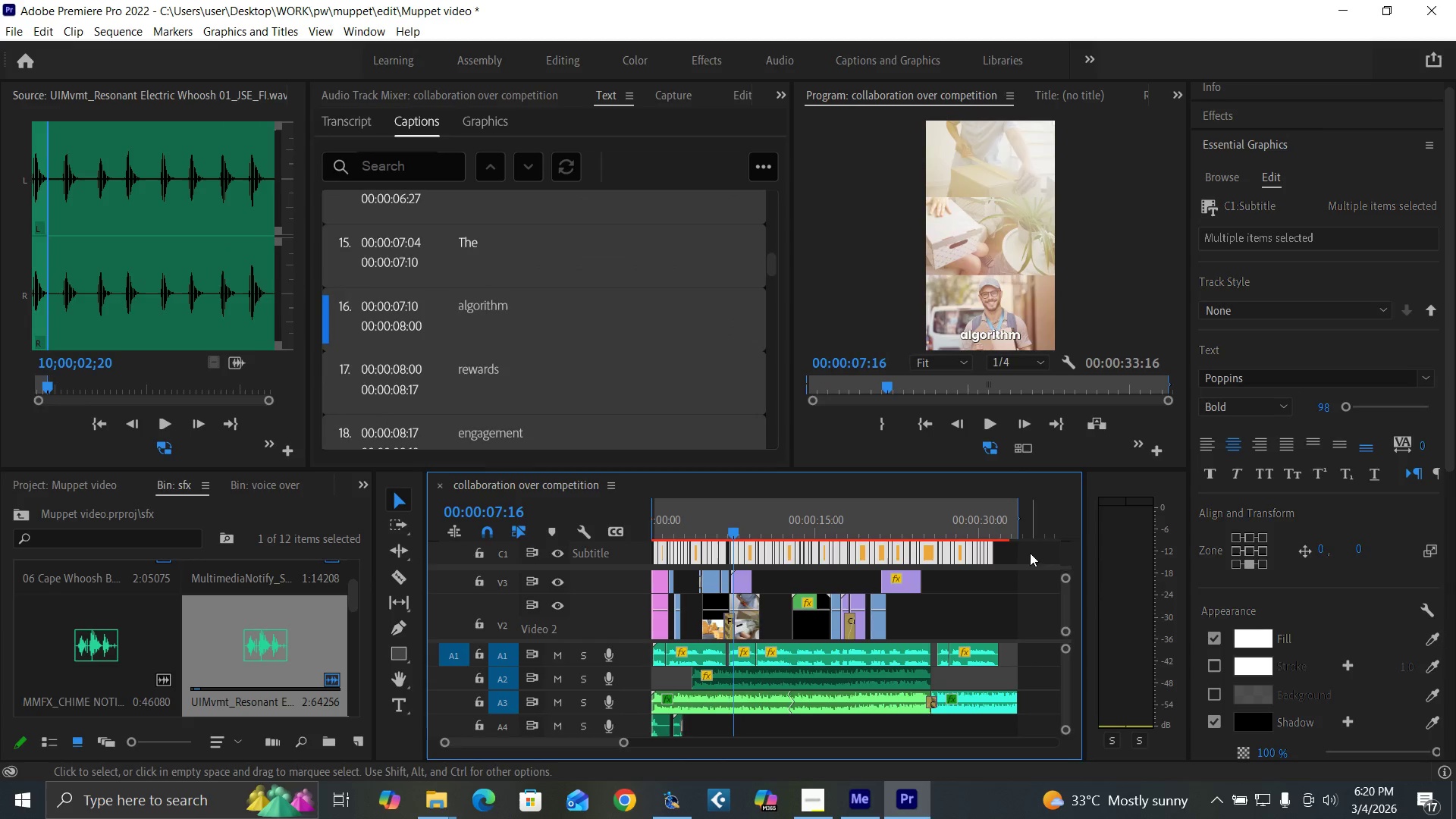 
left_click_drag(start_coordinate=[1030, 553], to_coordinate=[647, 550])
 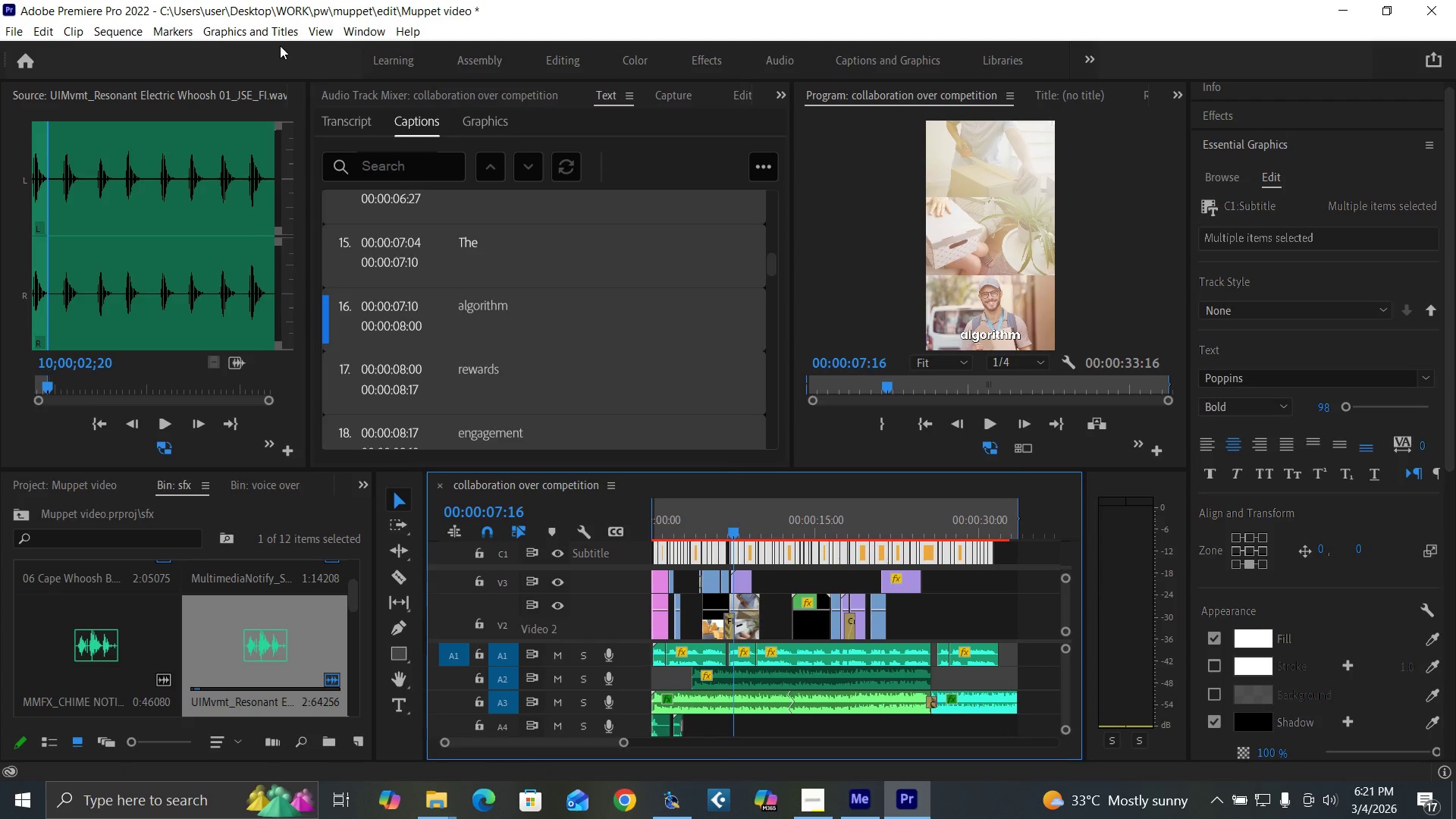 
left_click([269, 33])
 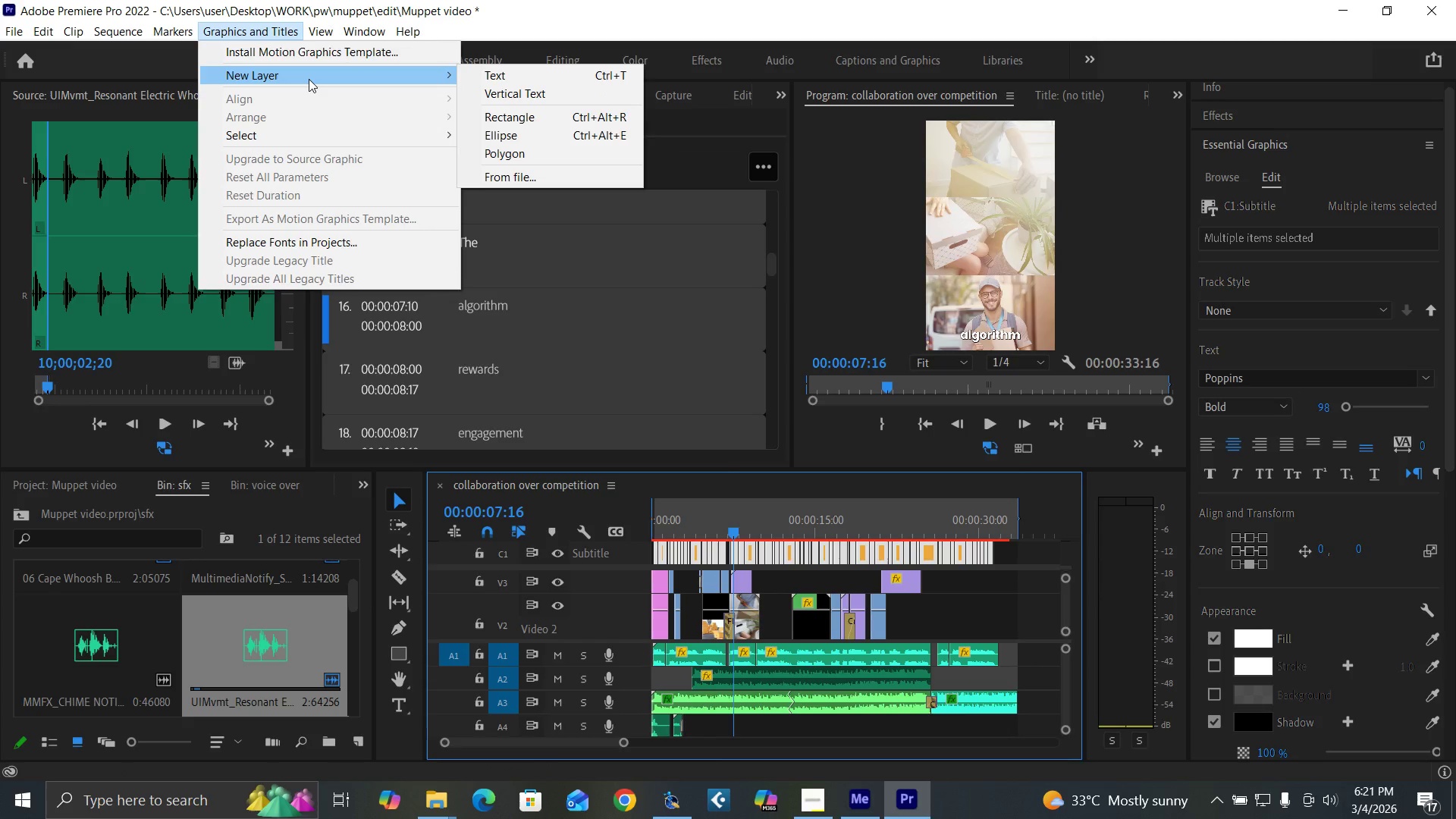 
wait(9.02)
 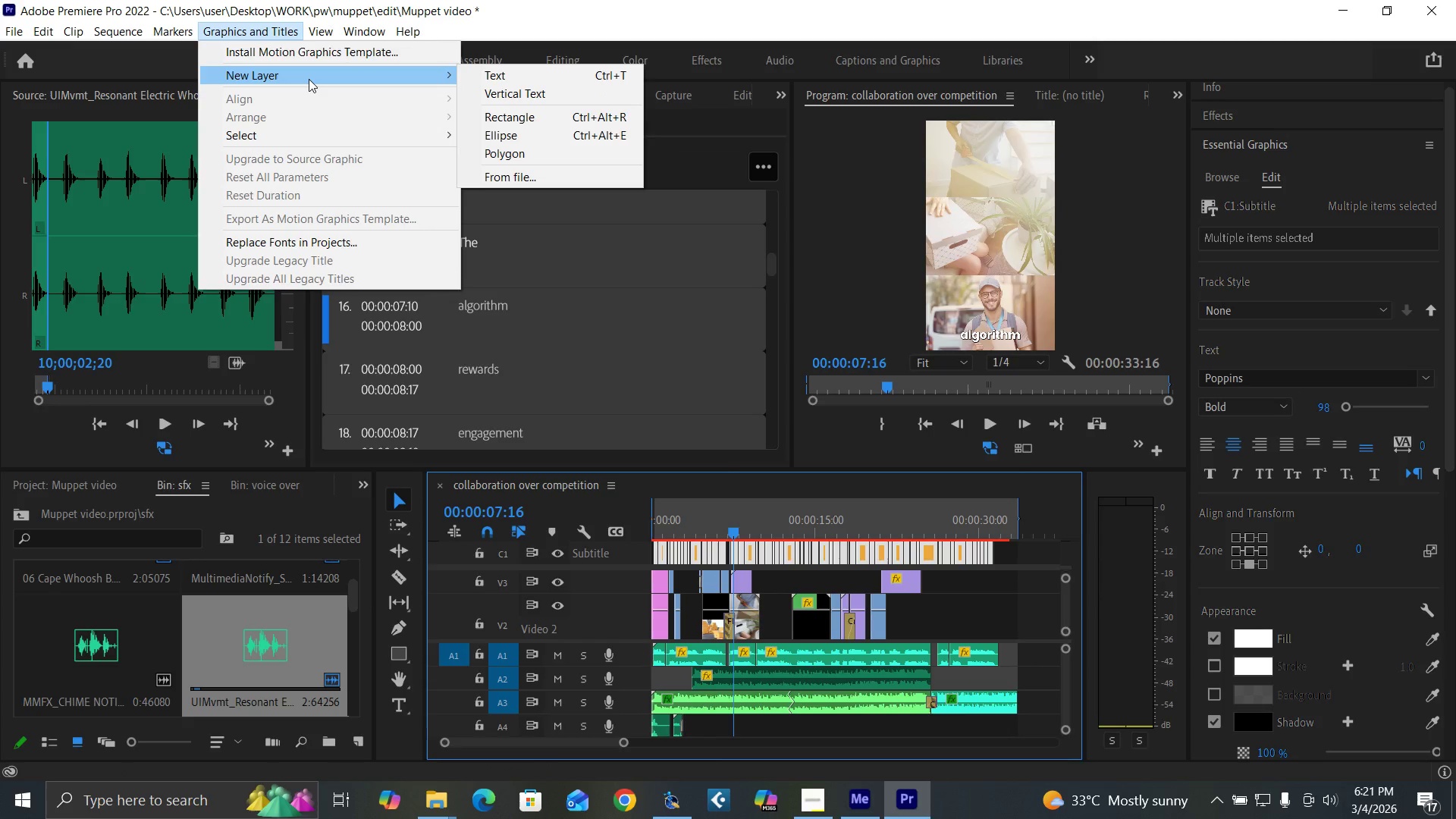 
left_click_drag(start_coordinate=[721, 529], to_coordinate=[638, 548])
 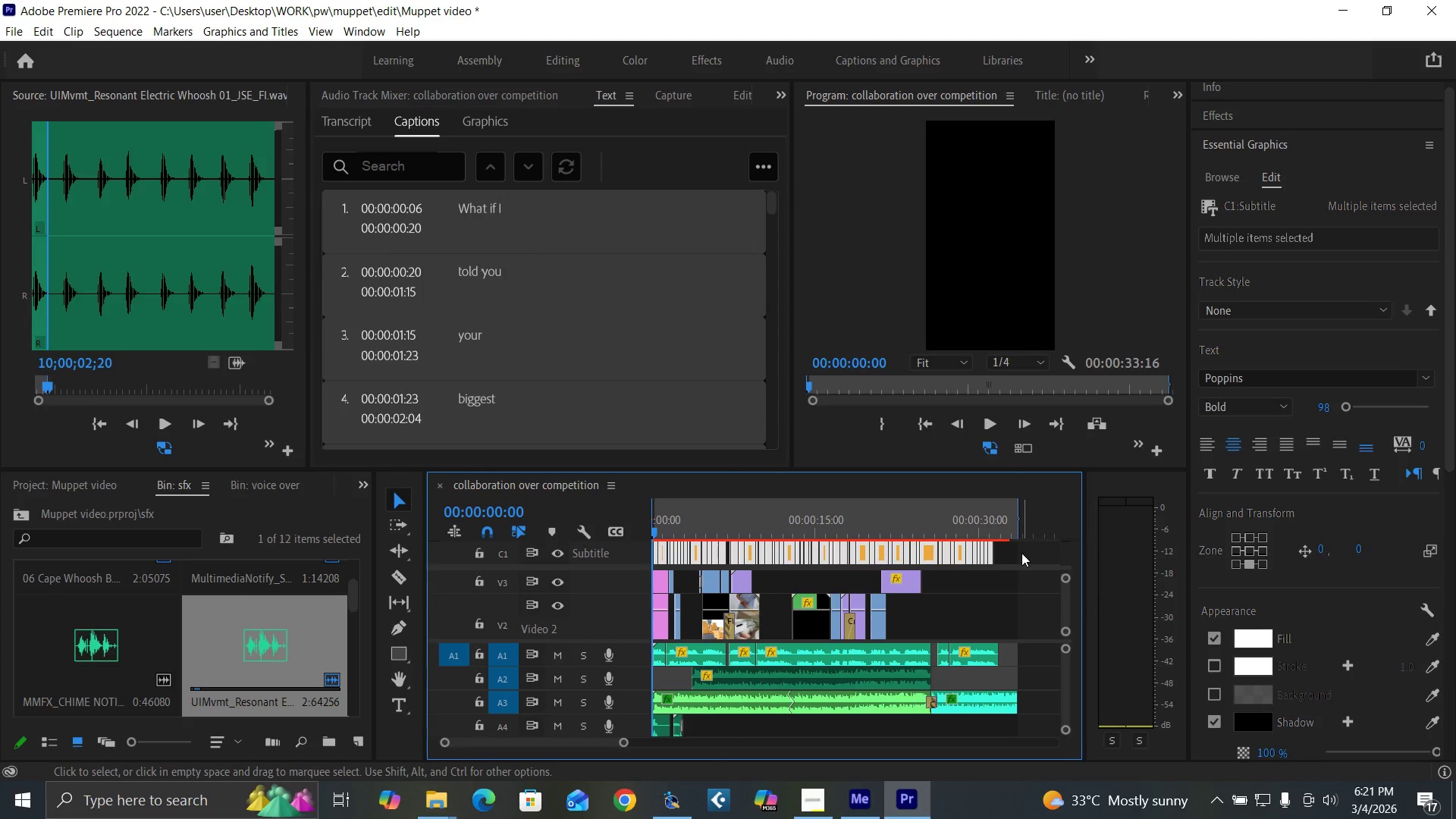 
left_click([1021, 553])
 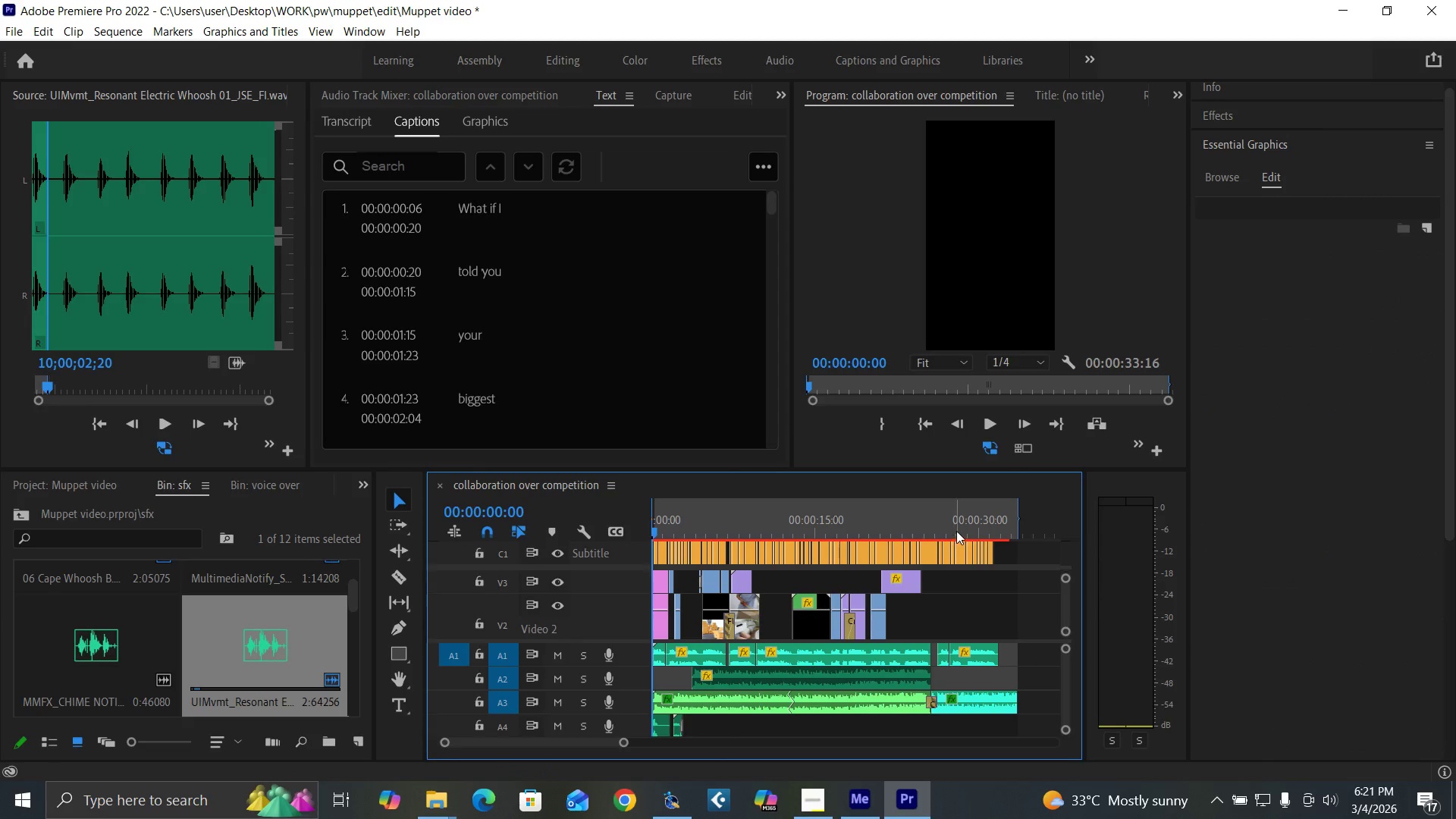 
left_click([959, 531])
 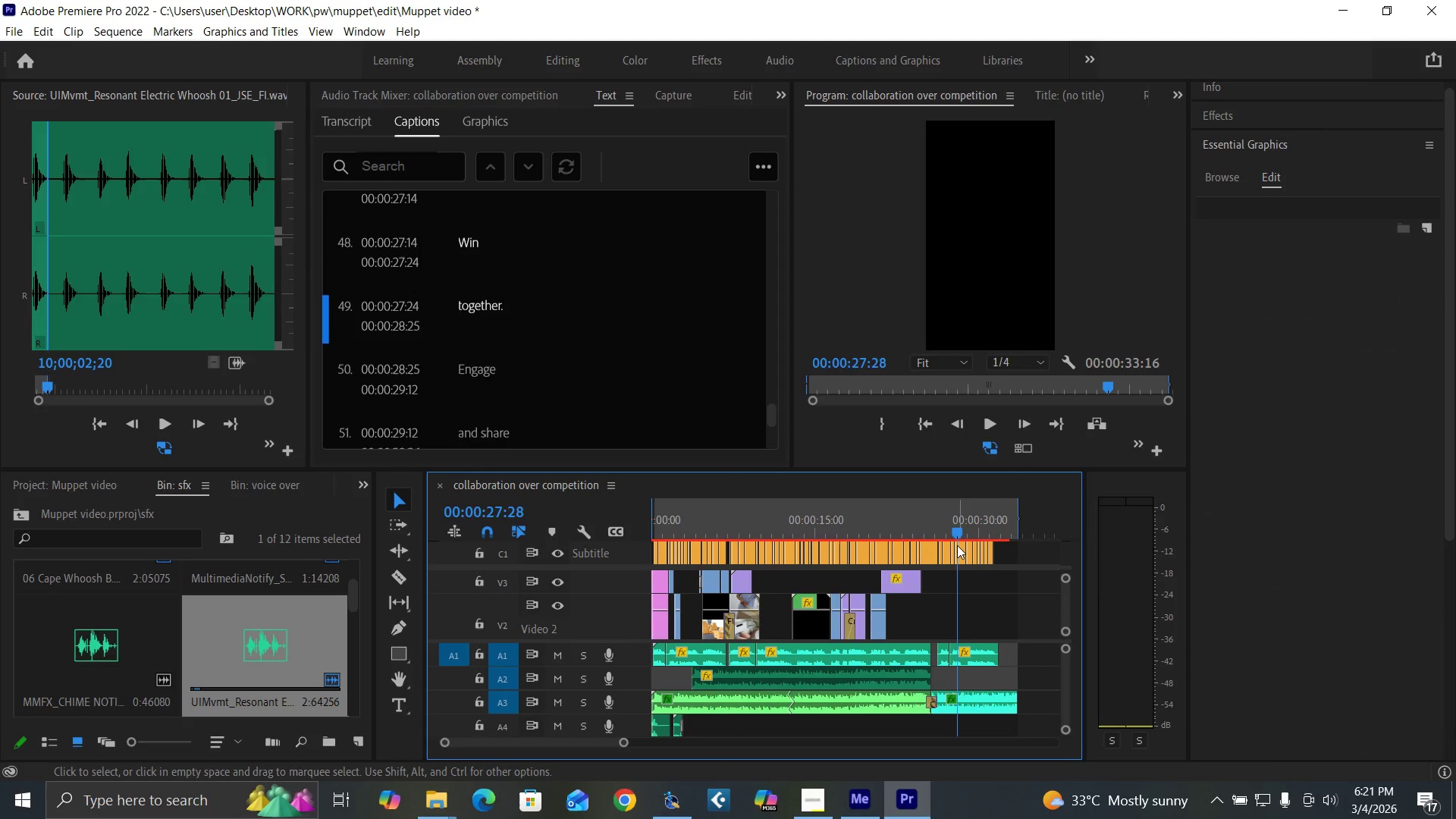 
double_click([957, 546])
 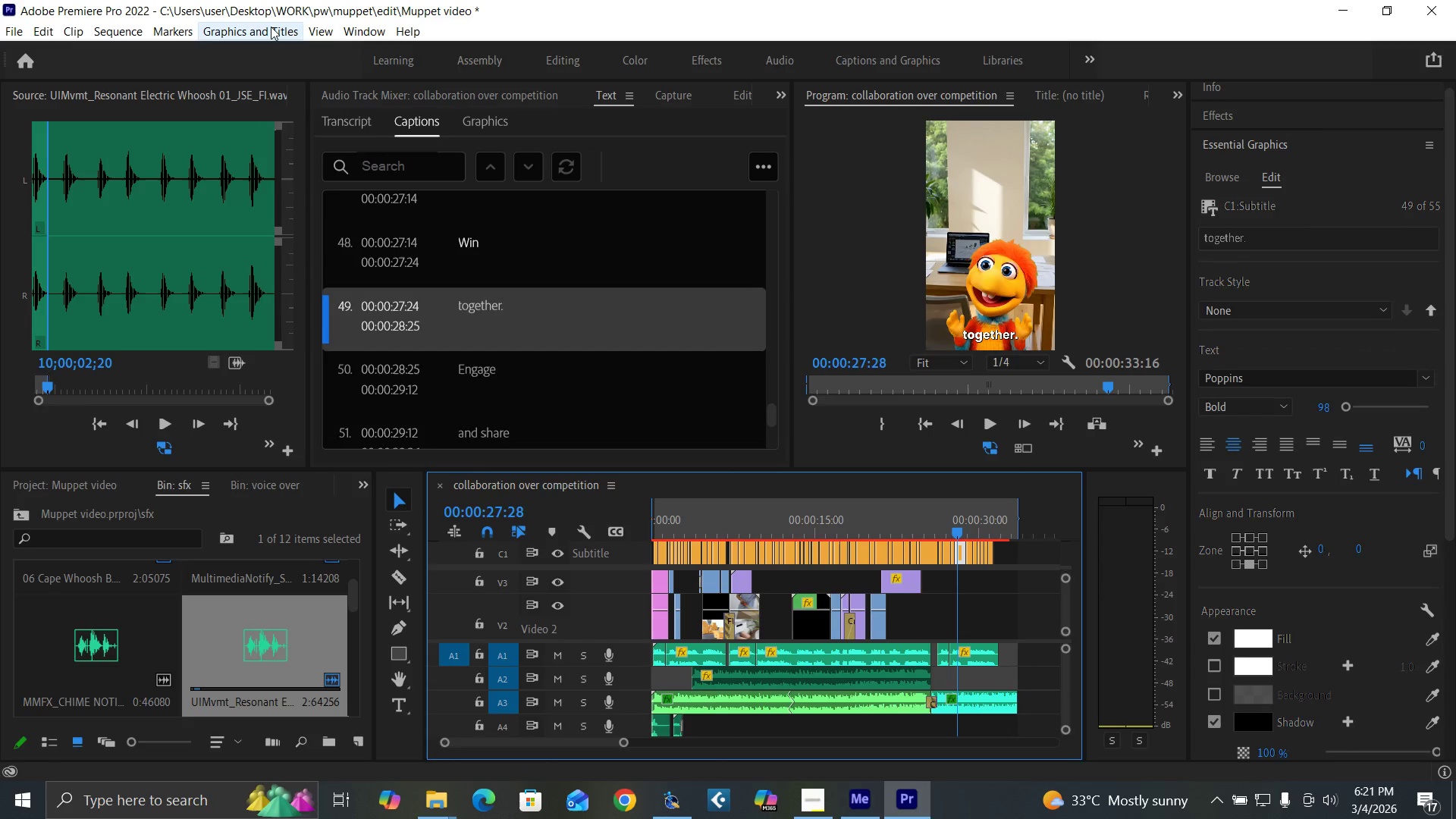 
left_click([271, 27])
 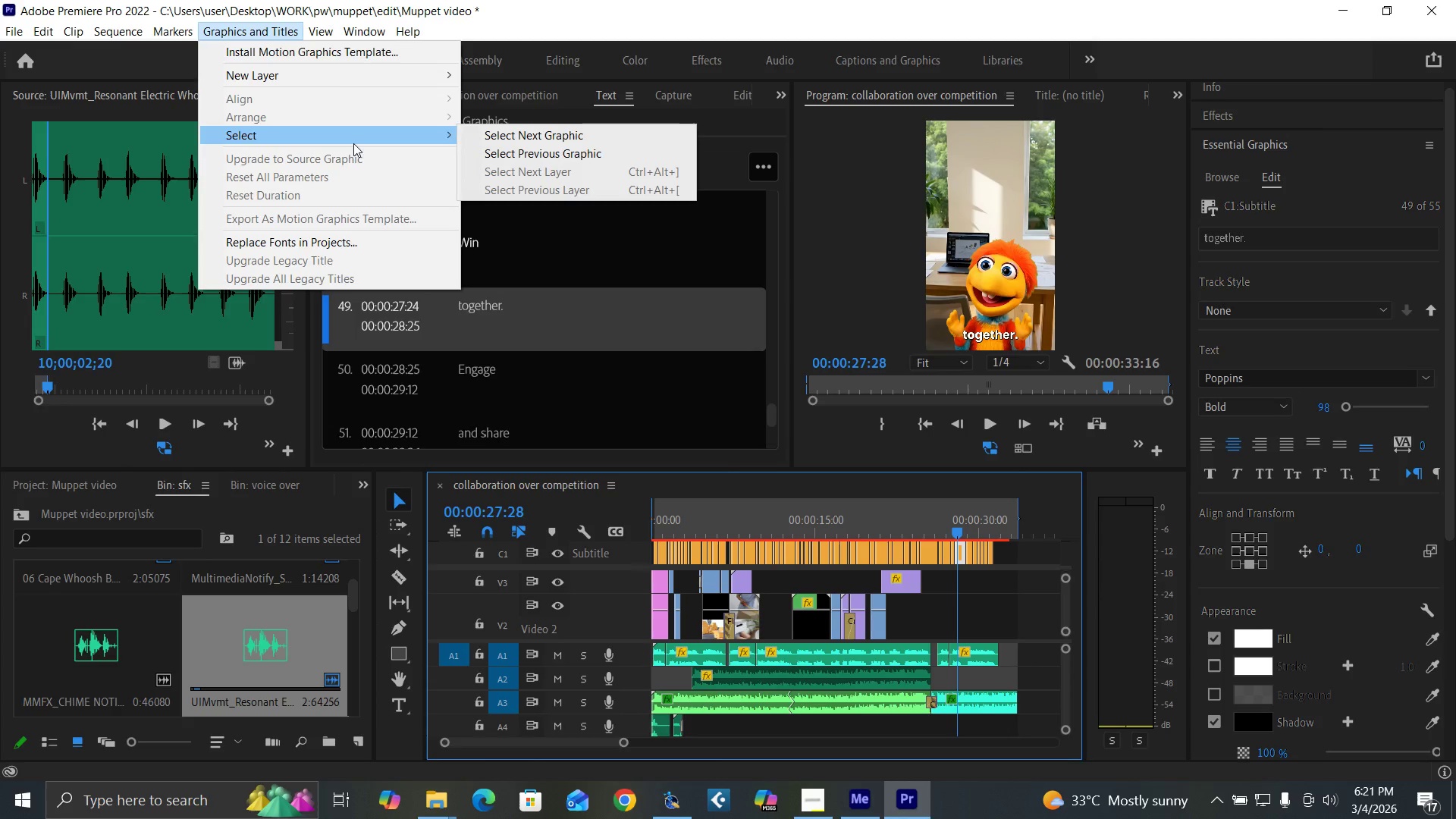 
wait(26.48)
 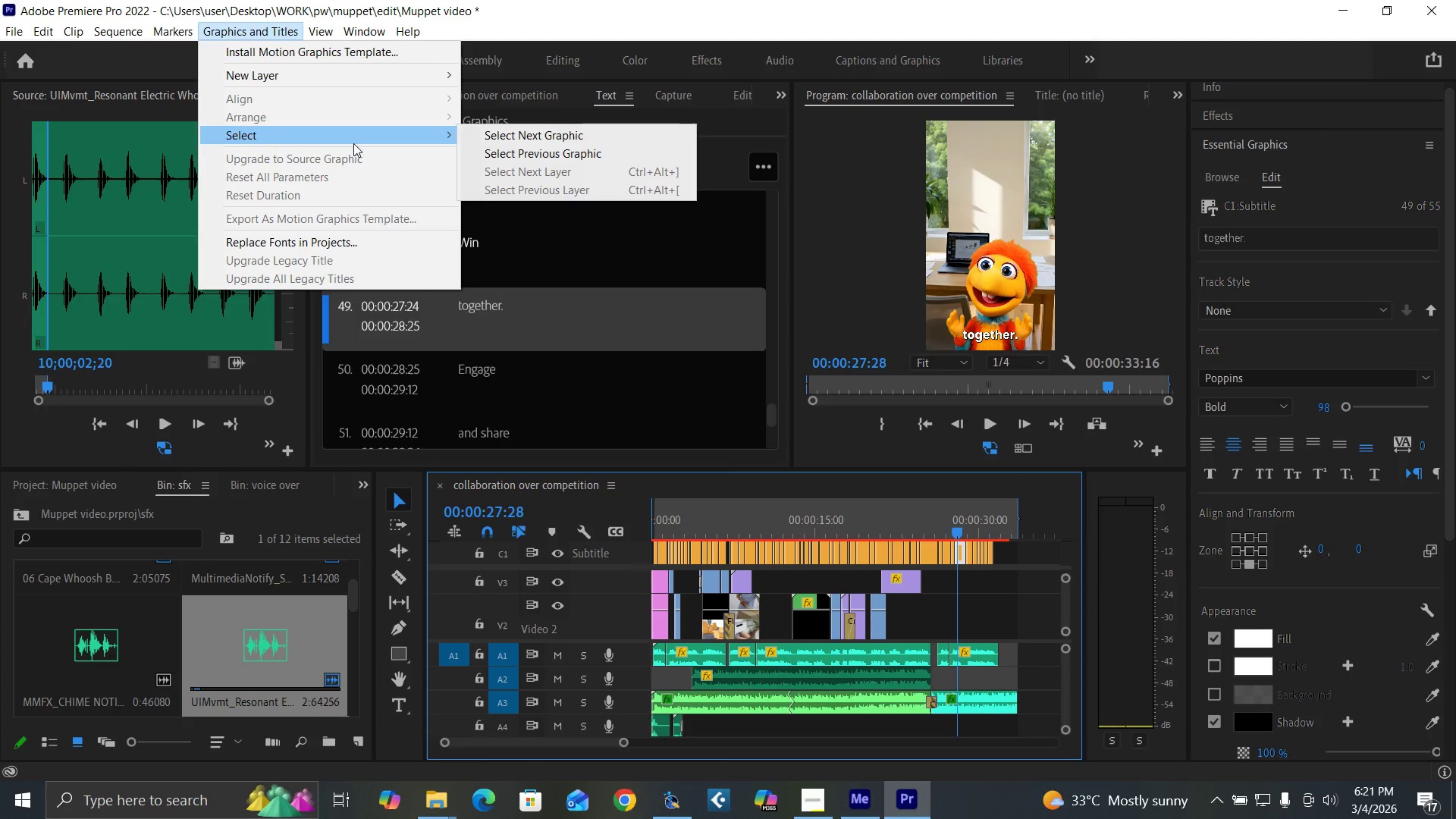 
mouse_move([444, 112])
 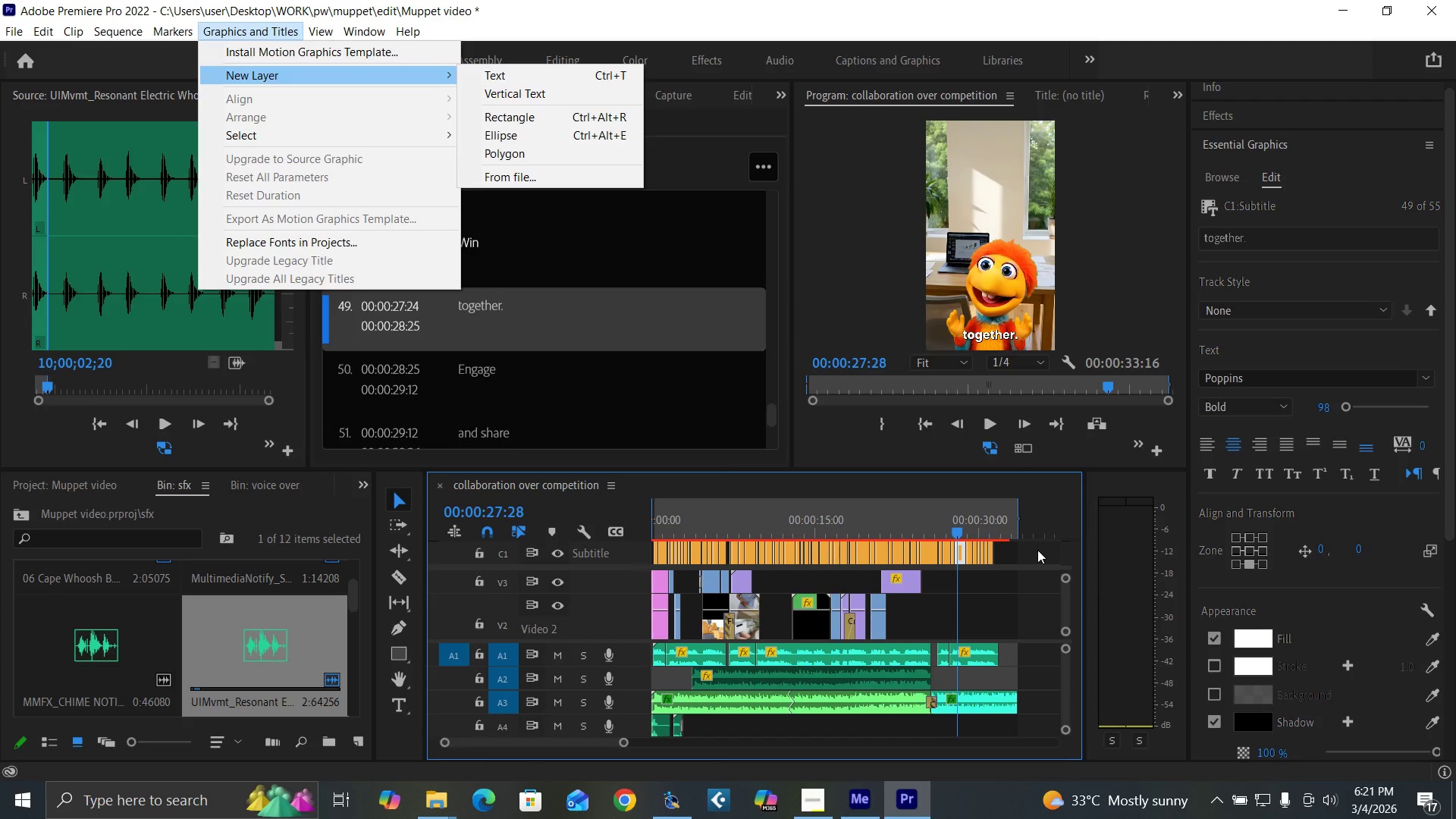 
left_click_drag(start_coordinate=[1037, 550], to_coordinate=[617, 545])
 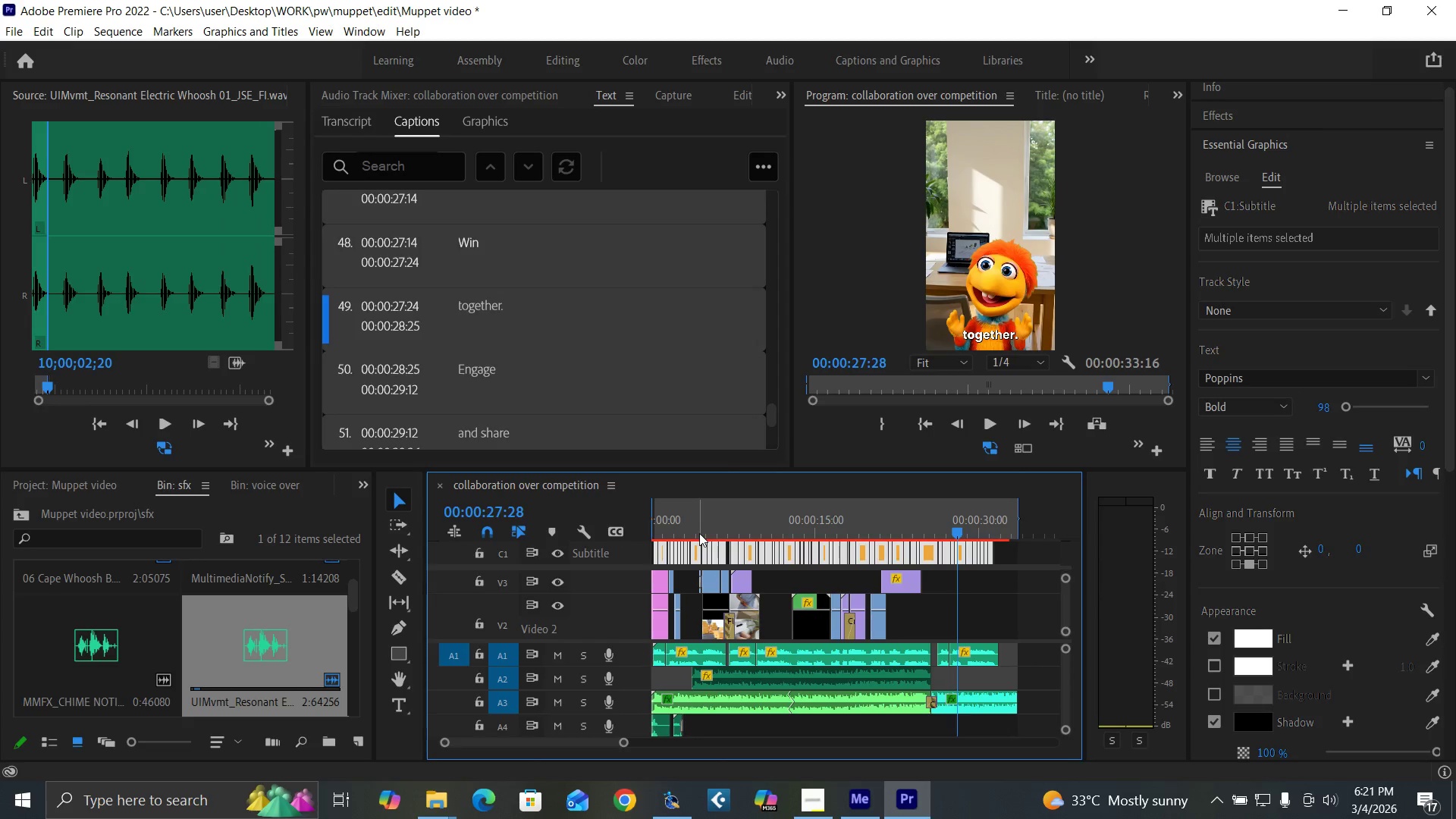 
left_click_drag(start_coordinate=[699, 533], to_coordinate=[694, 534])
 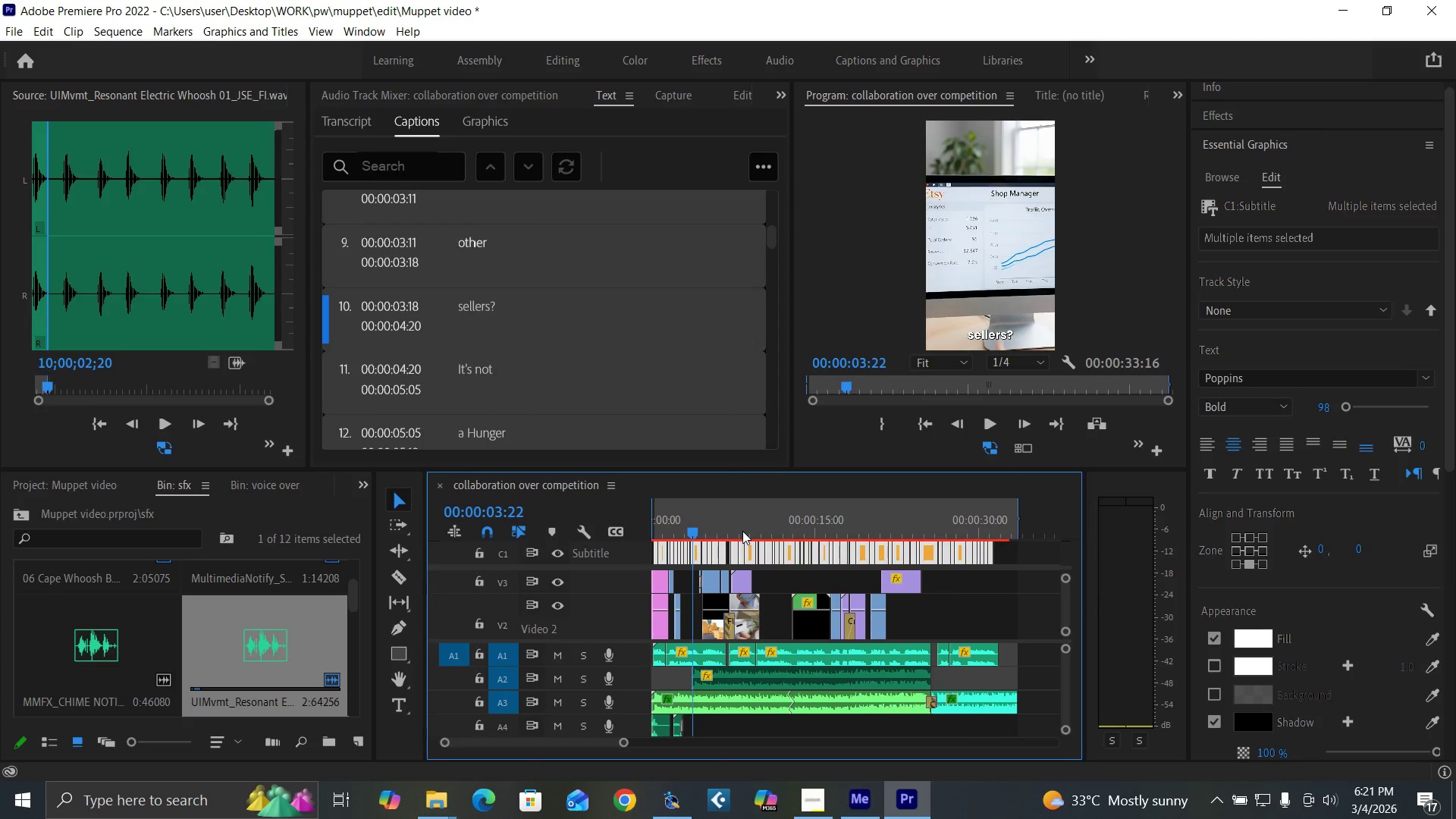 
left_click_drag(start_coordinate=[743, 531], to_coordinate=[755, 543])
 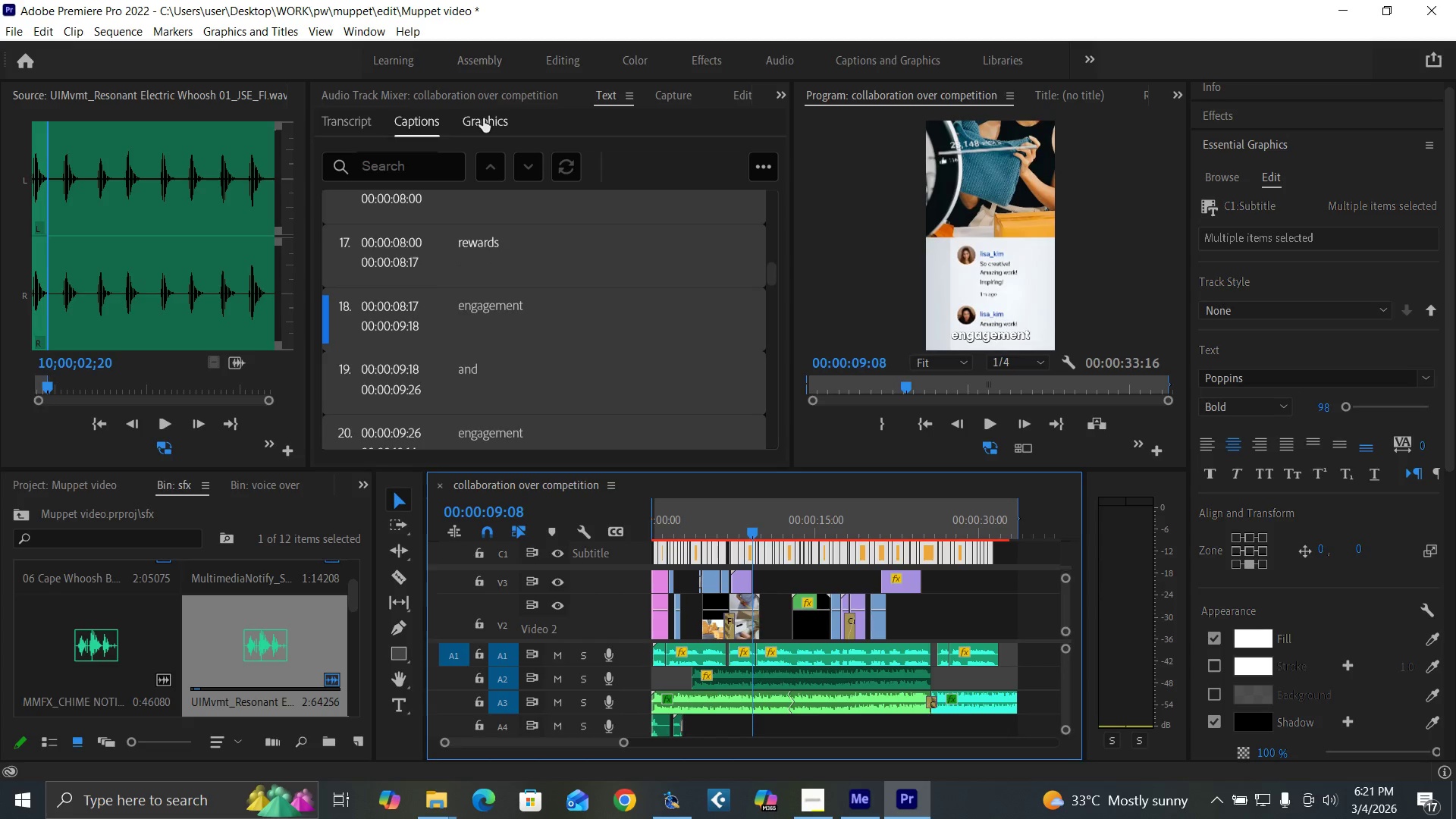 
left_click([483, 118])
 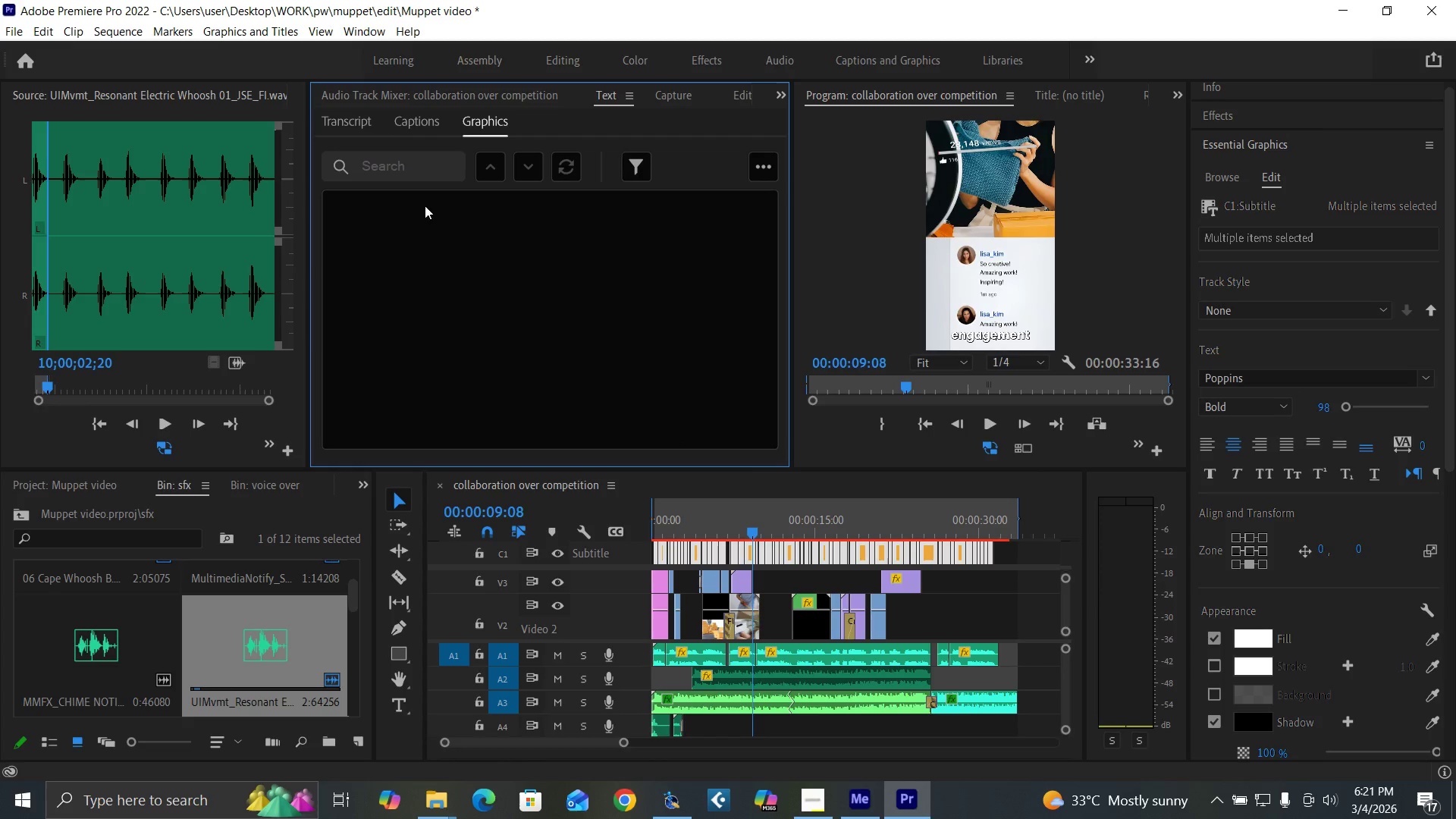 
left_click([769, 165])
 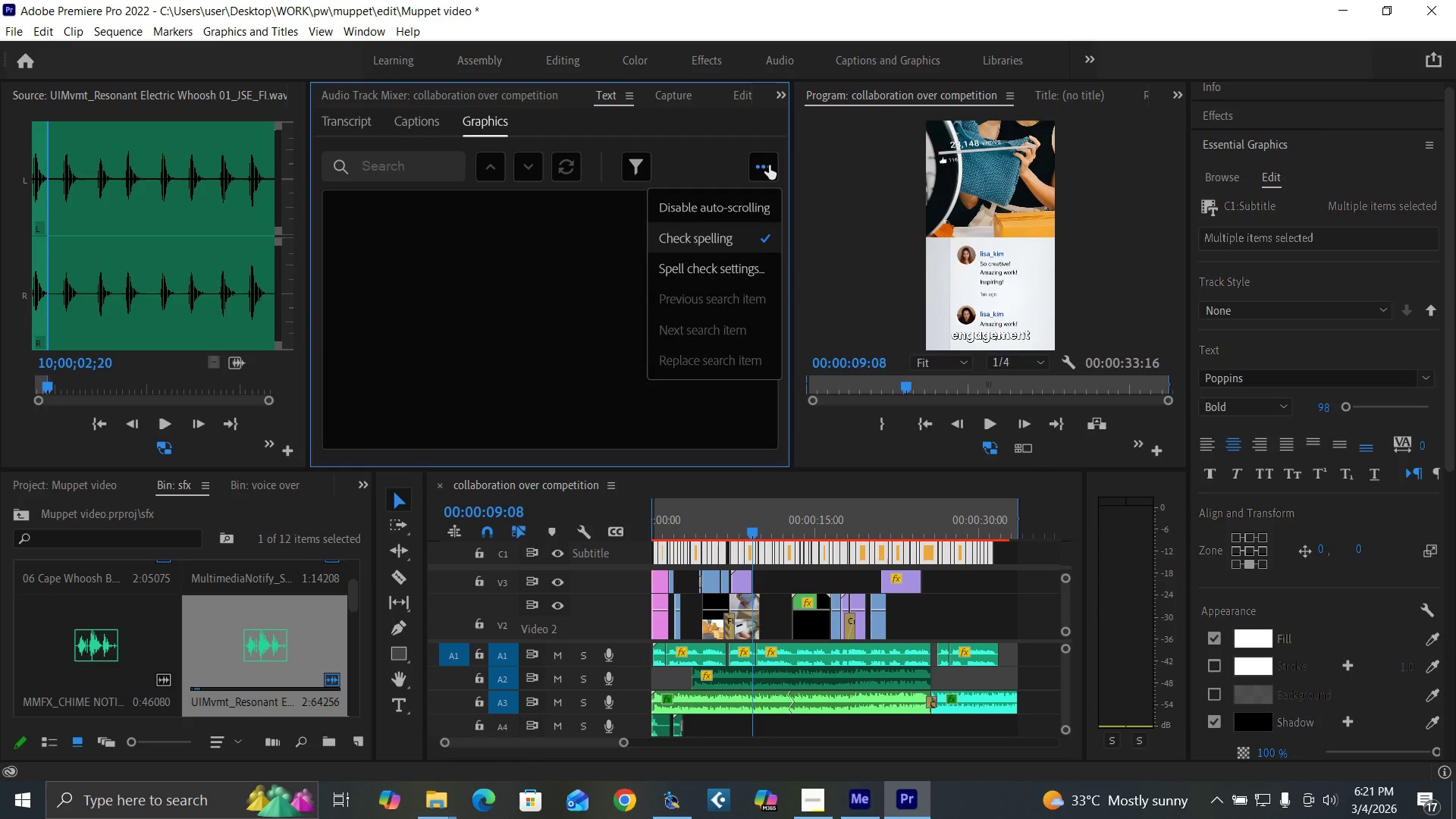 
left_click([769, 165])
 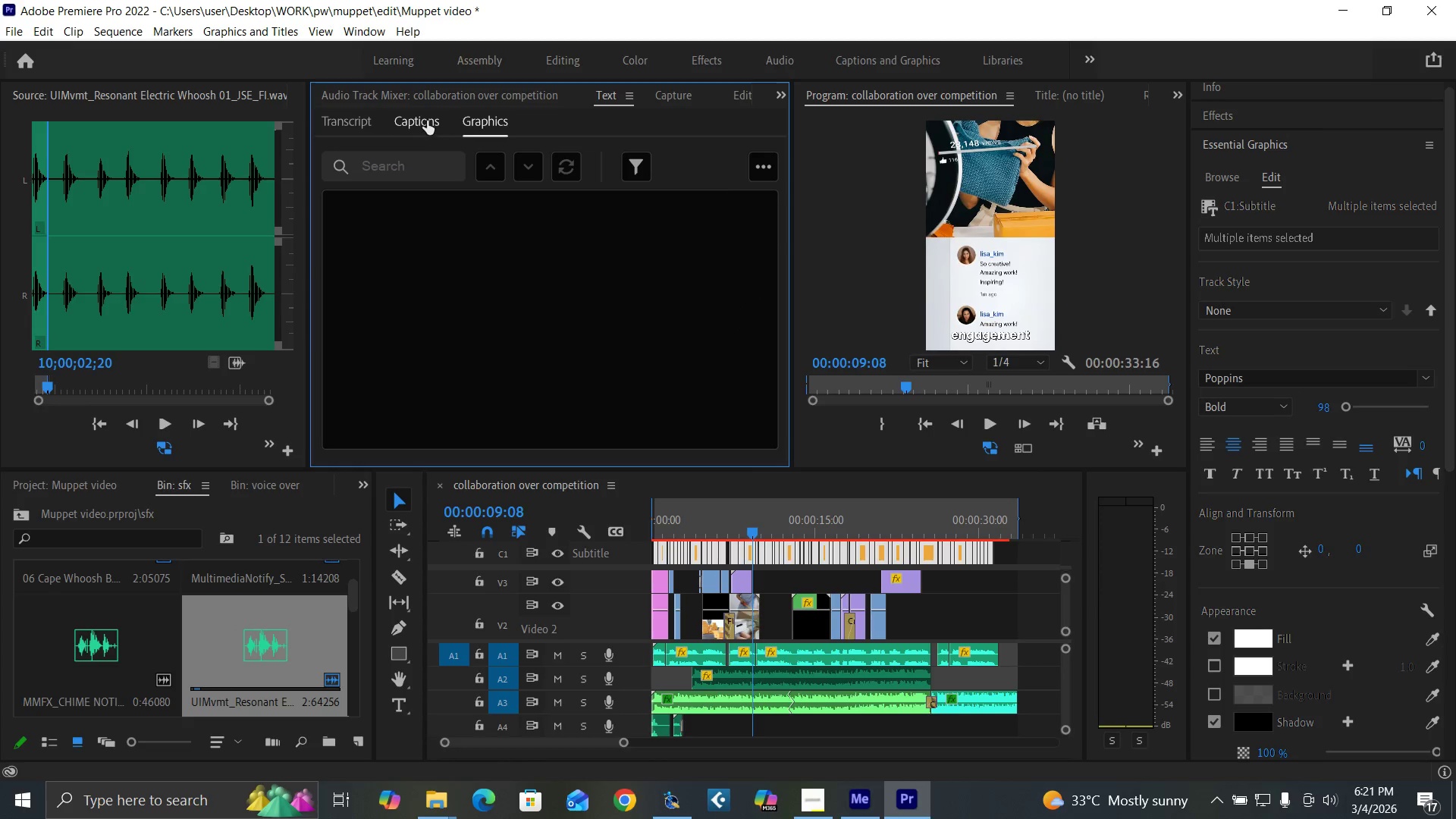 
left_click([427, 121])
 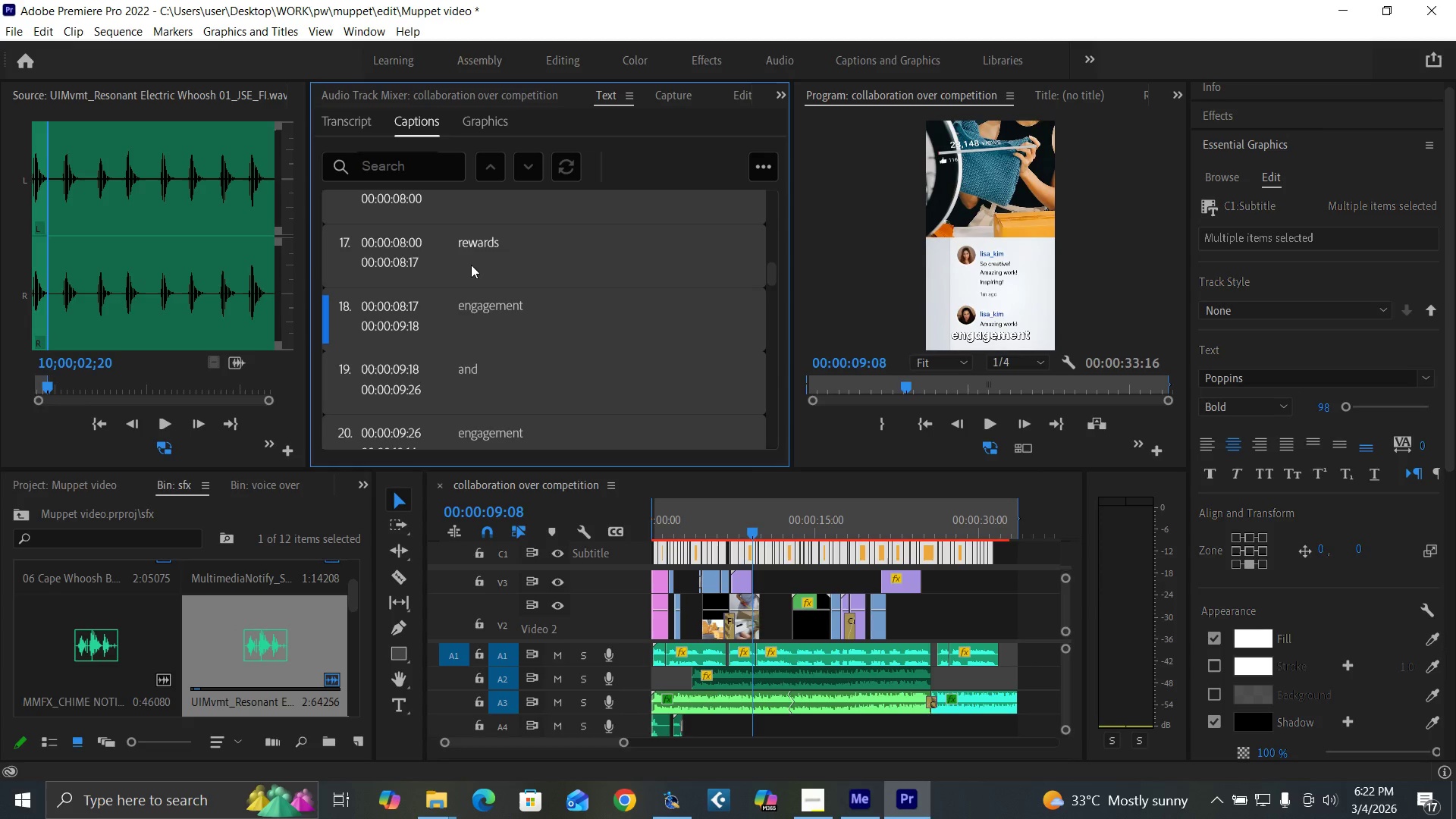 
right_click([497, 268])
 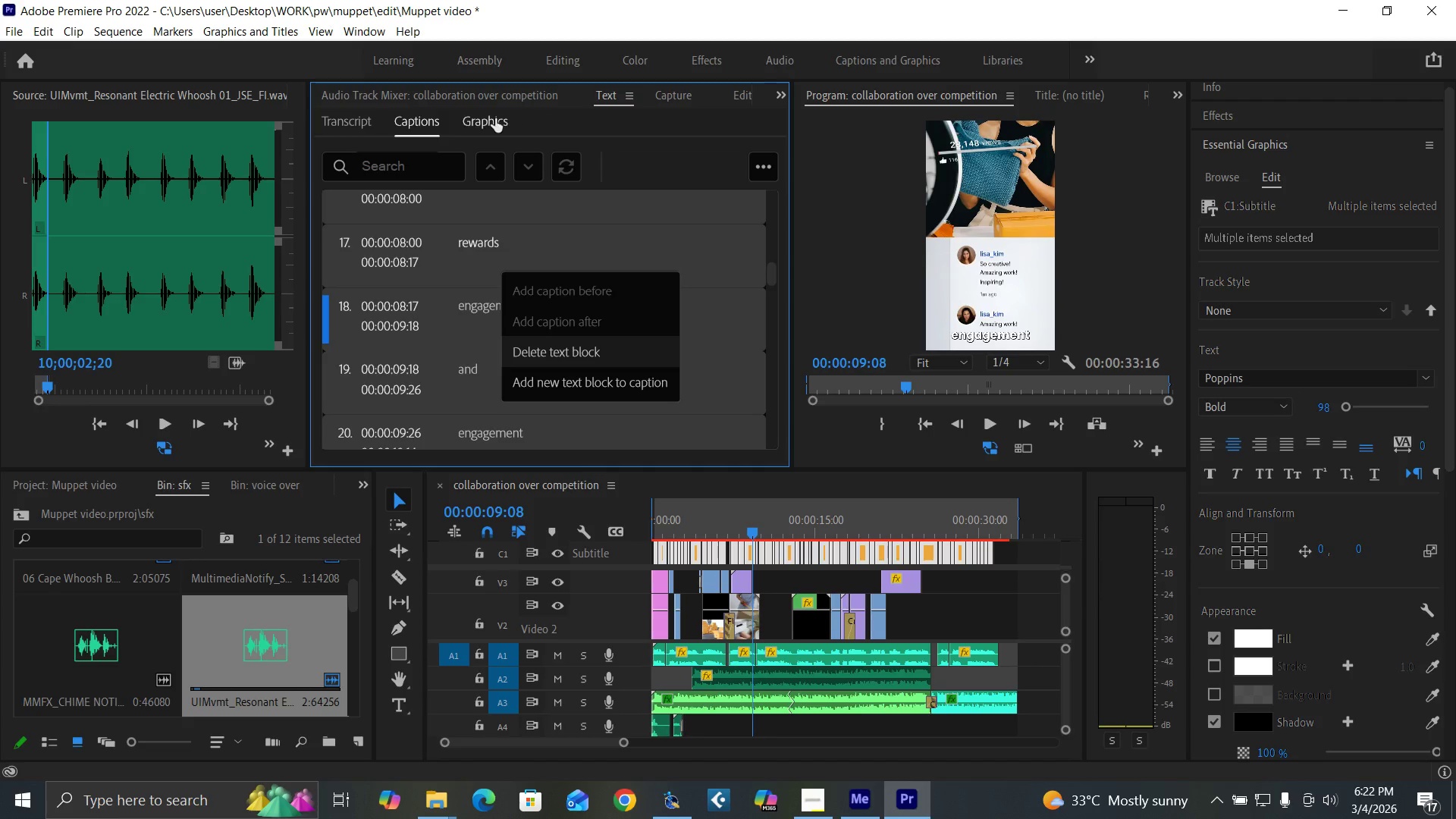 
left_click([361, 115])
 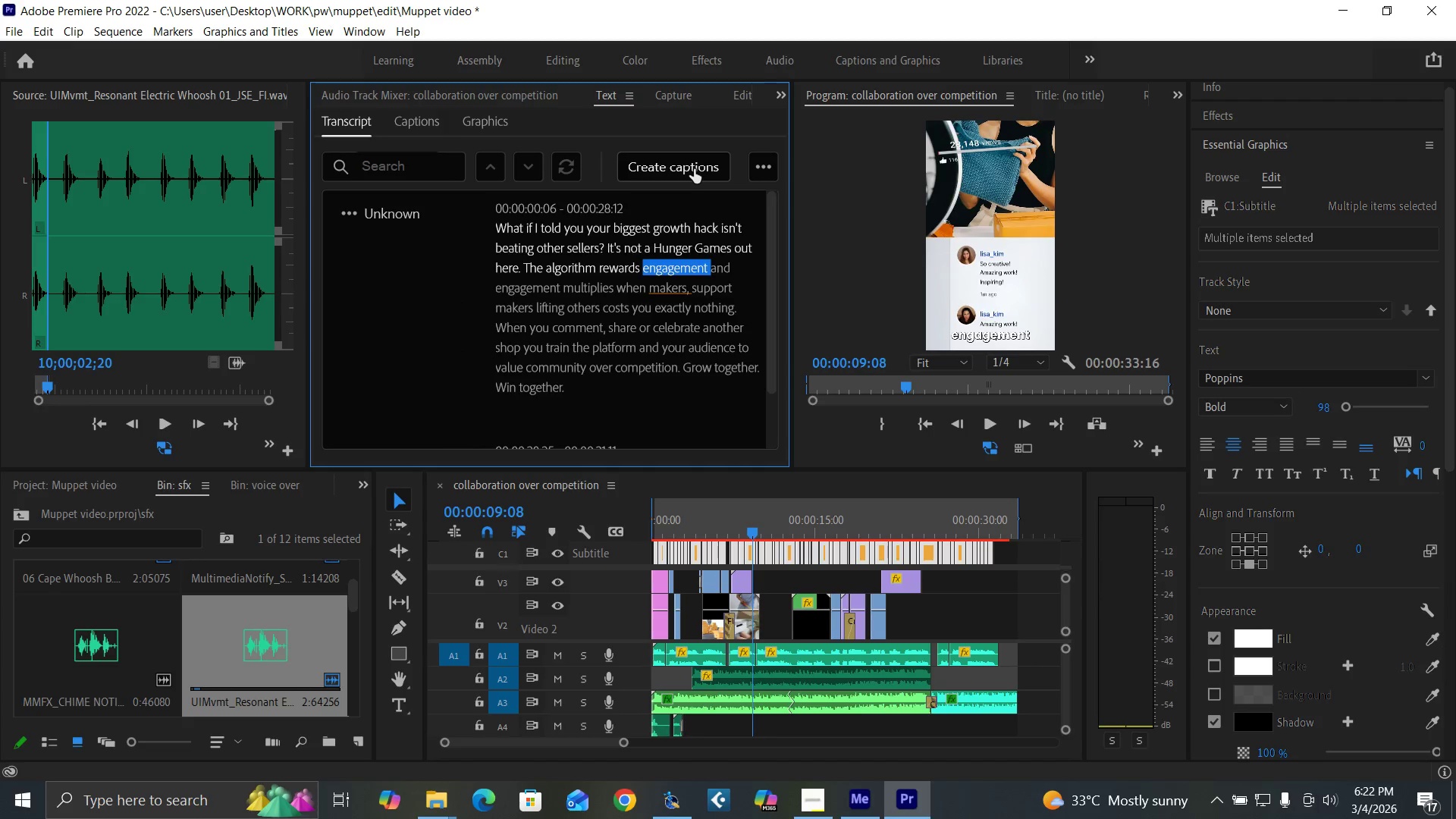 
left_click([761, 160])
 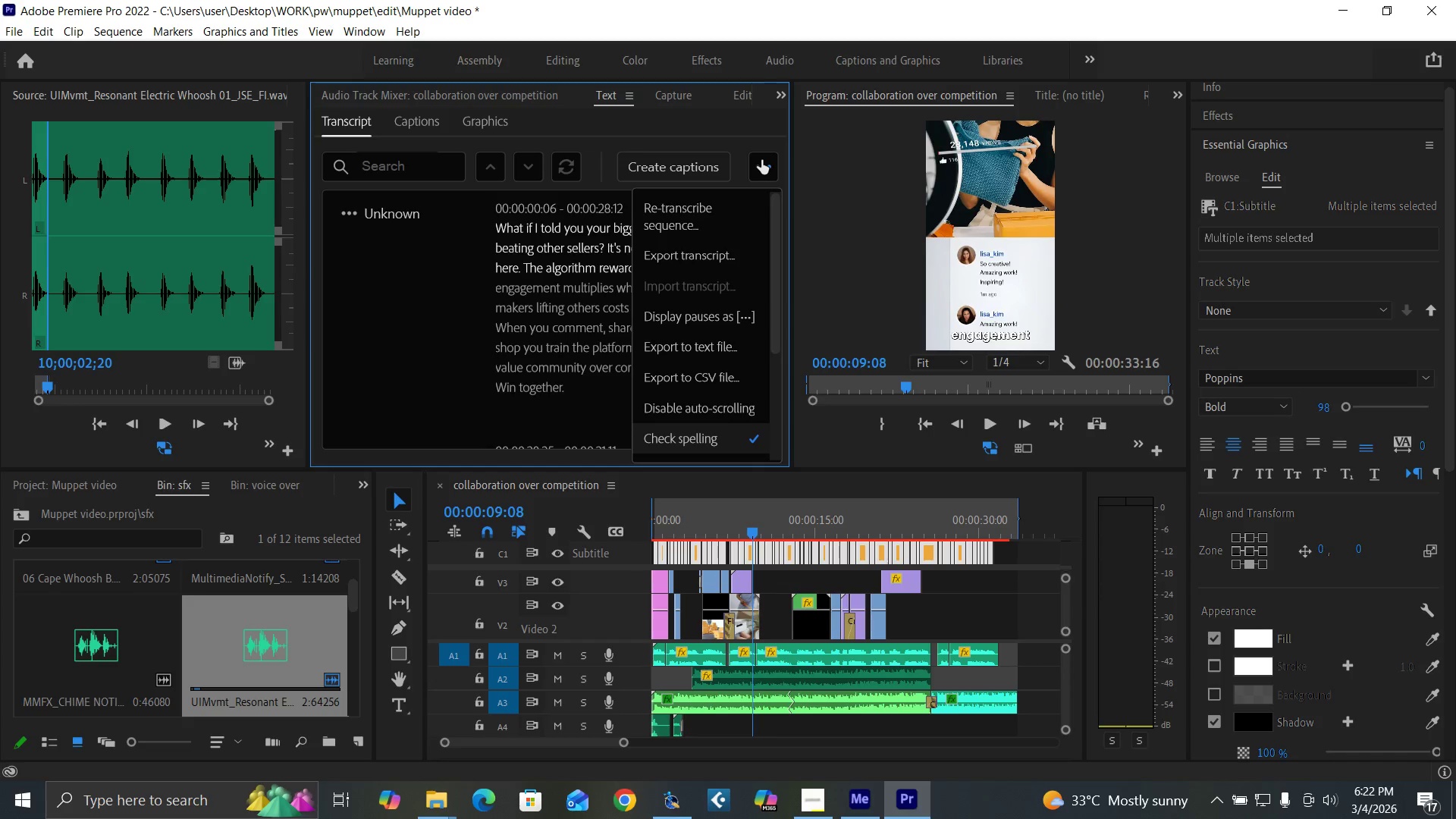 
left_click([761, 160])
 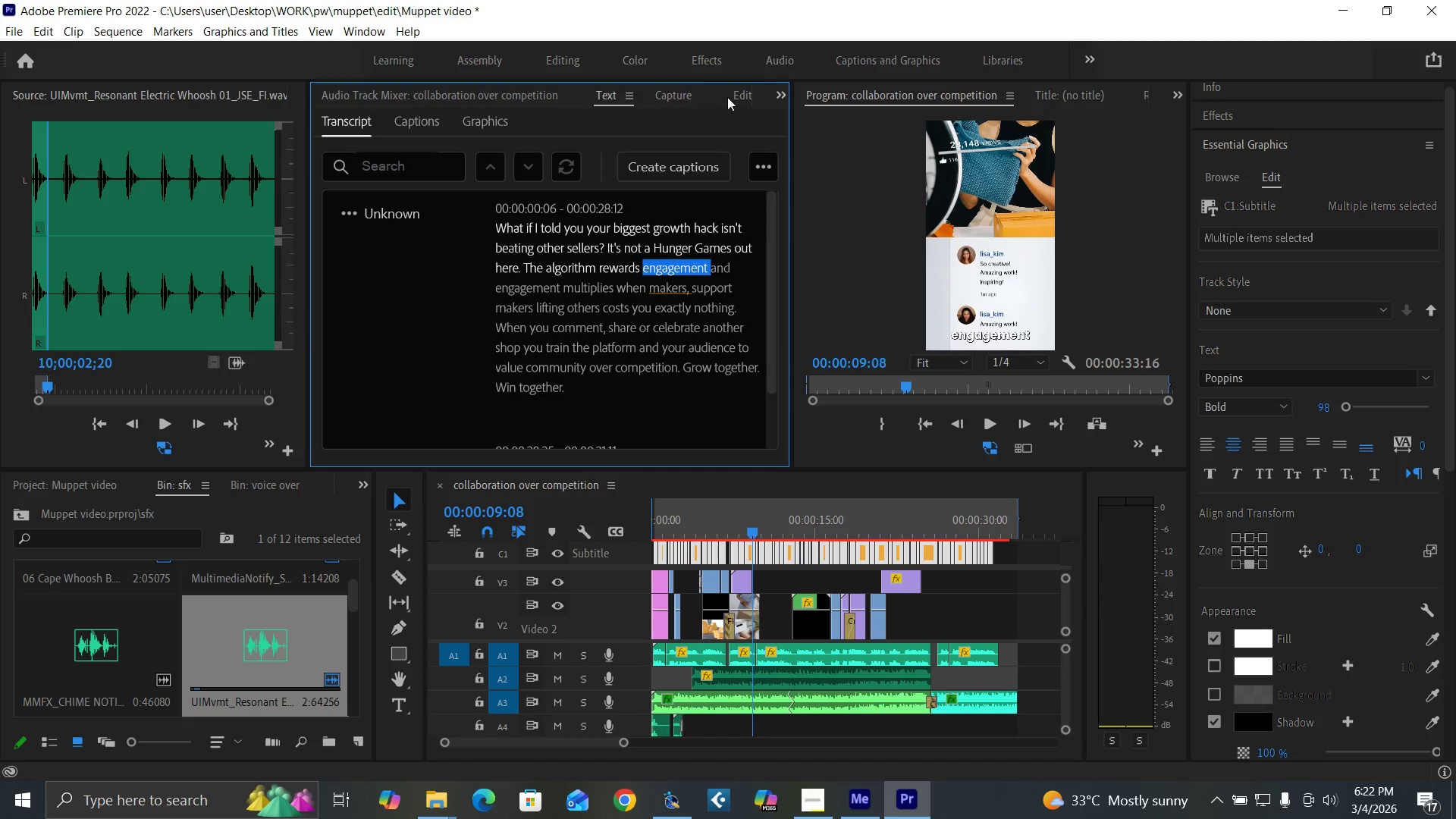 
left_click([776, 99])
 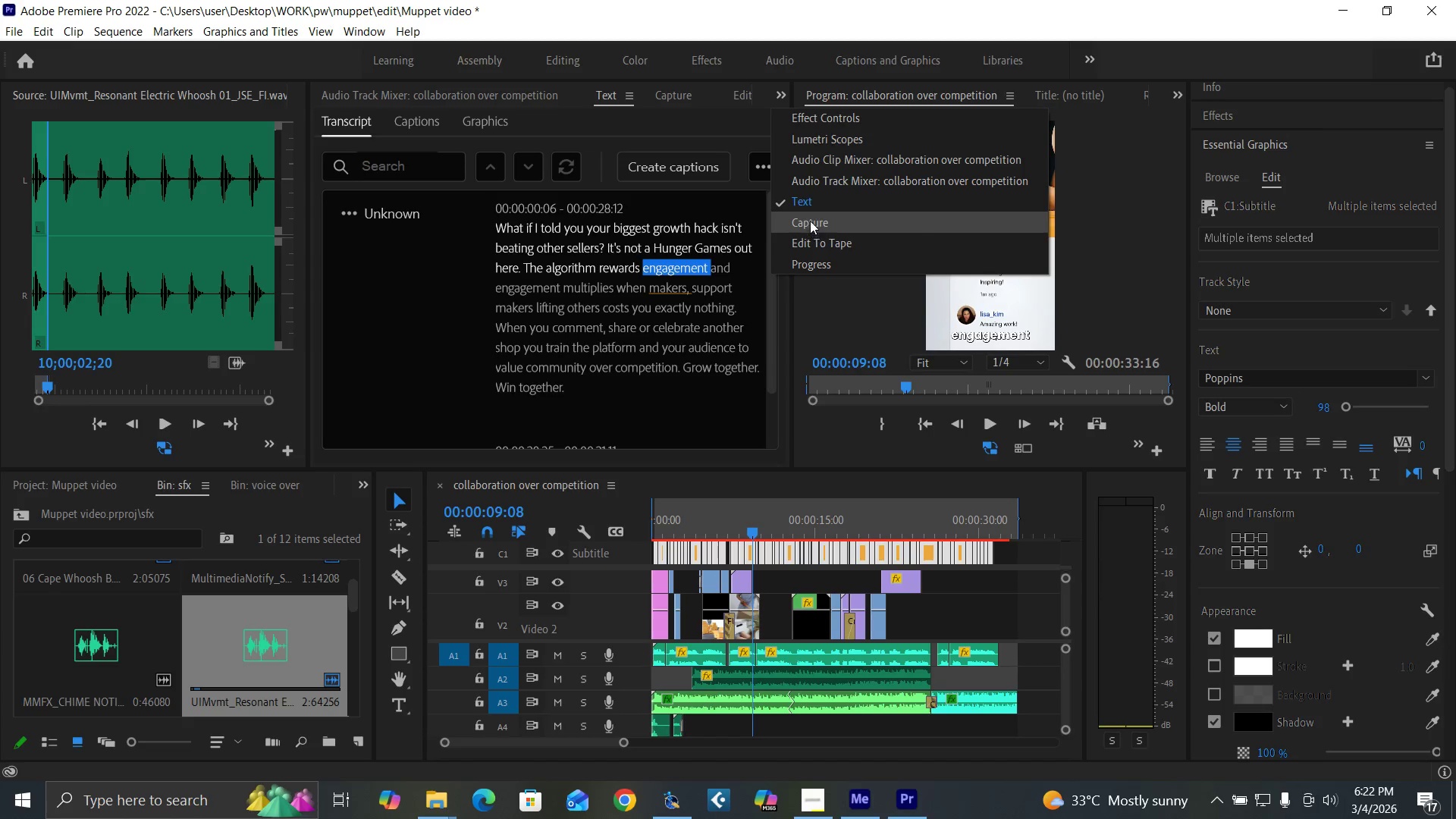 
left_click([804, 203])
 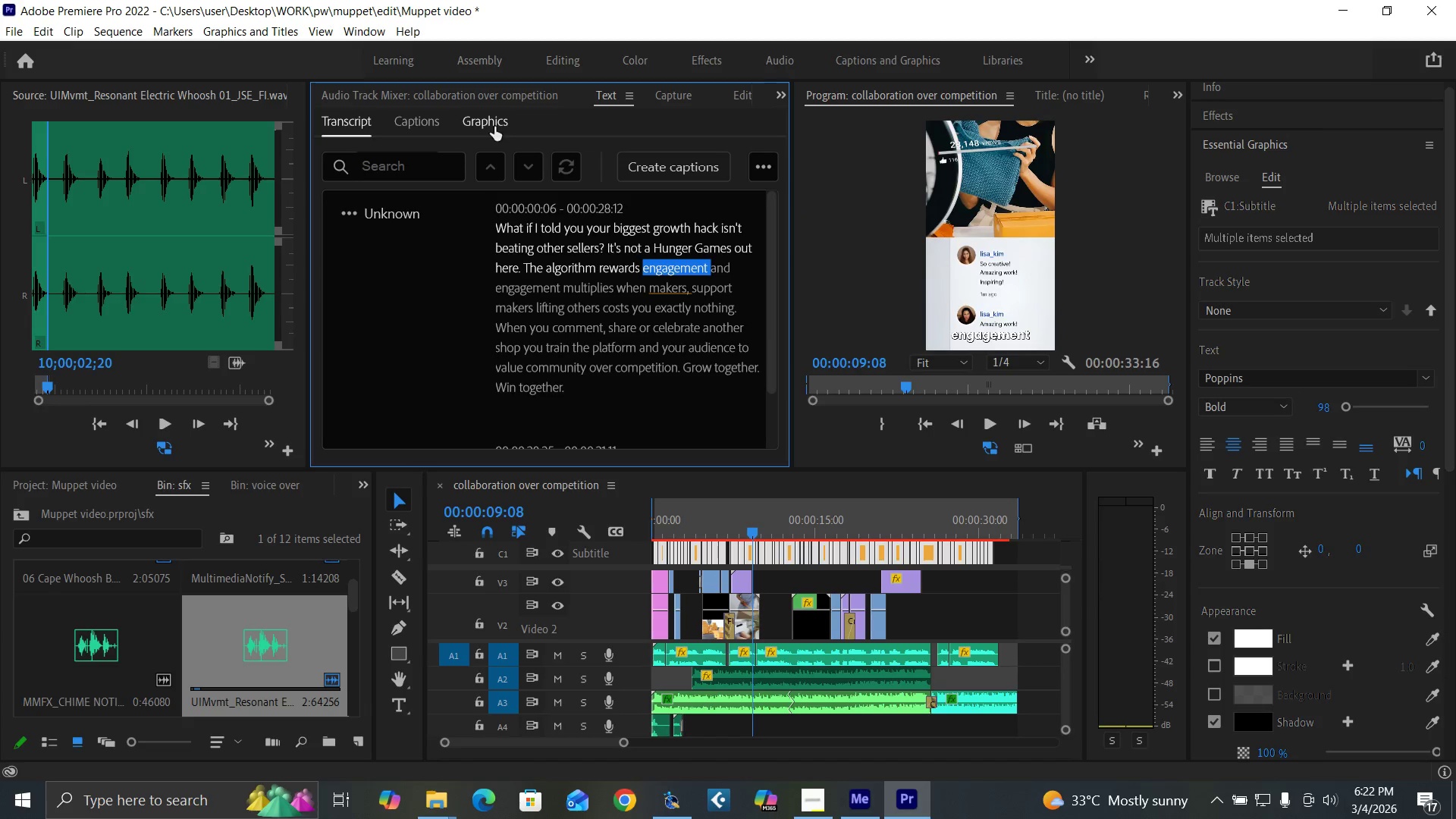 
left_click([481, 124])
 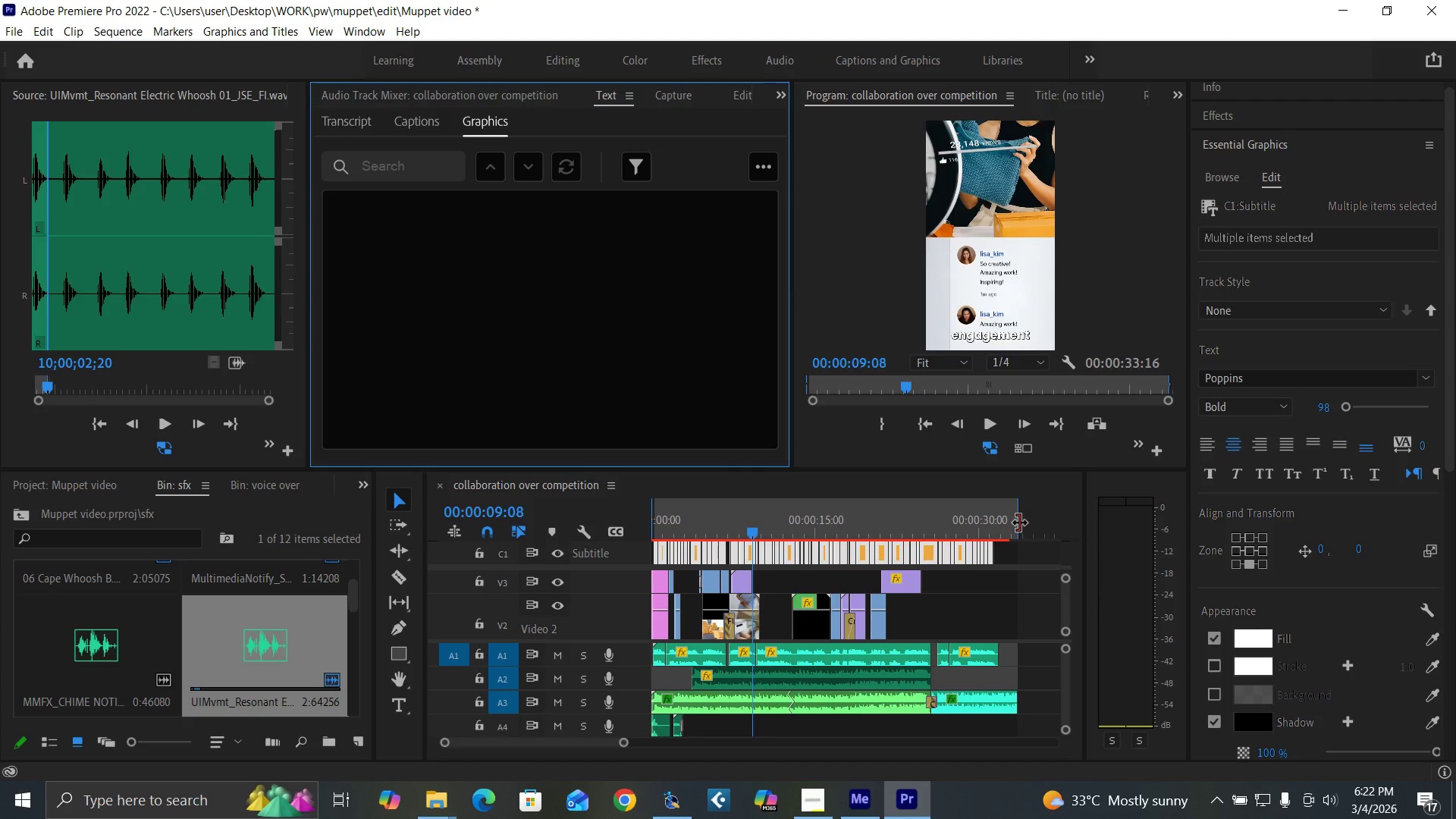 
wait(5.75)
 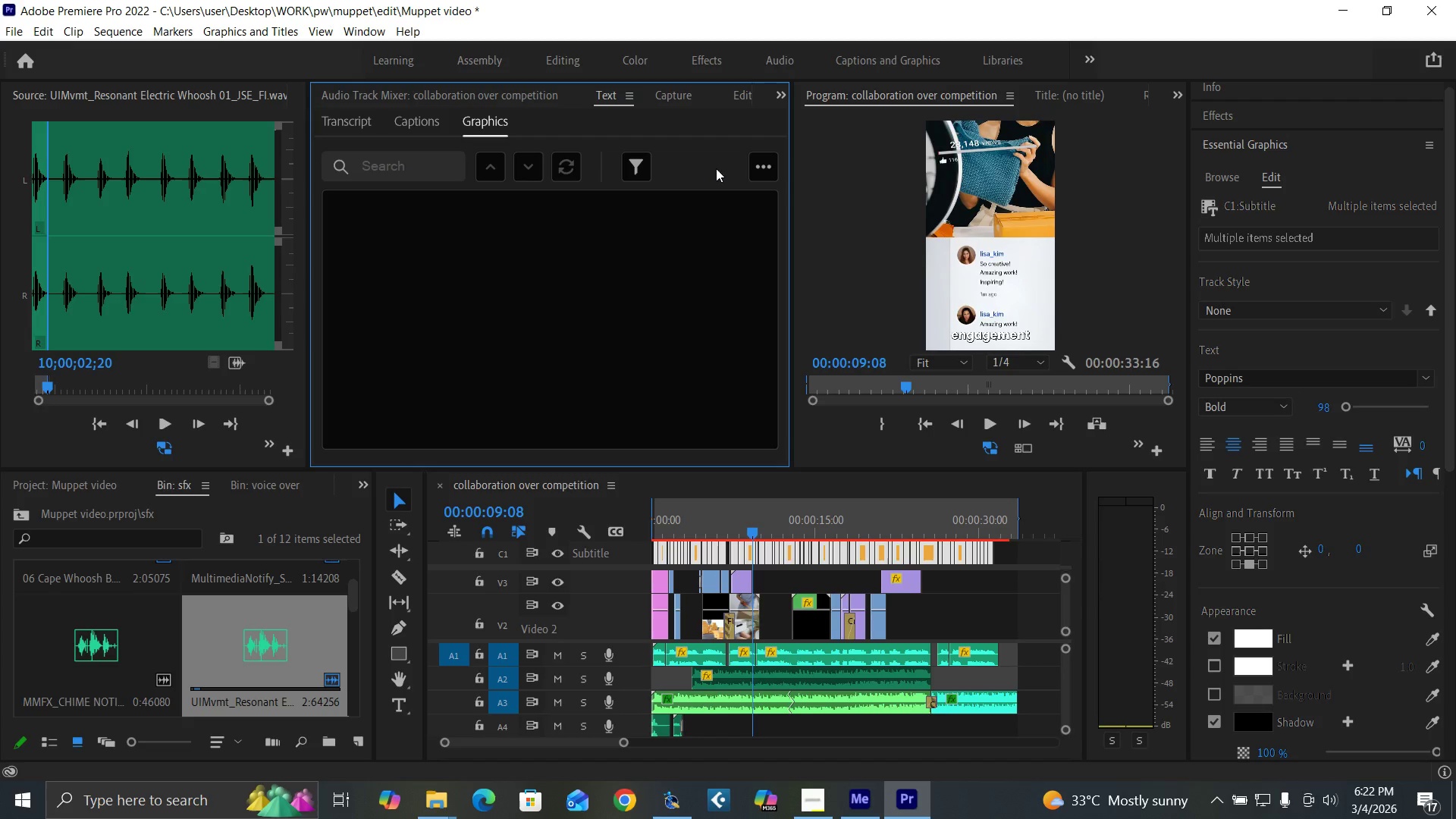 
left_click_drag(start_coordinate=[1446, 440], to_coordinate=[1400, 391])
 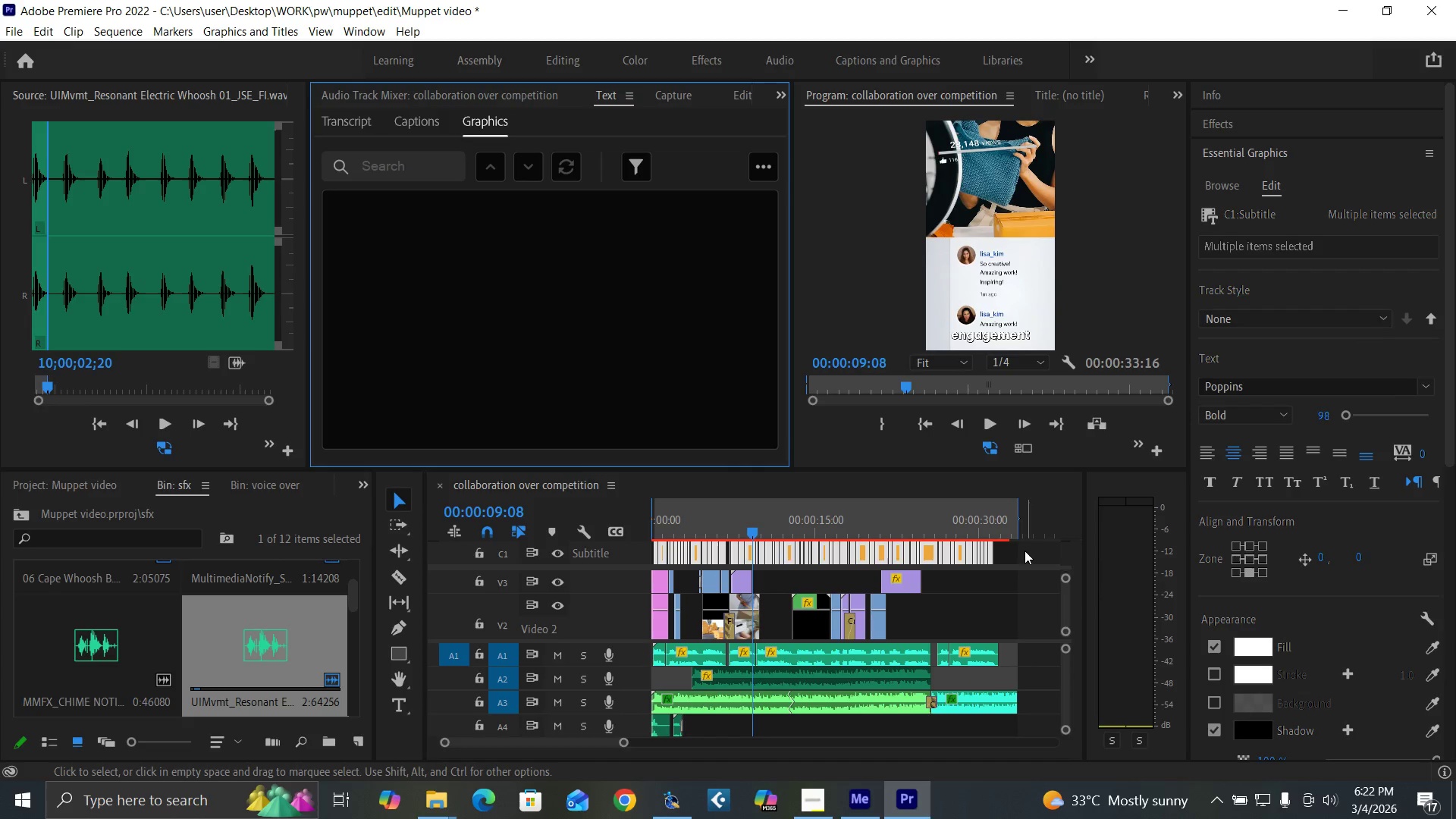 
wait(6.0)
 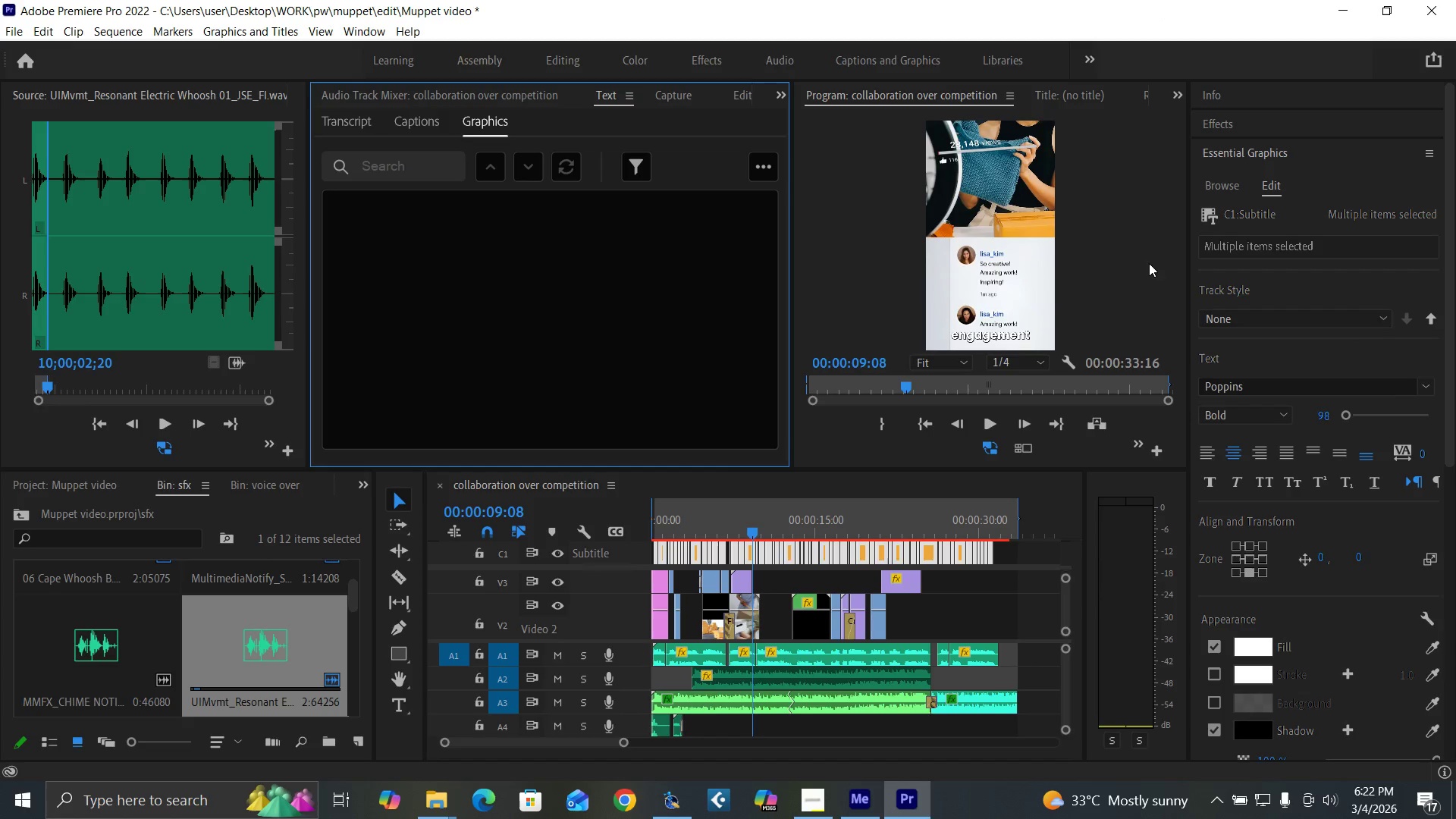 
left_click([243, 28])
 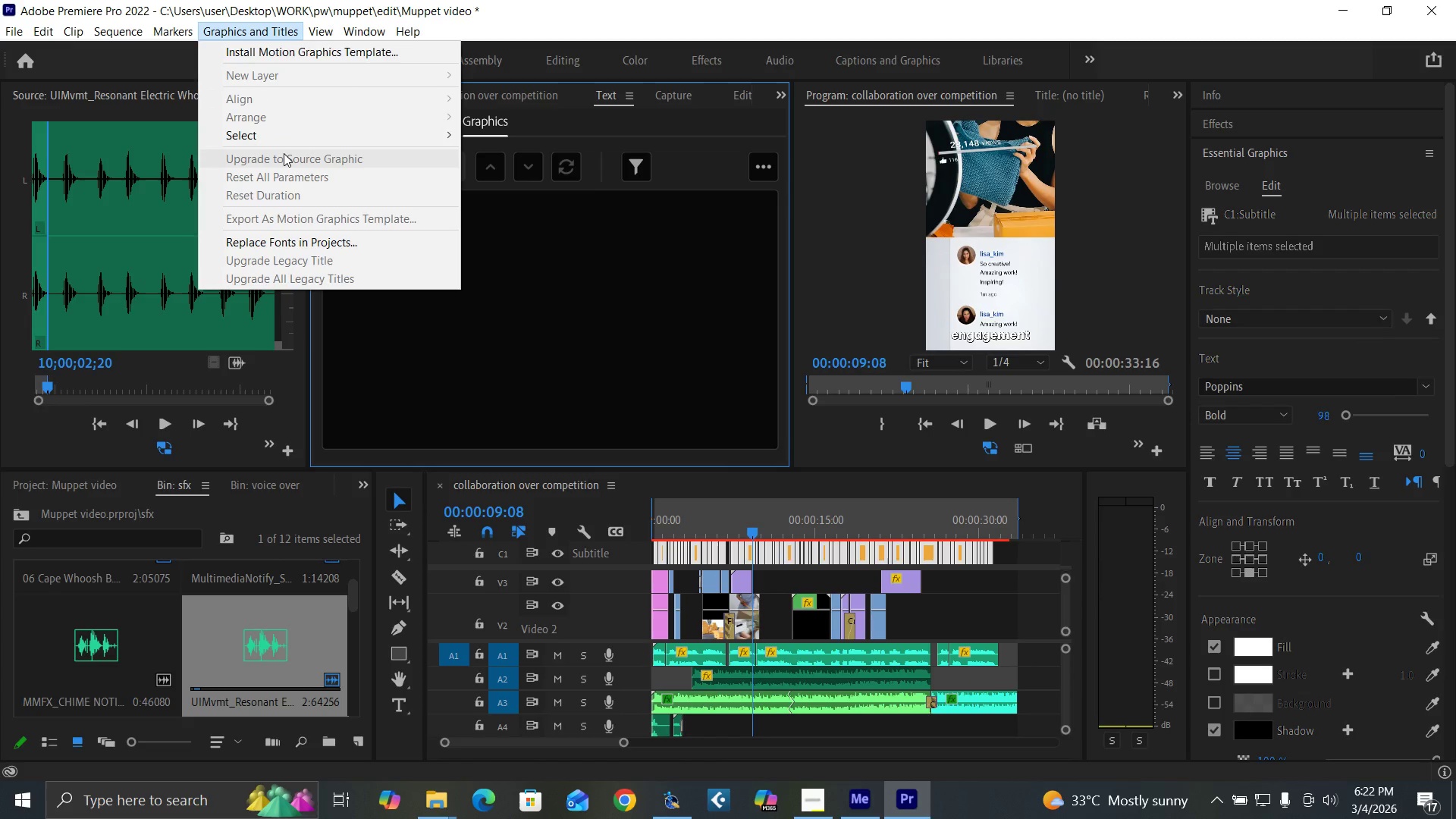 
double_click([284, 153])
 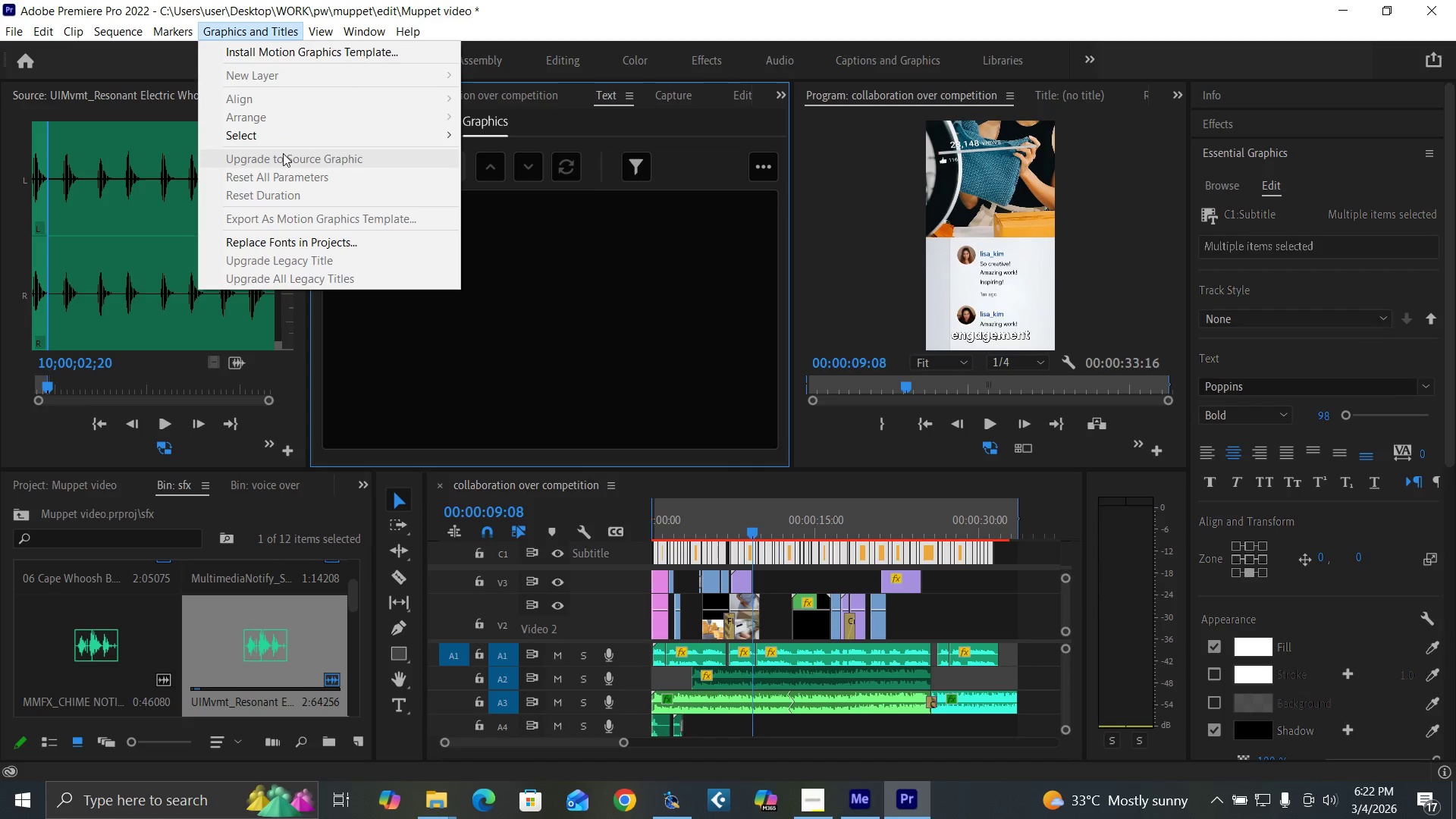 
triple_click([283, 153])
 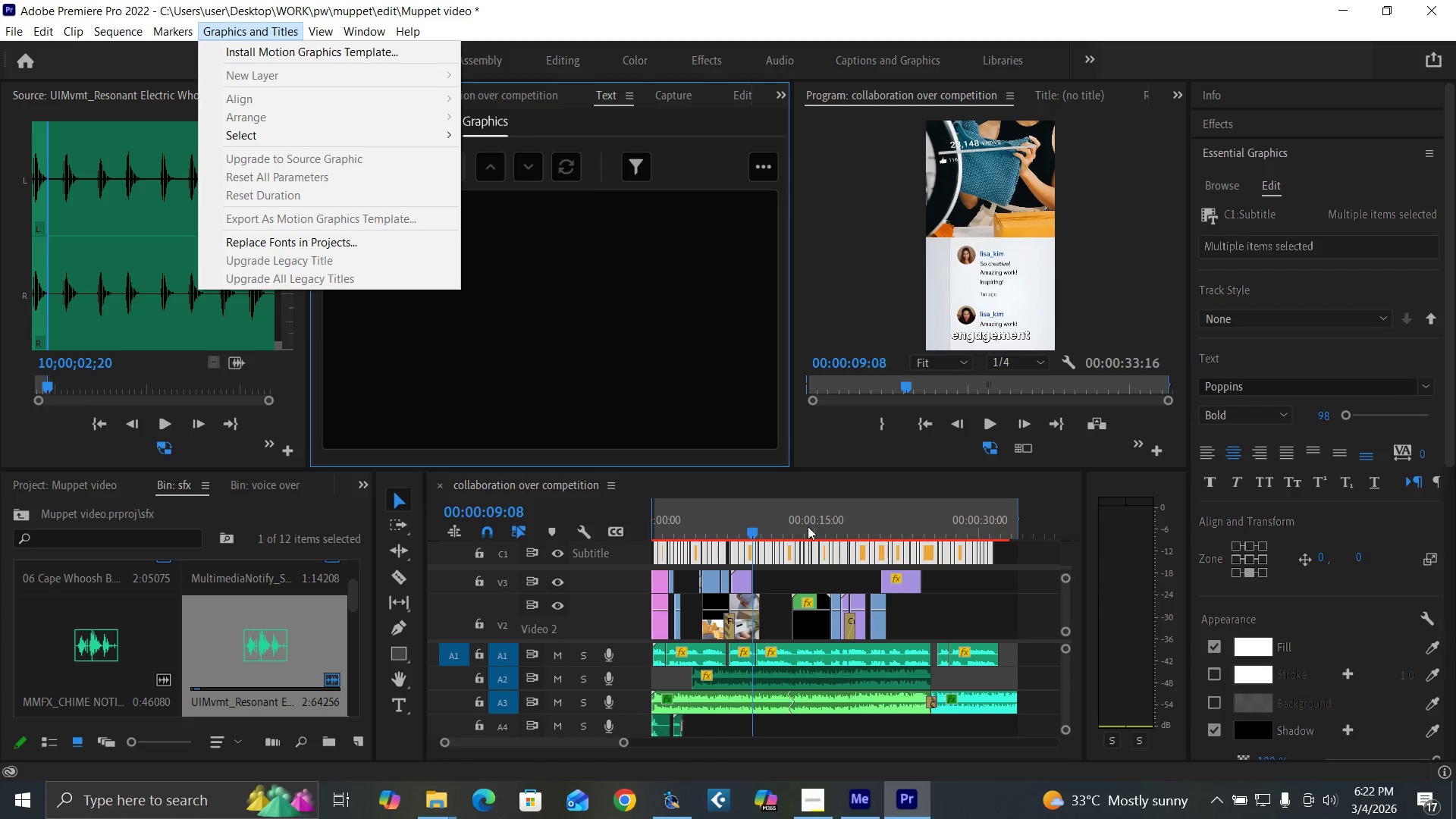 
left_click([800, 529])
 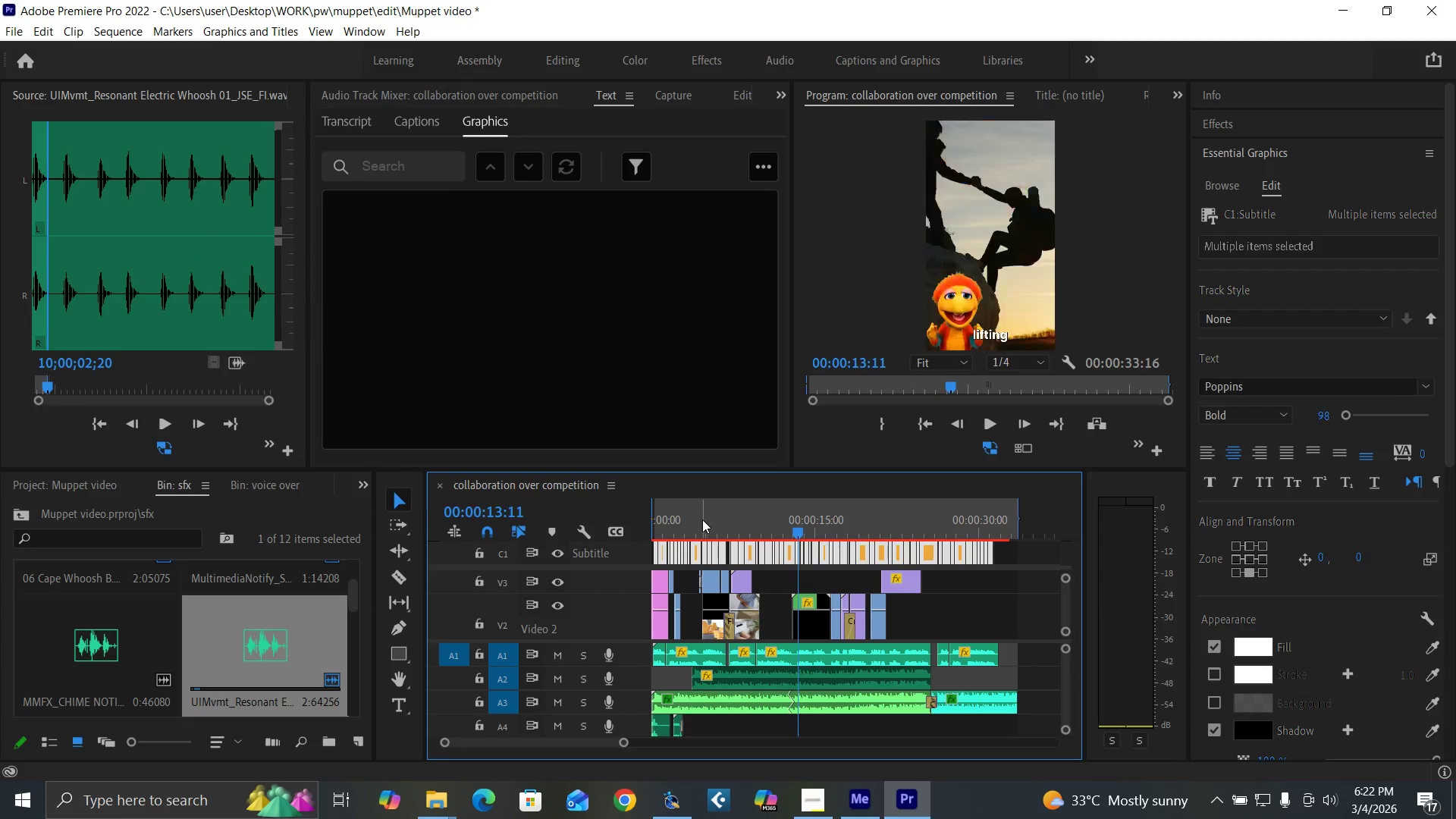 
left_click_drag(start_coordinate=[702, 519], to_coordinate=[604, 548])
 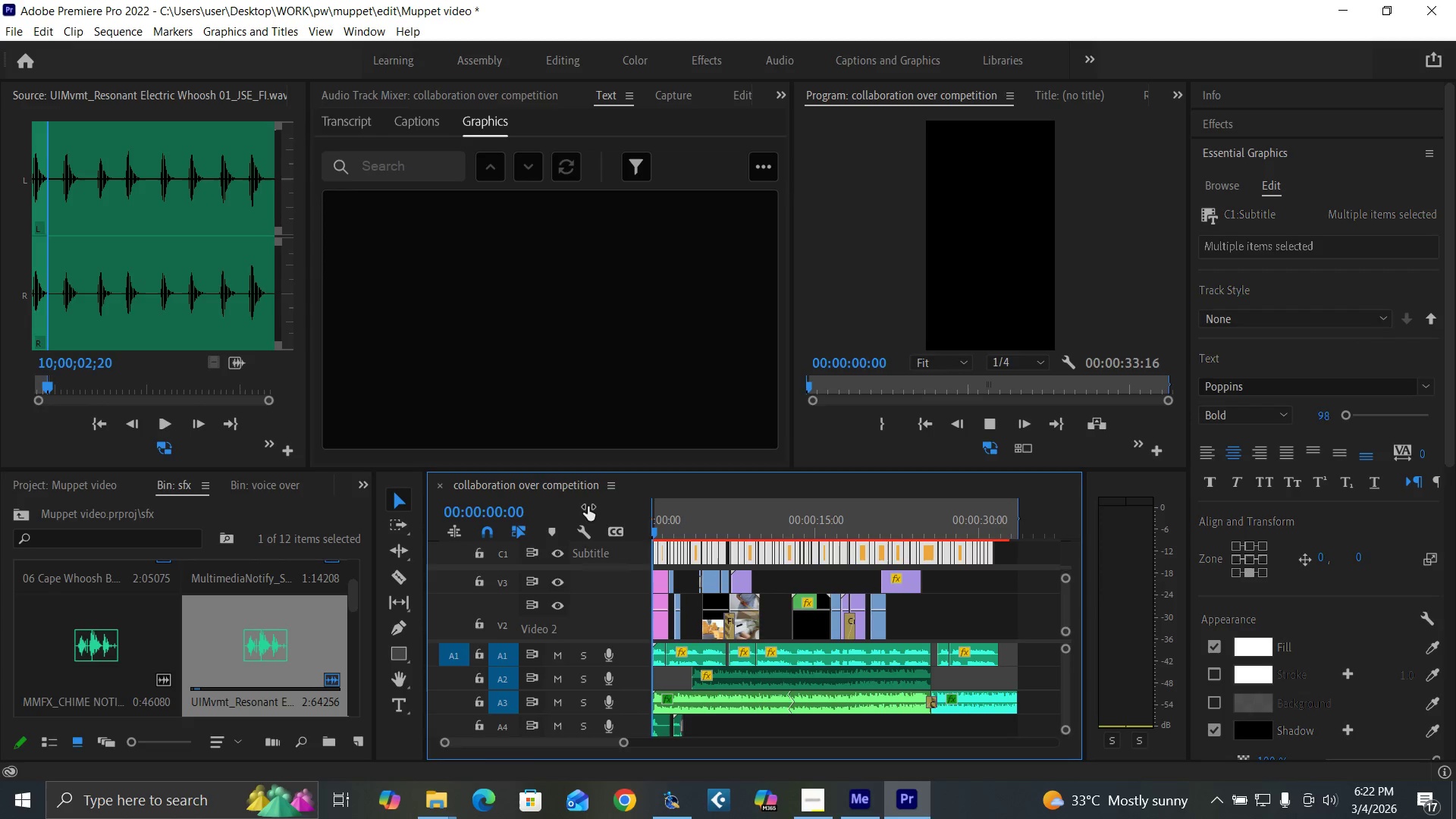 
key(Space)
 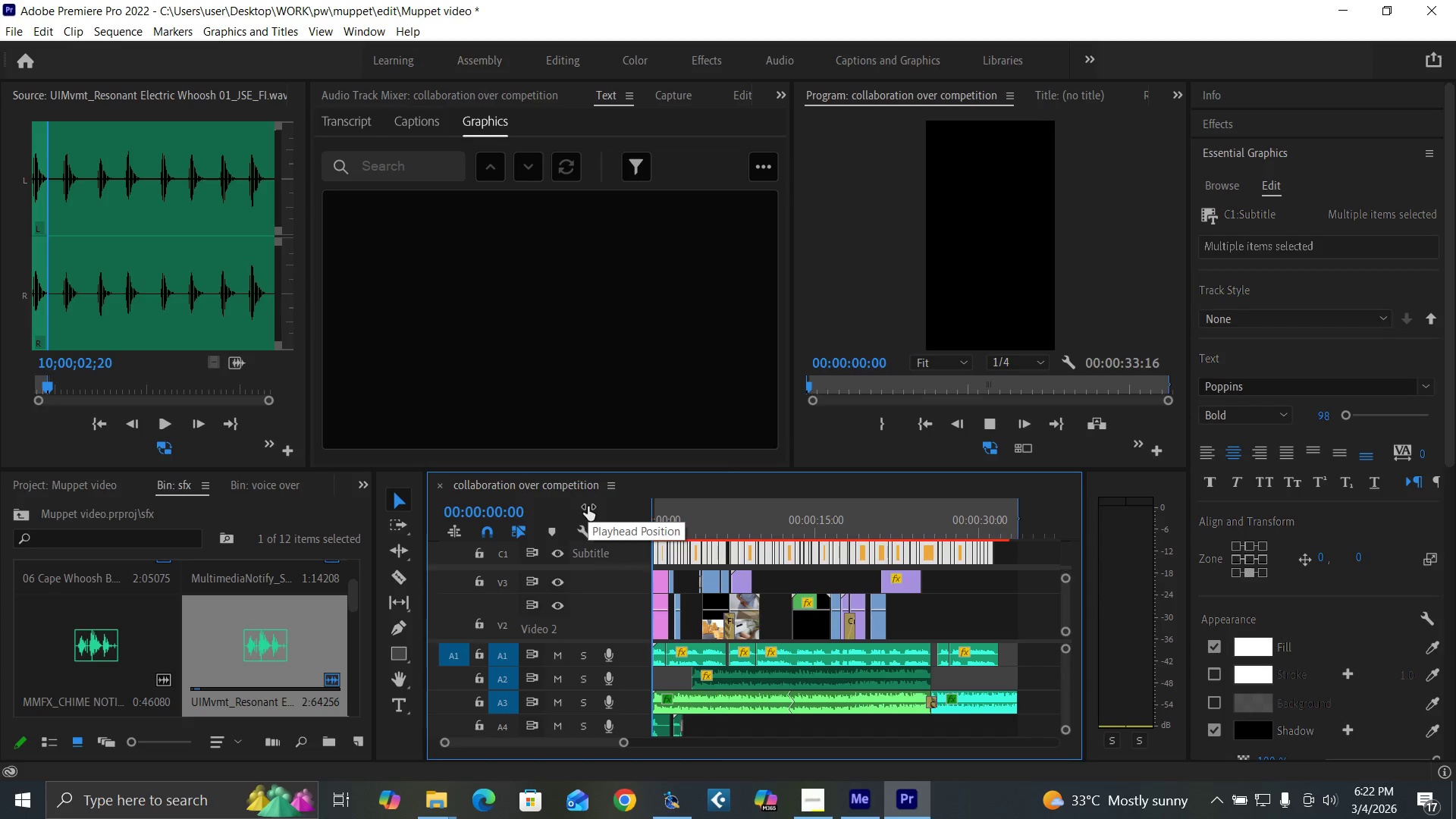 
key(Space)
 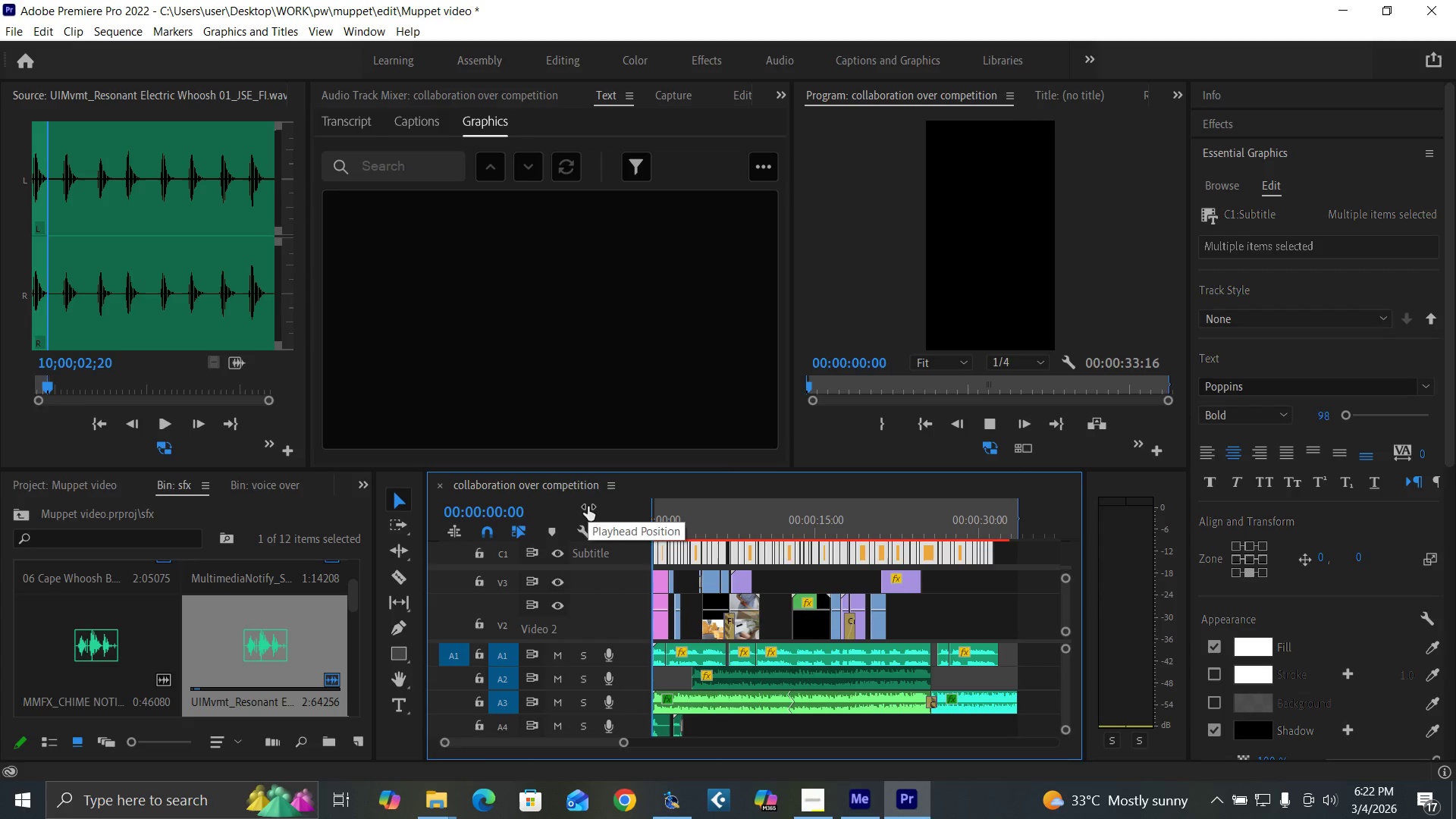 
key(Space)
 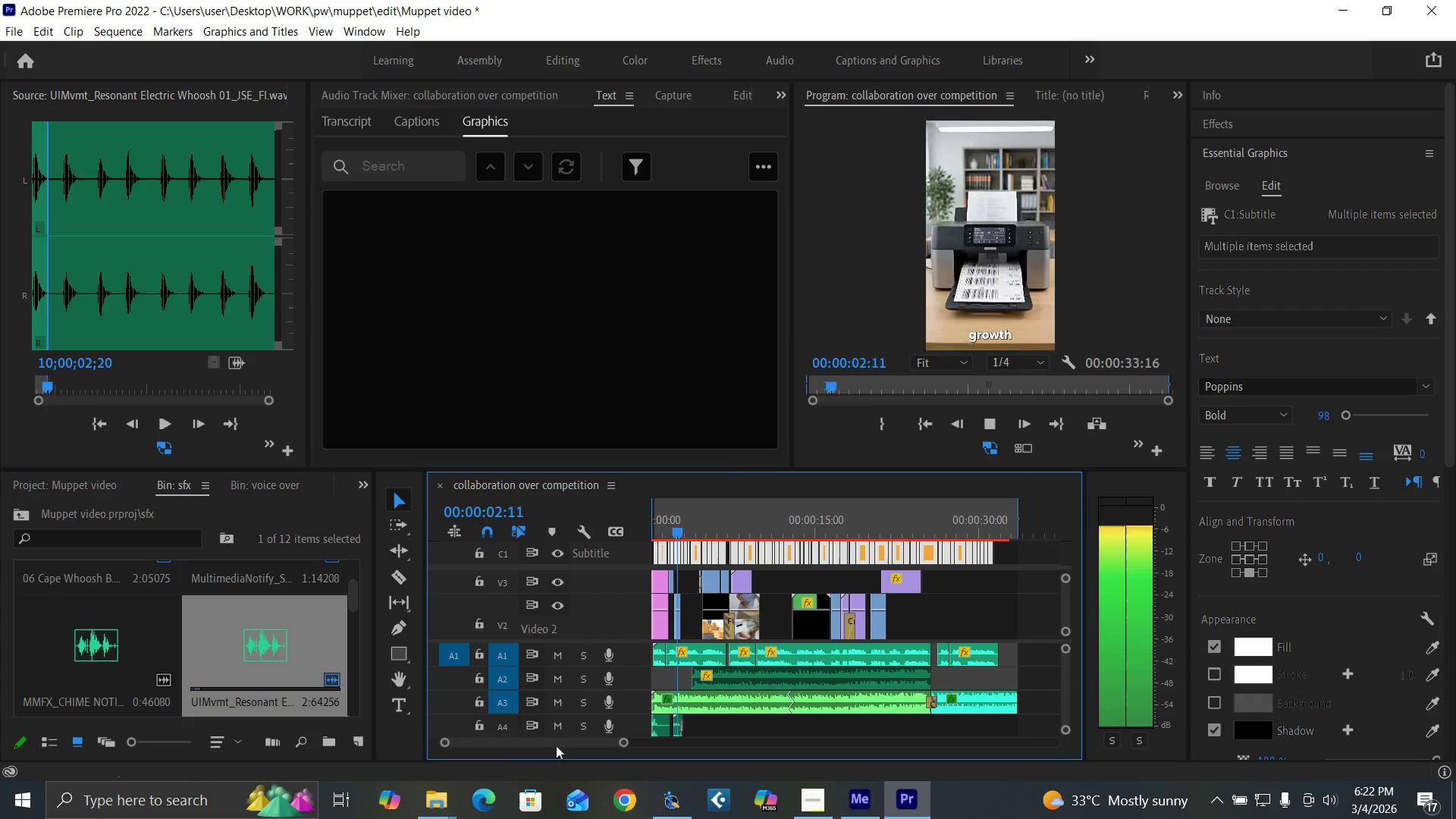 
left_click_drag(start_coordinate=[629, 742], to_coordinate=[594, 748])
 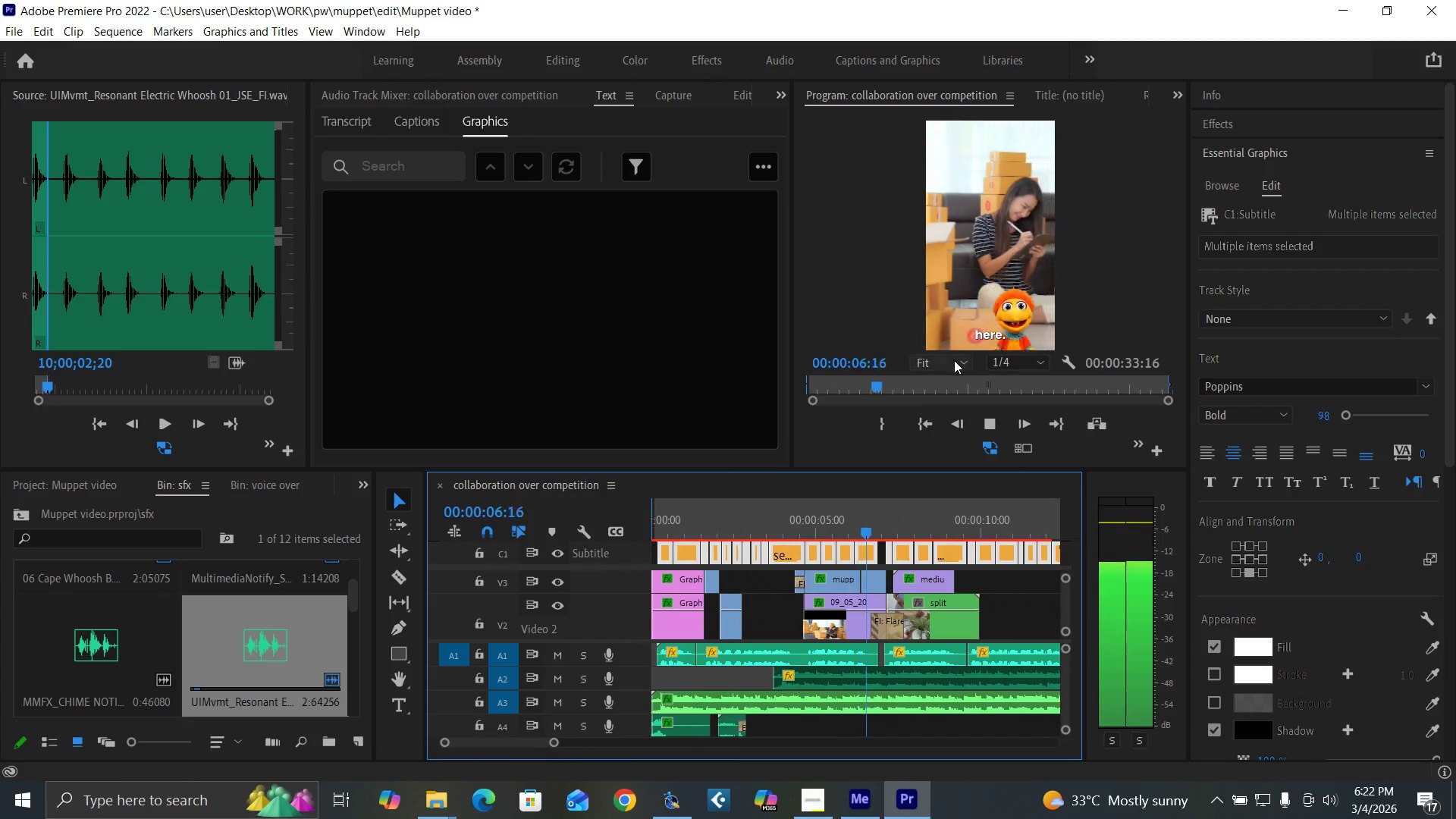 
mouse_move([933, 369])
 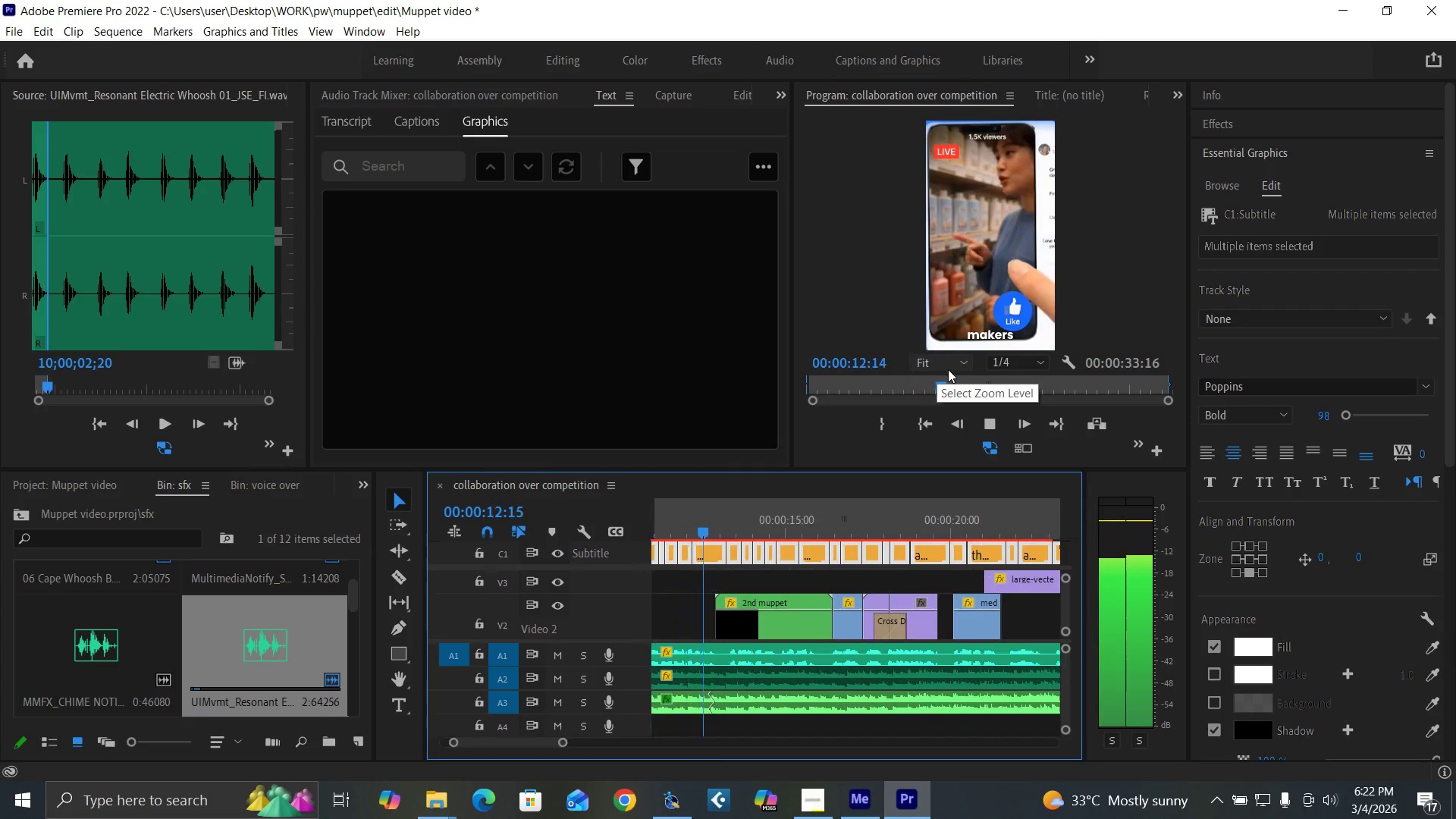 
wait(8.63)
 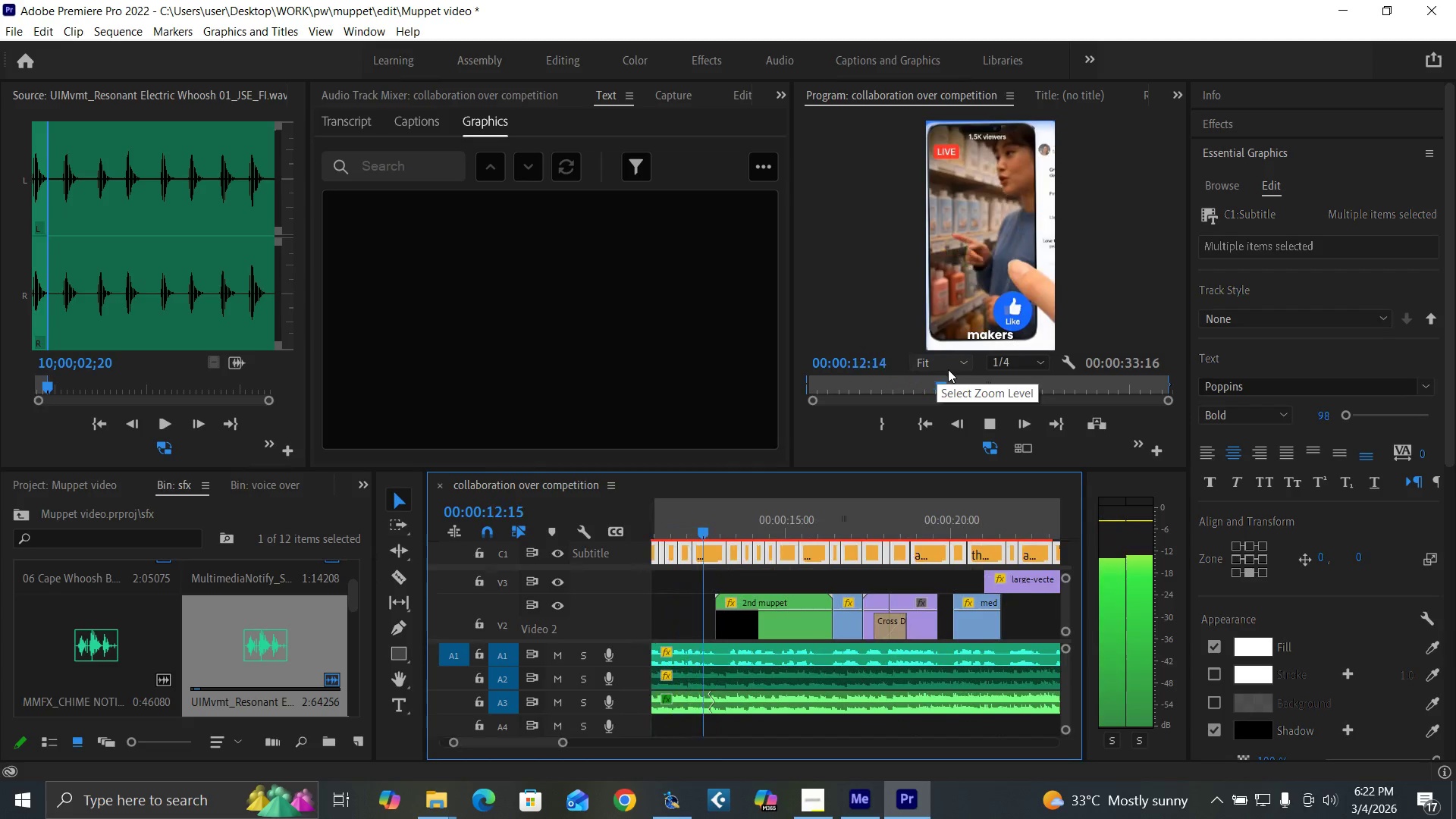 
key(Space)
 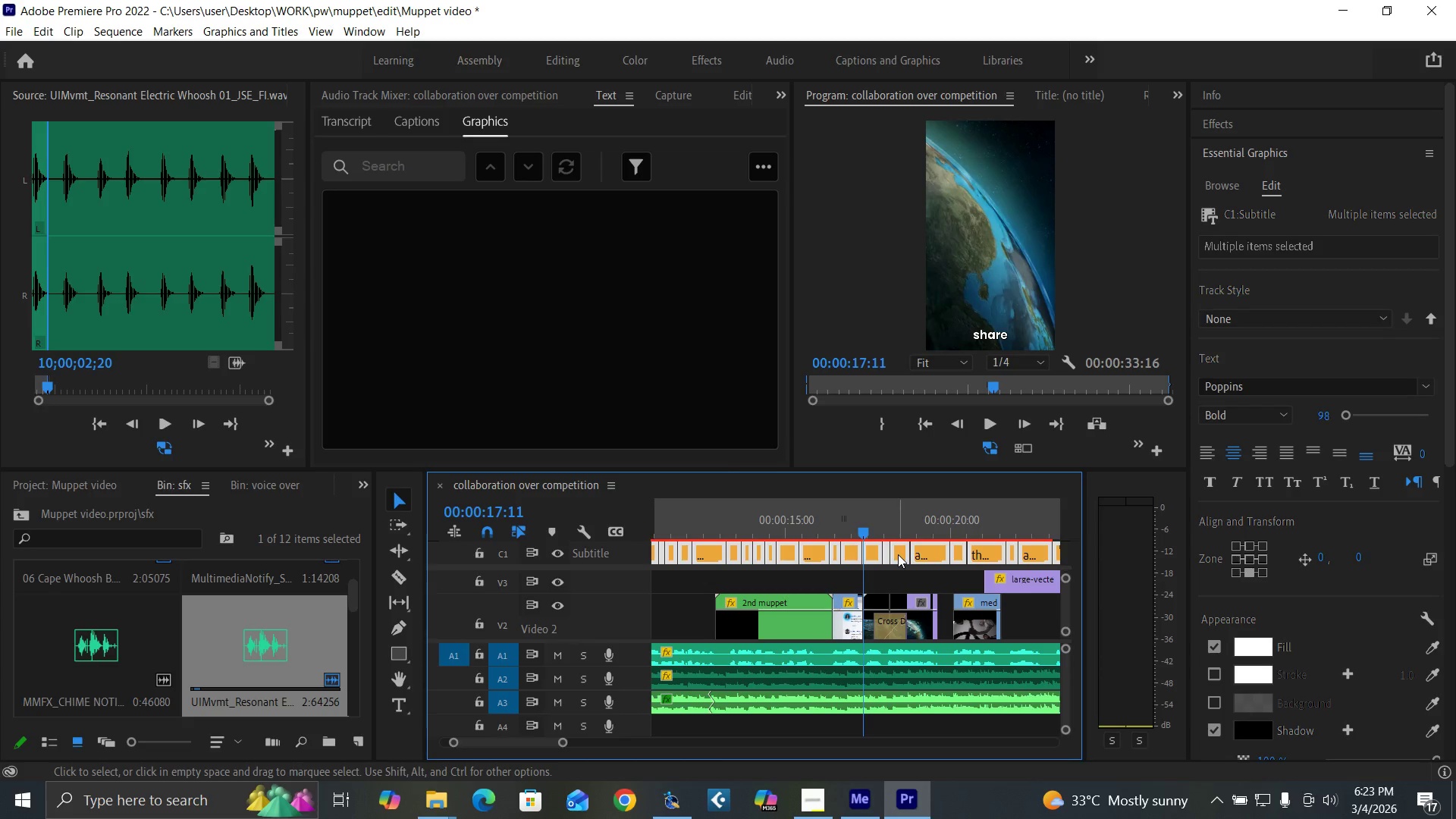 
left_click([880, 582])
 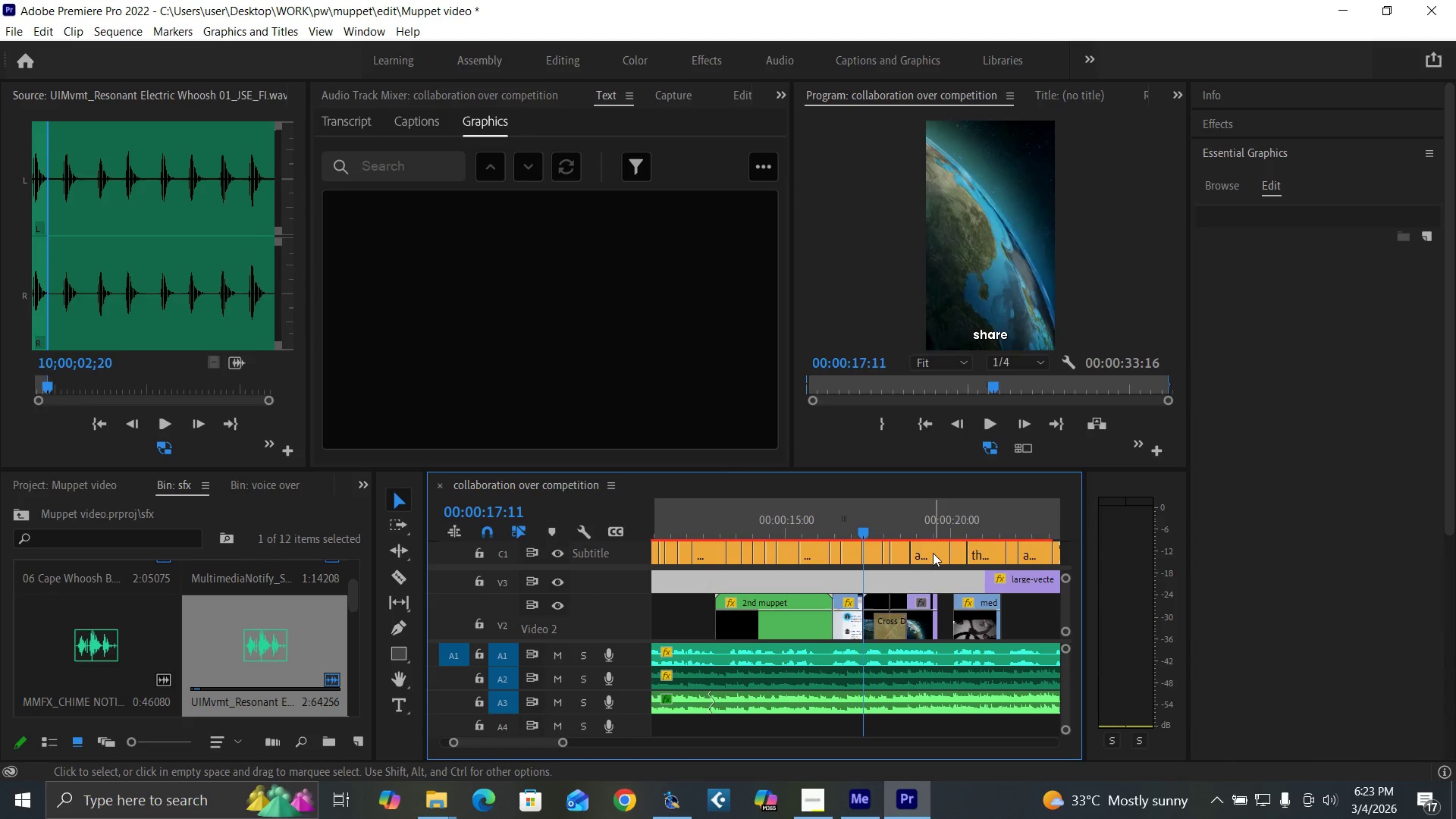 
left_click([933, 553])
 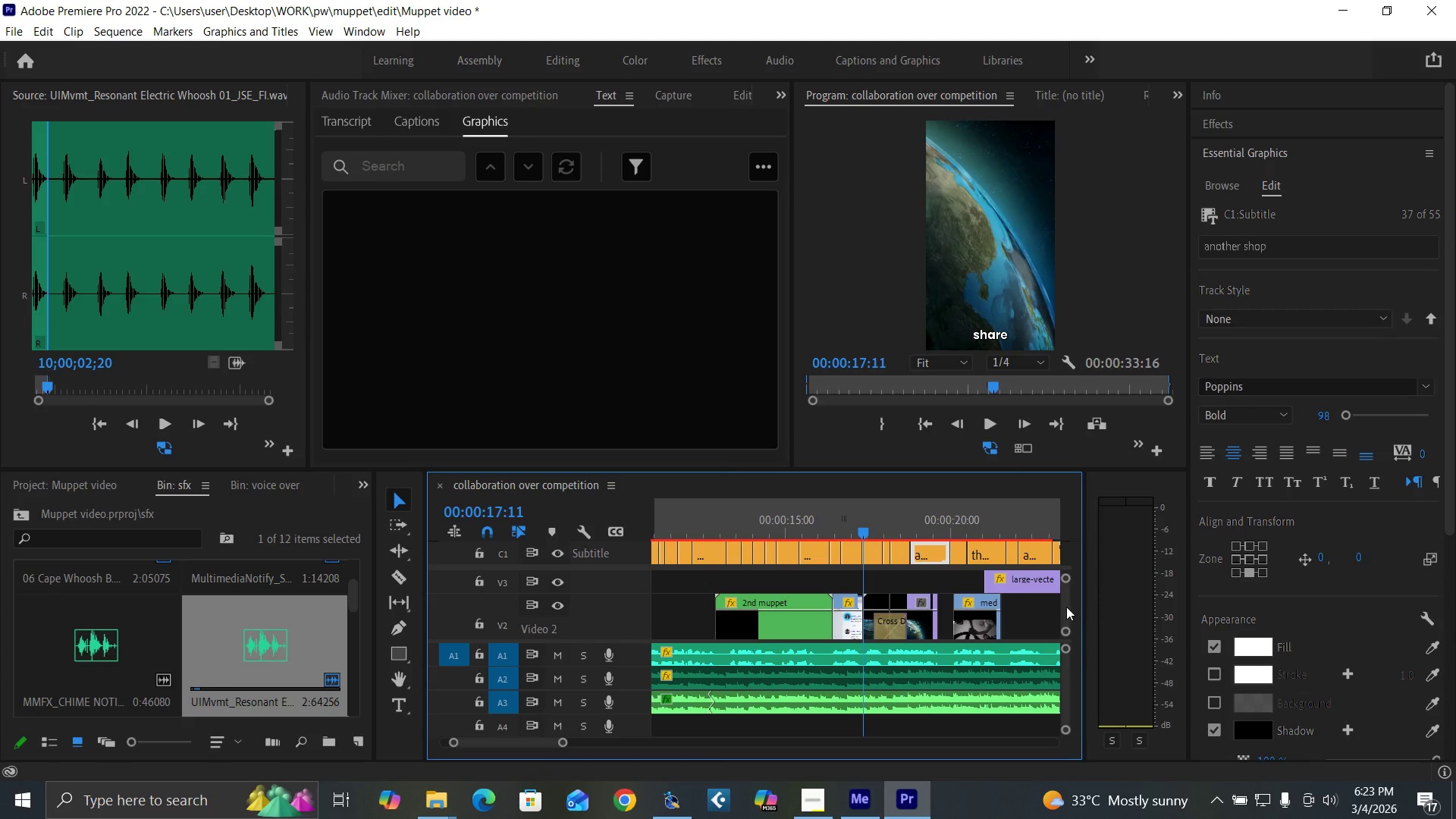 
left_click_drag(start_coordinate=[1066, 607], to_coordinate=[1066, 594])
 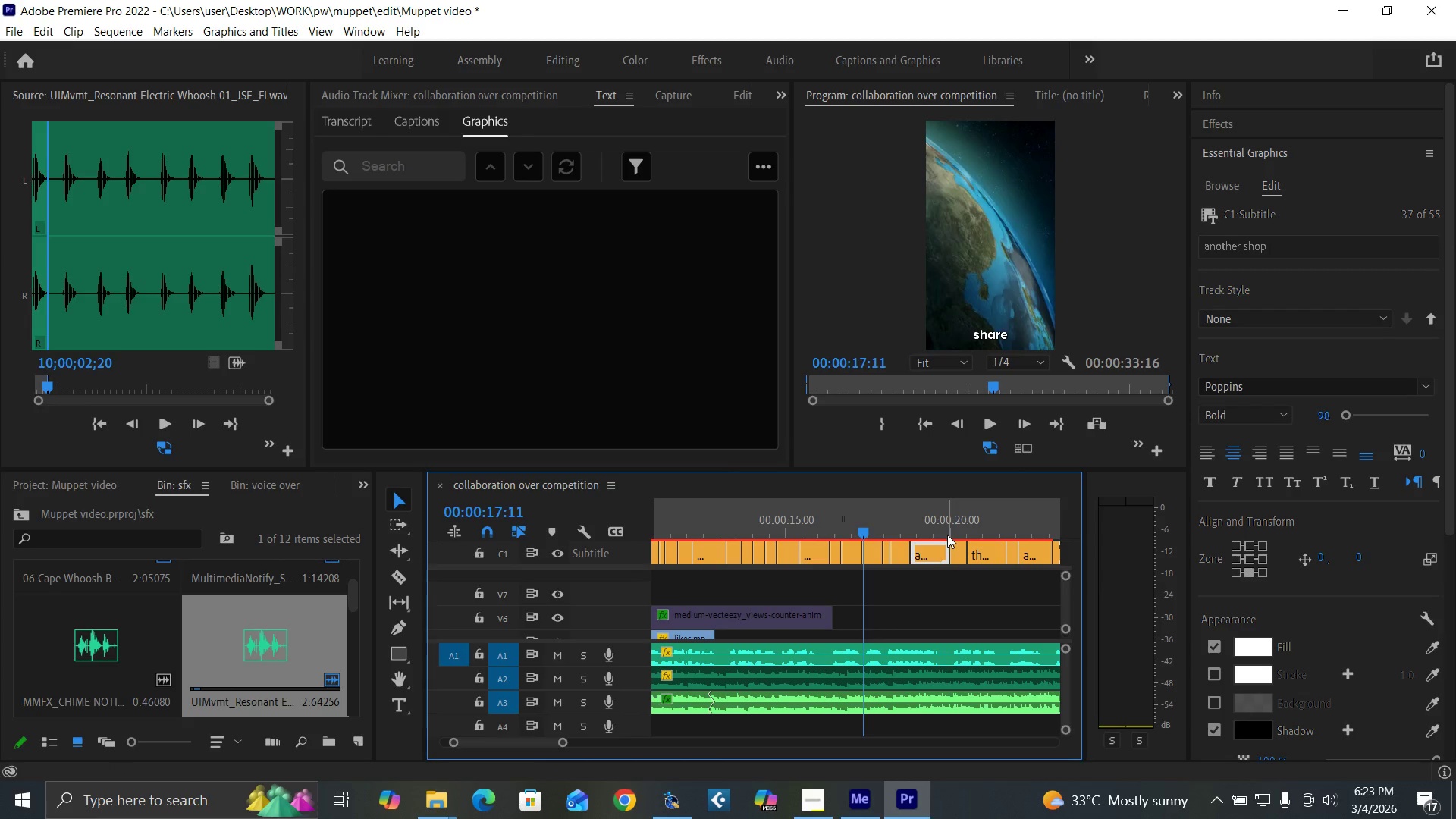 
left_click([931, 554])
 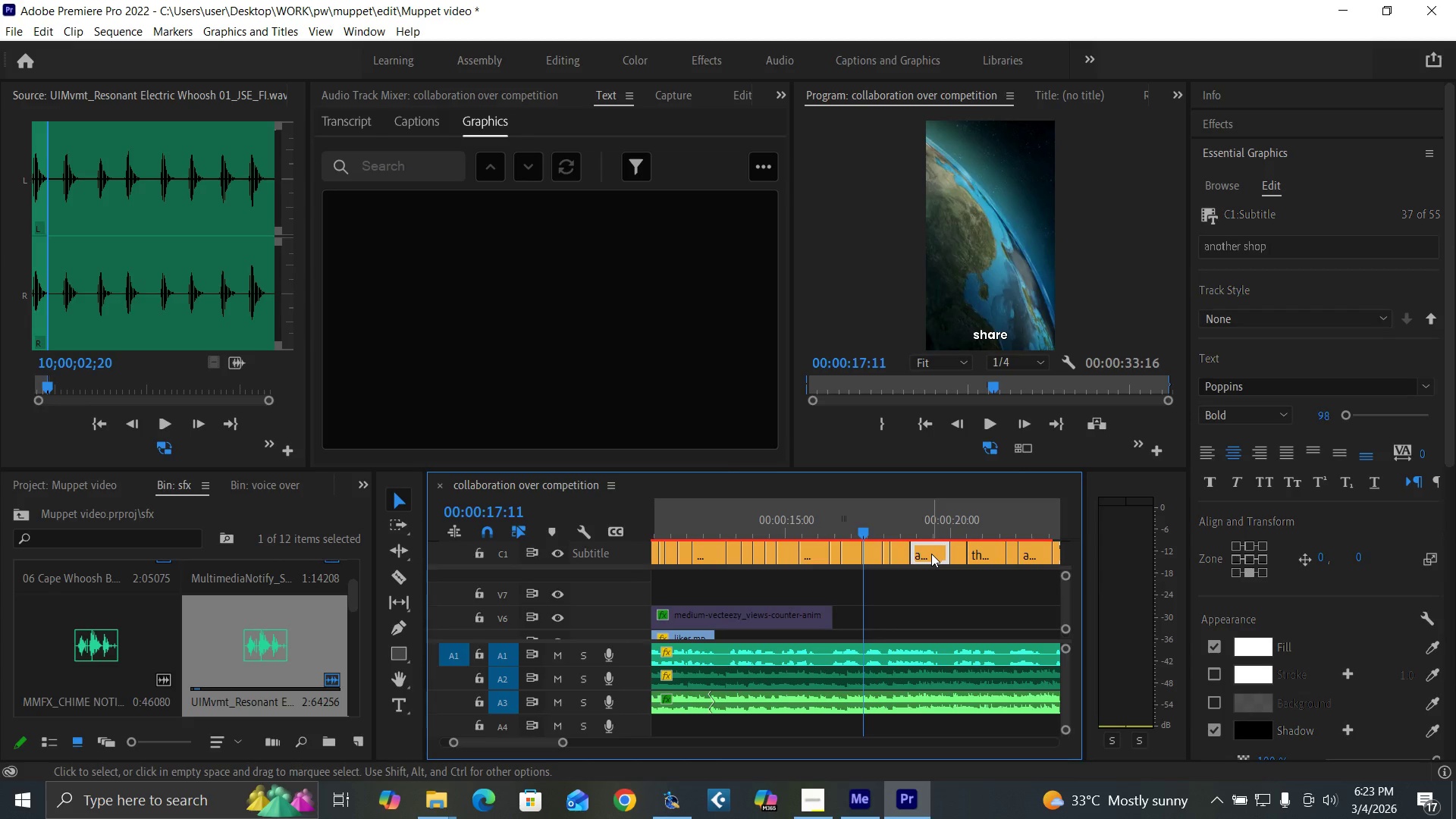 
hold_key(key=AltLeft, duration=1.3)
left_click_drag(start_coordinate=[931, 554], to_coordinate=[926, 585])
 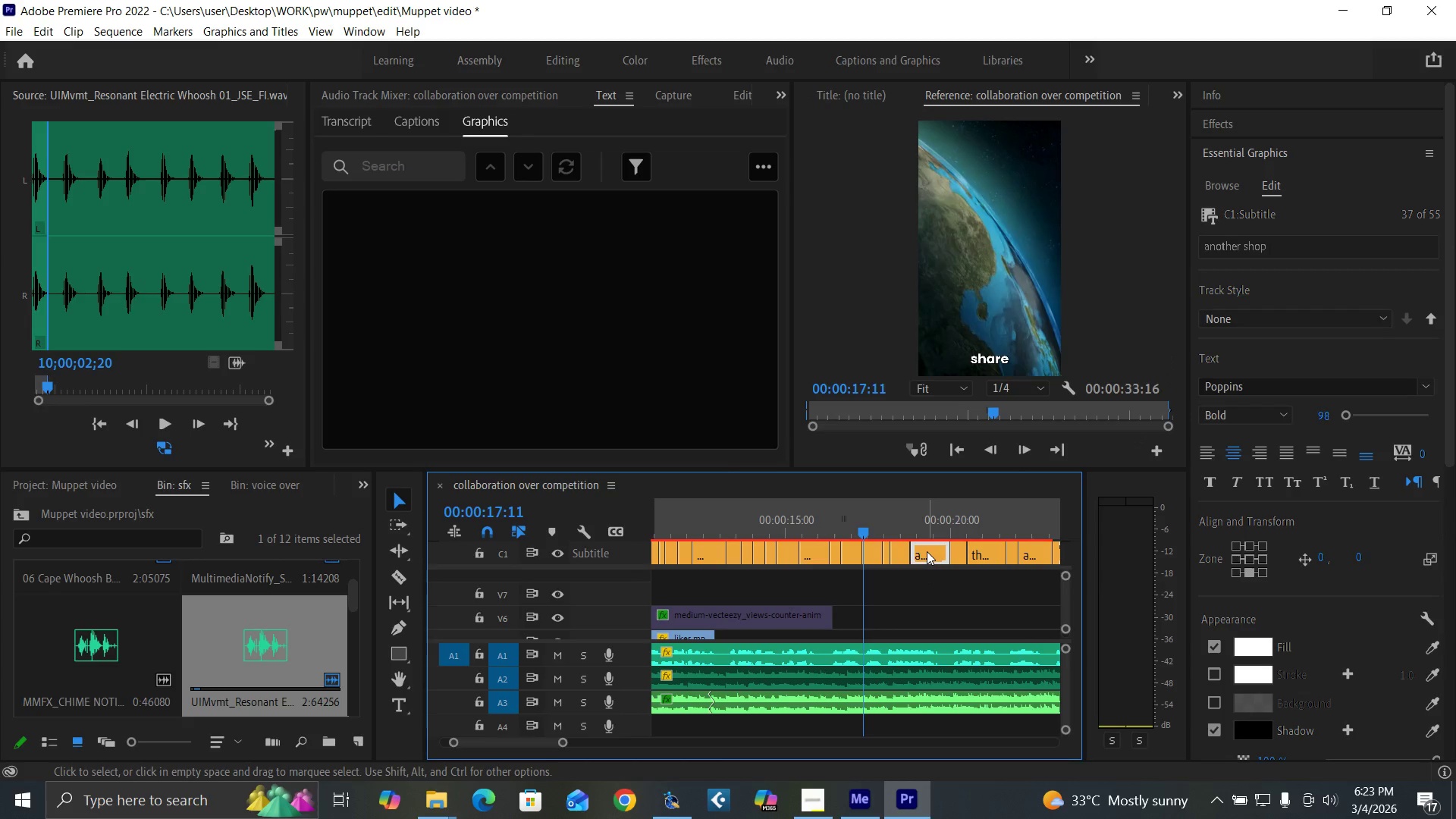 
left_click([927, 551])
 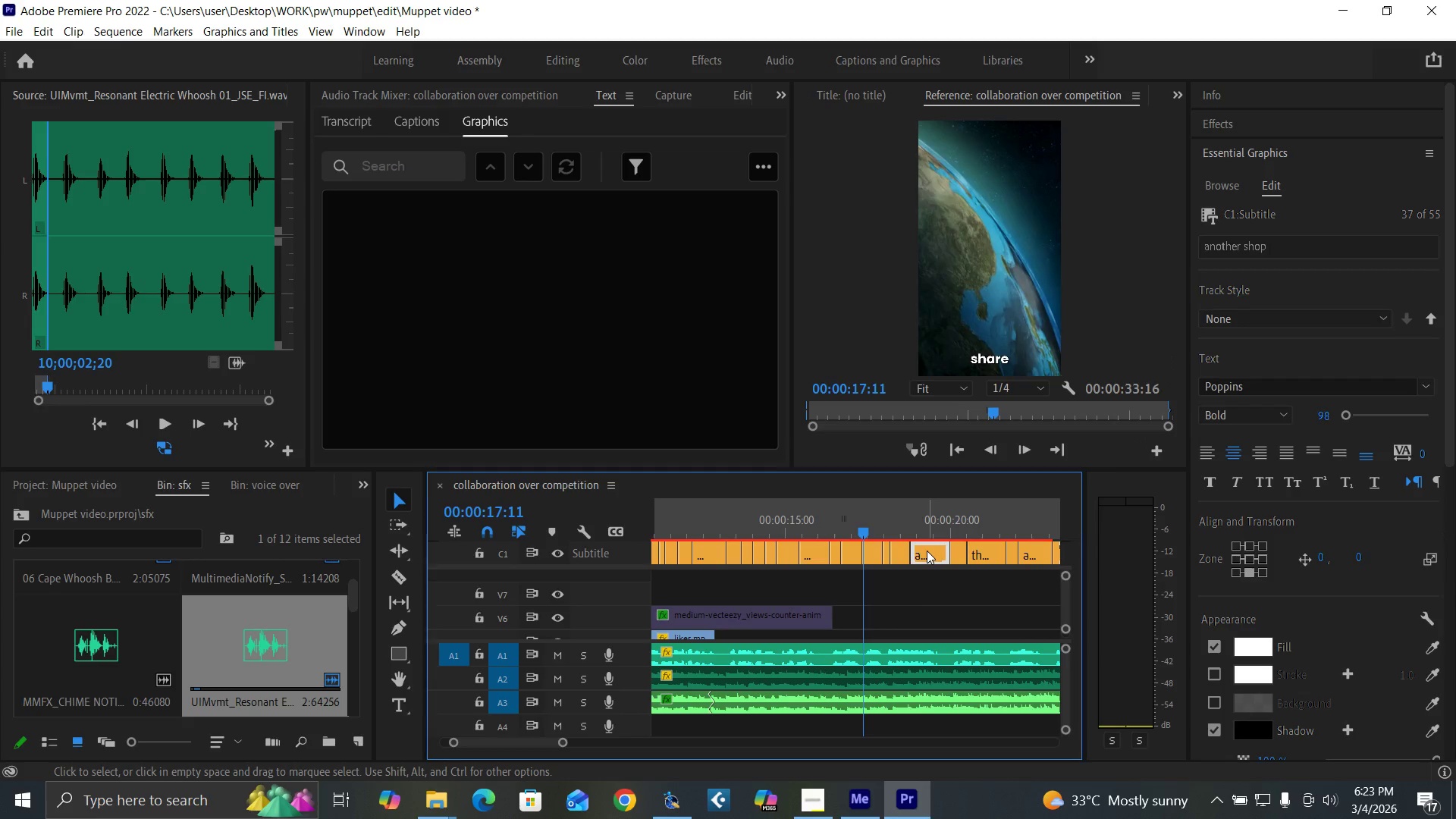 
left_click_drag(start_coordinate=[927, 551], to_coordinate=[929, 535])
 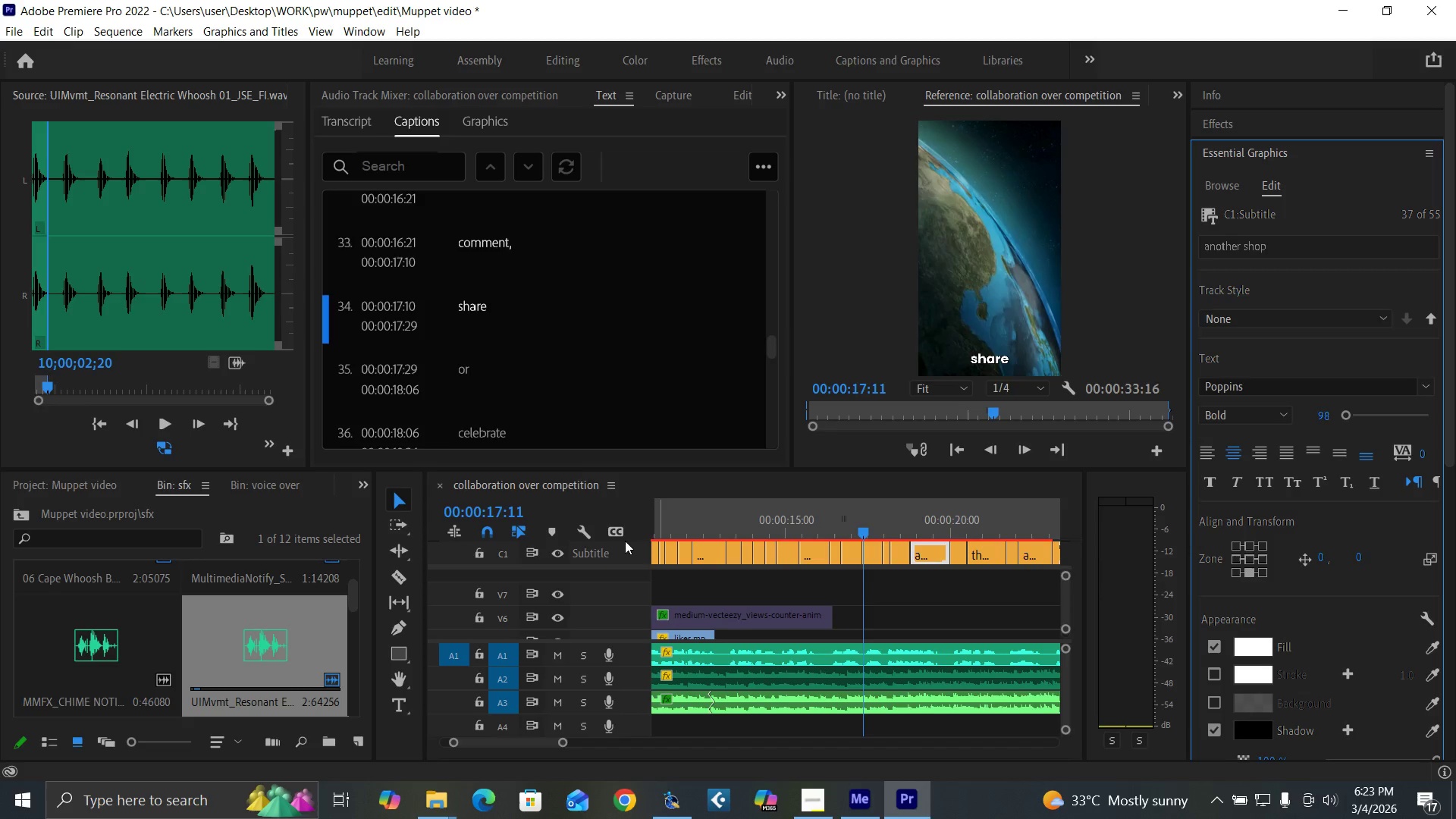 
left_click([626, 548])
 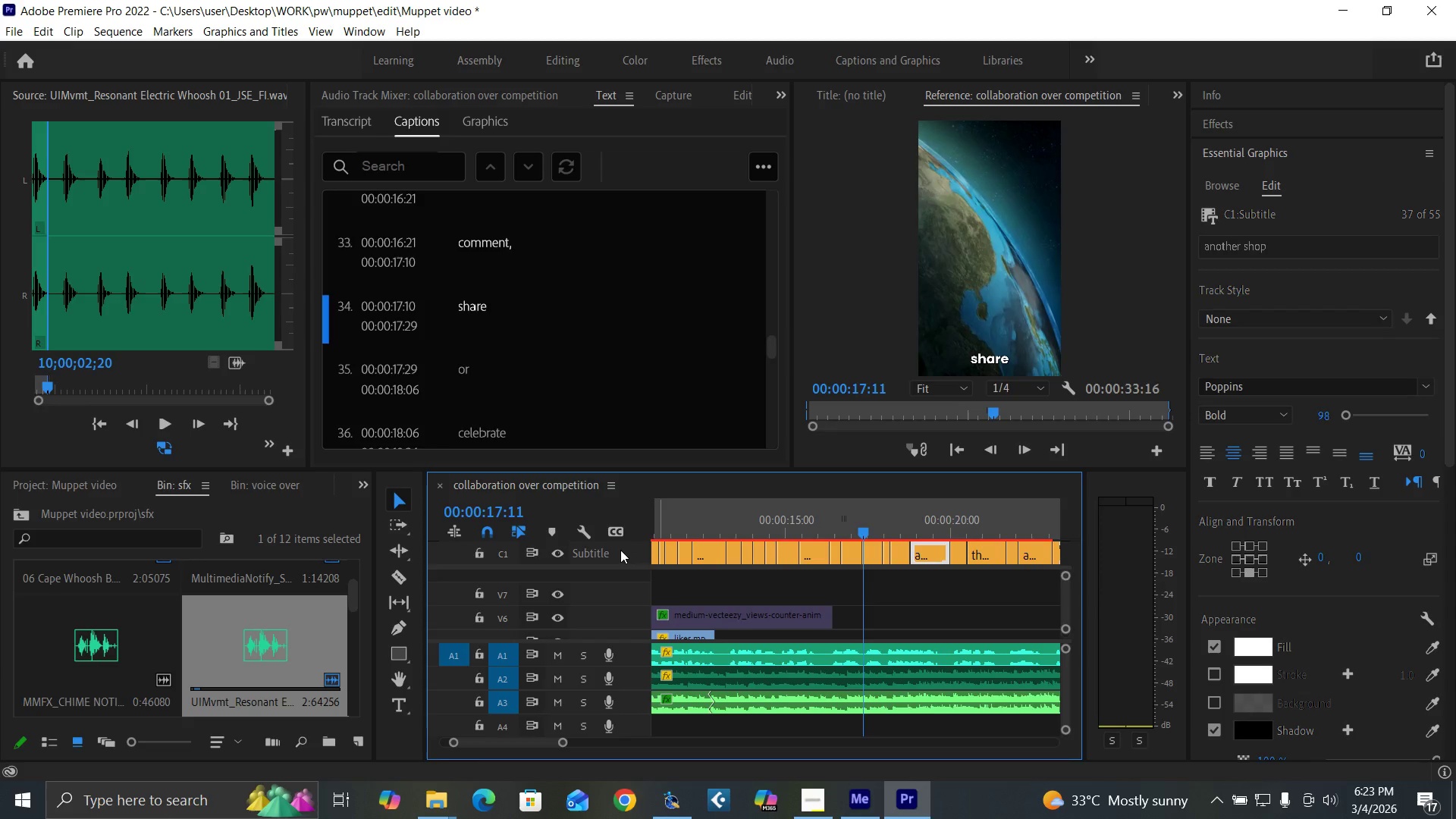 
right_click([620, 550])
 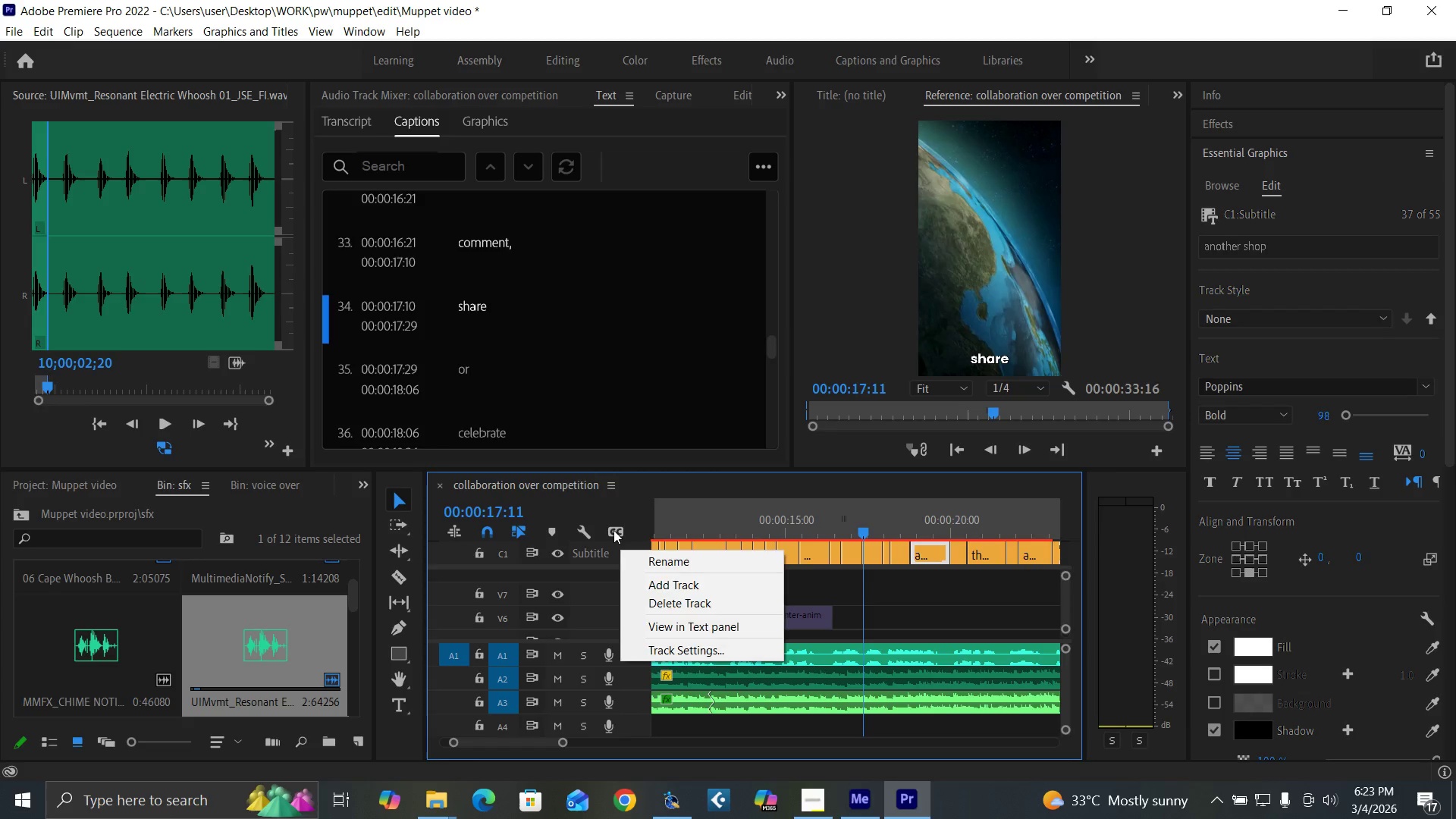 
left_click([613, 530])
 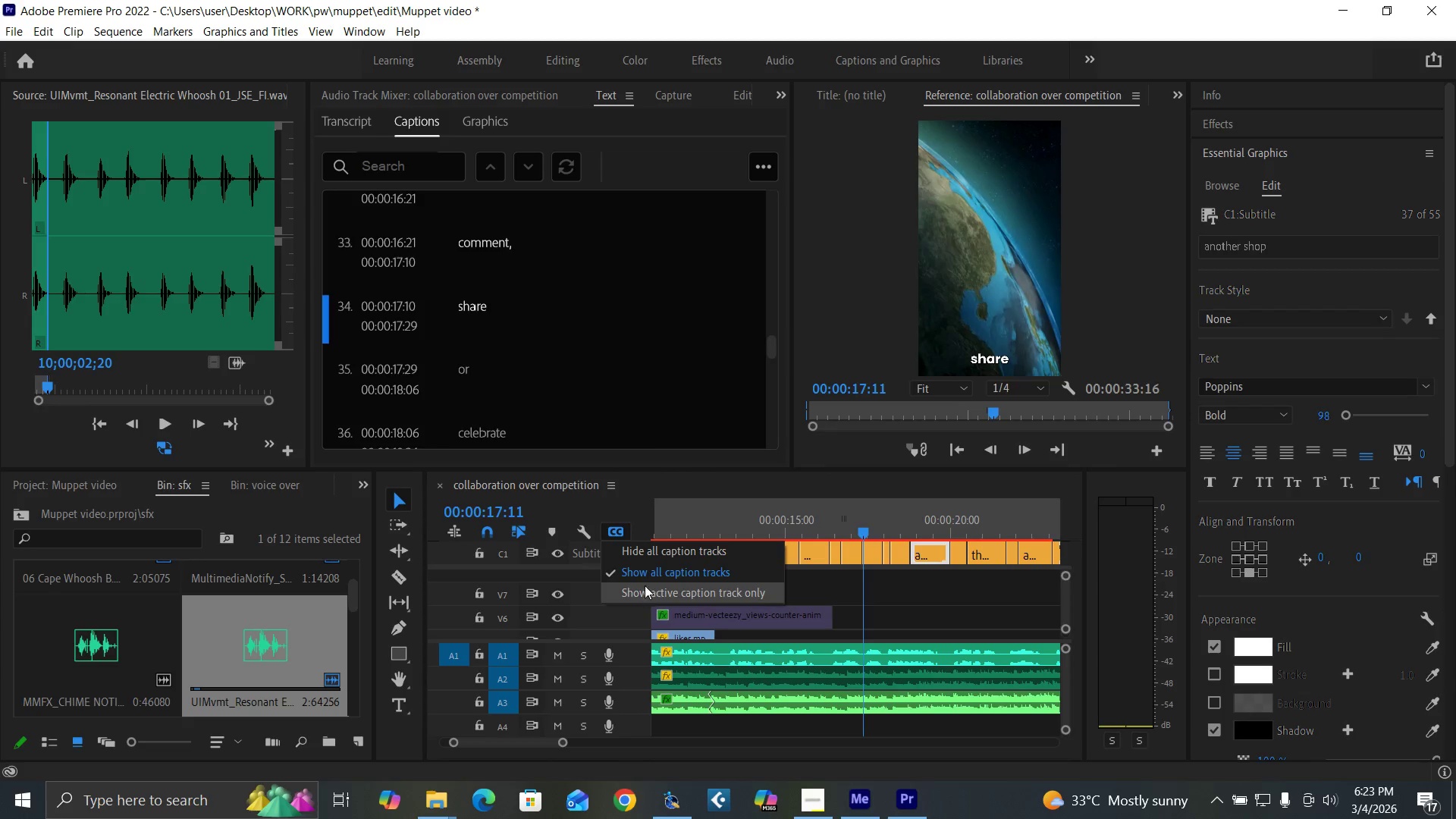 
left_click([638, 572])
 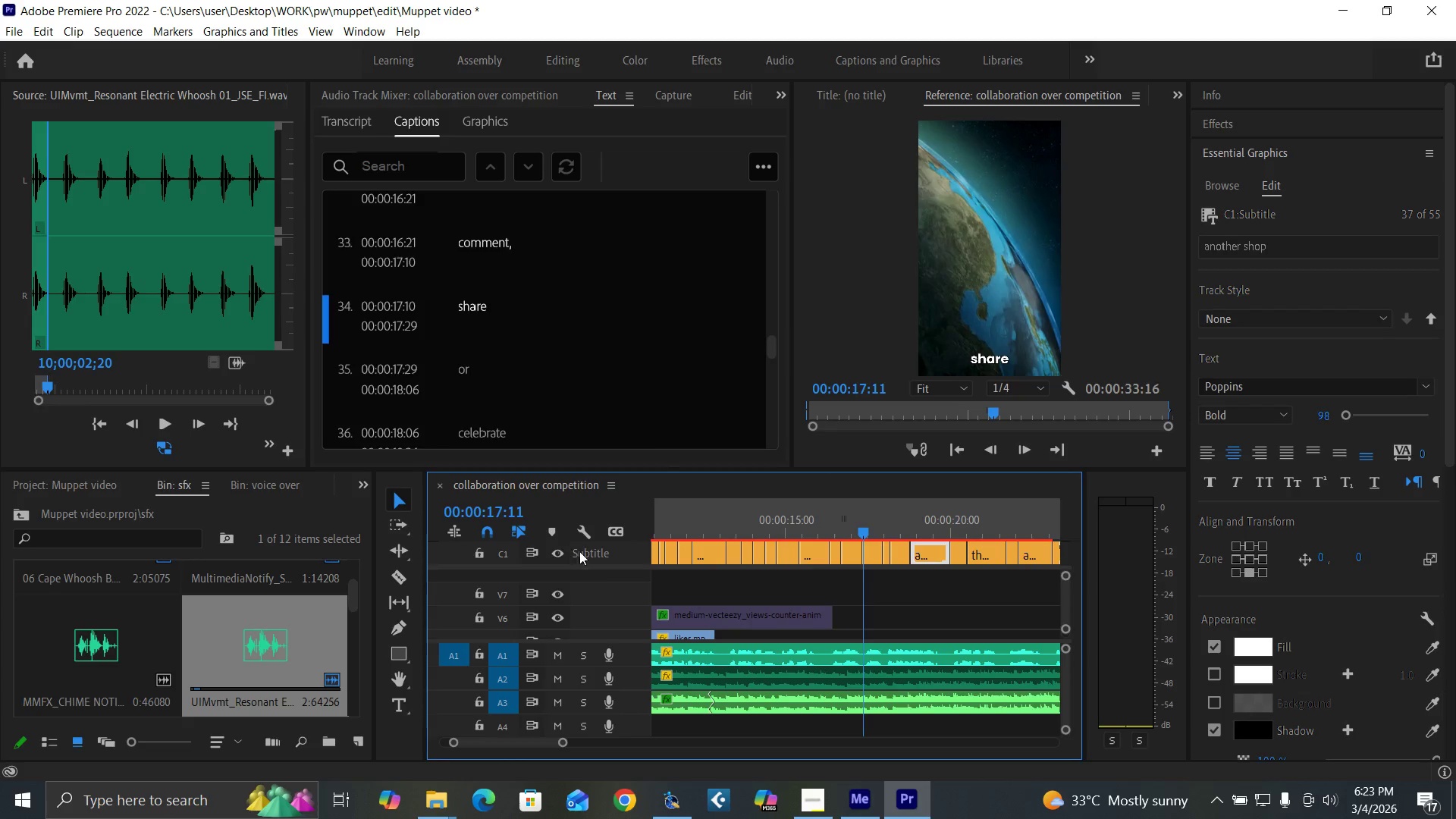 
mouse_move([552, 554])
 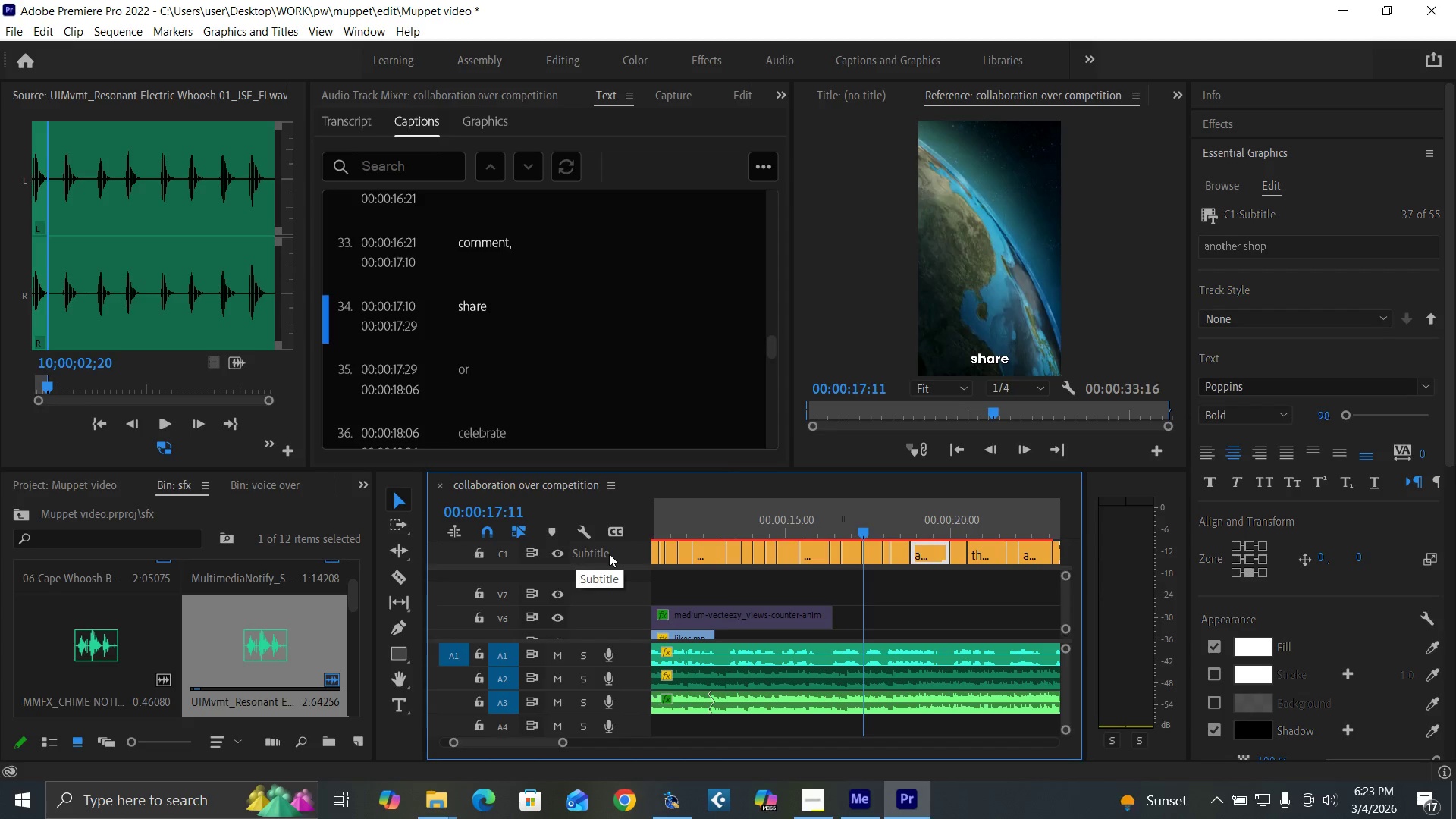 
left_click([625, 554])
 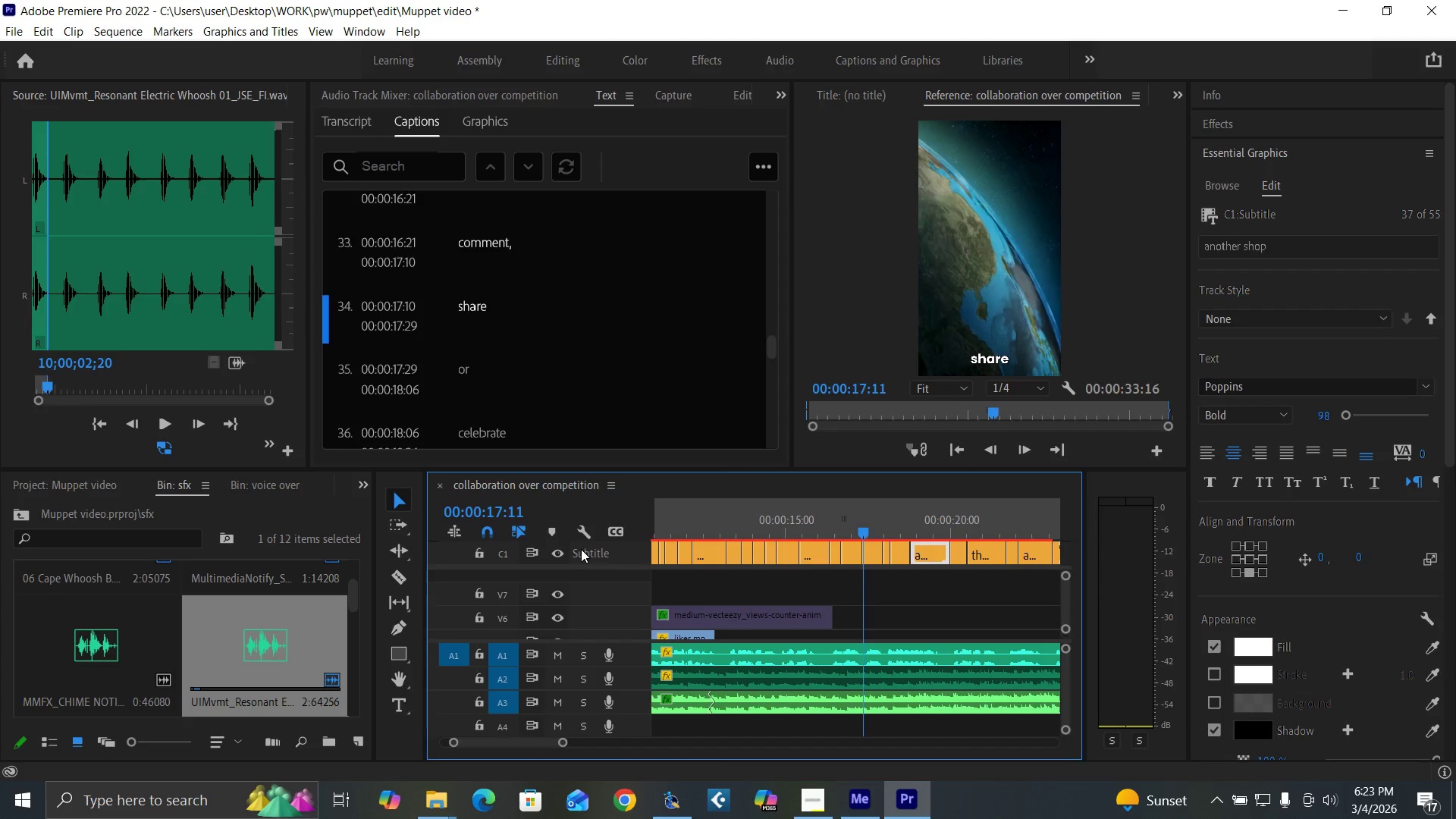 
left_click([581, 549])
 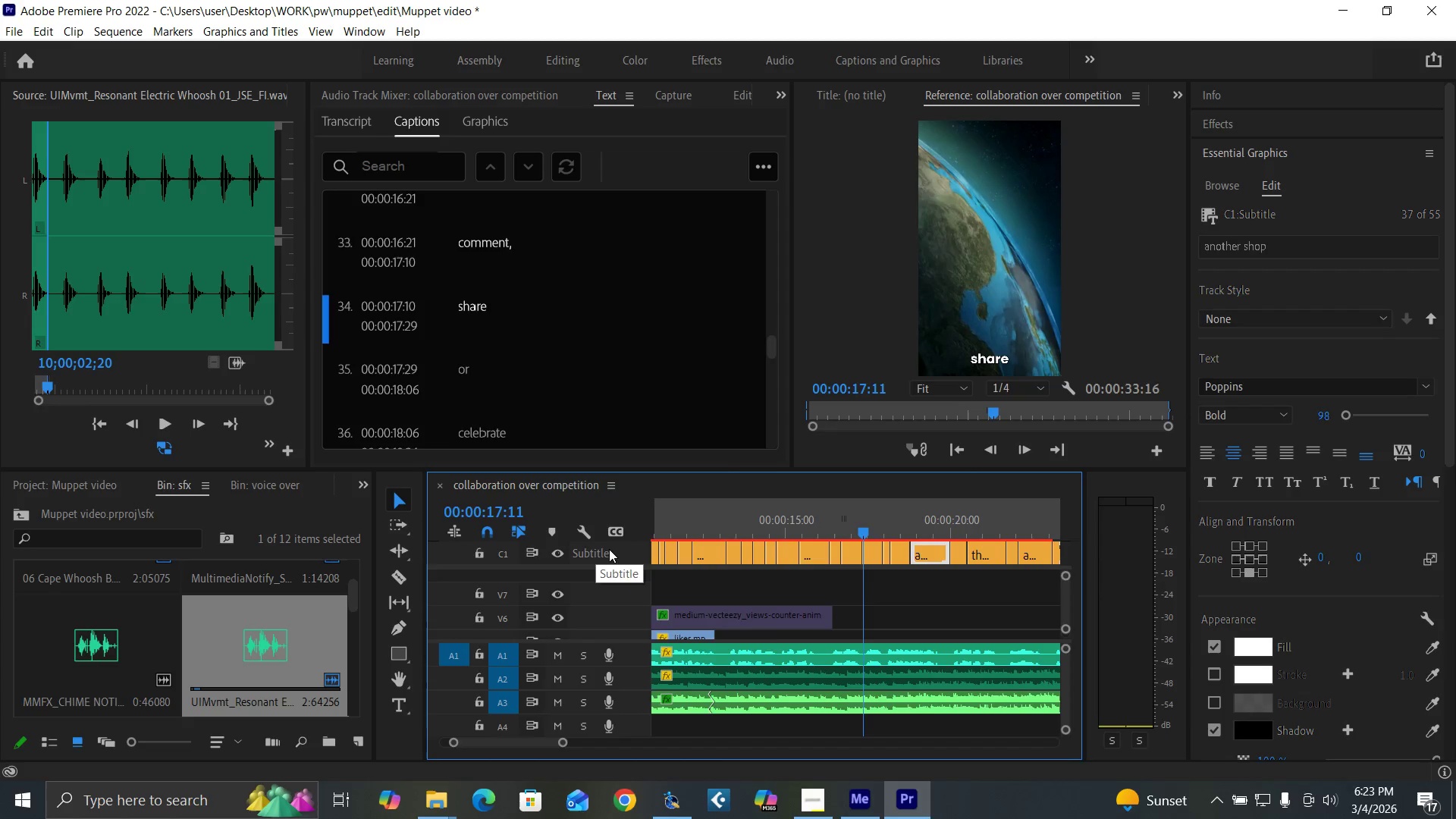 
right_click([609, 549])
 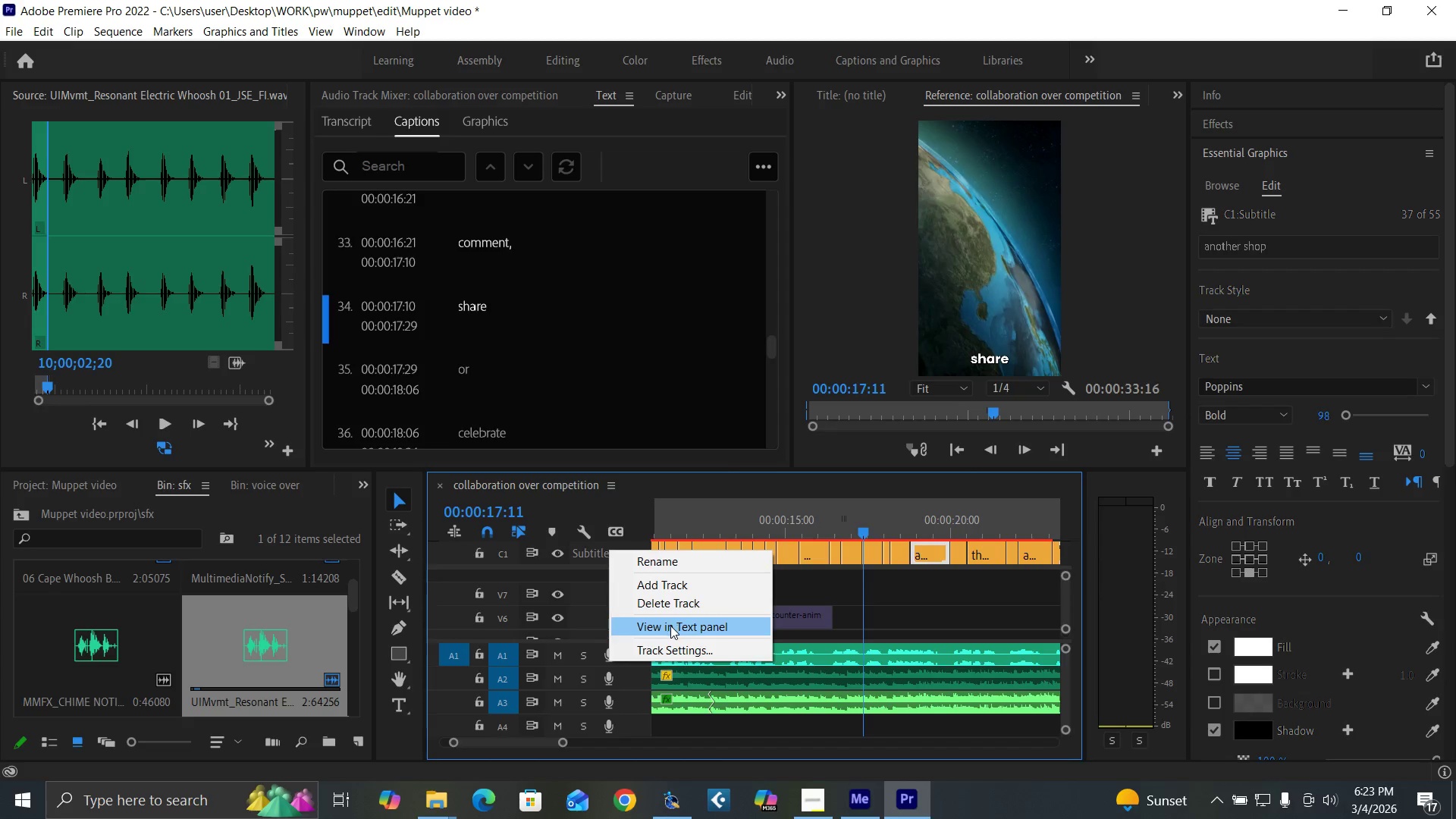 
left_click([673, 651])
 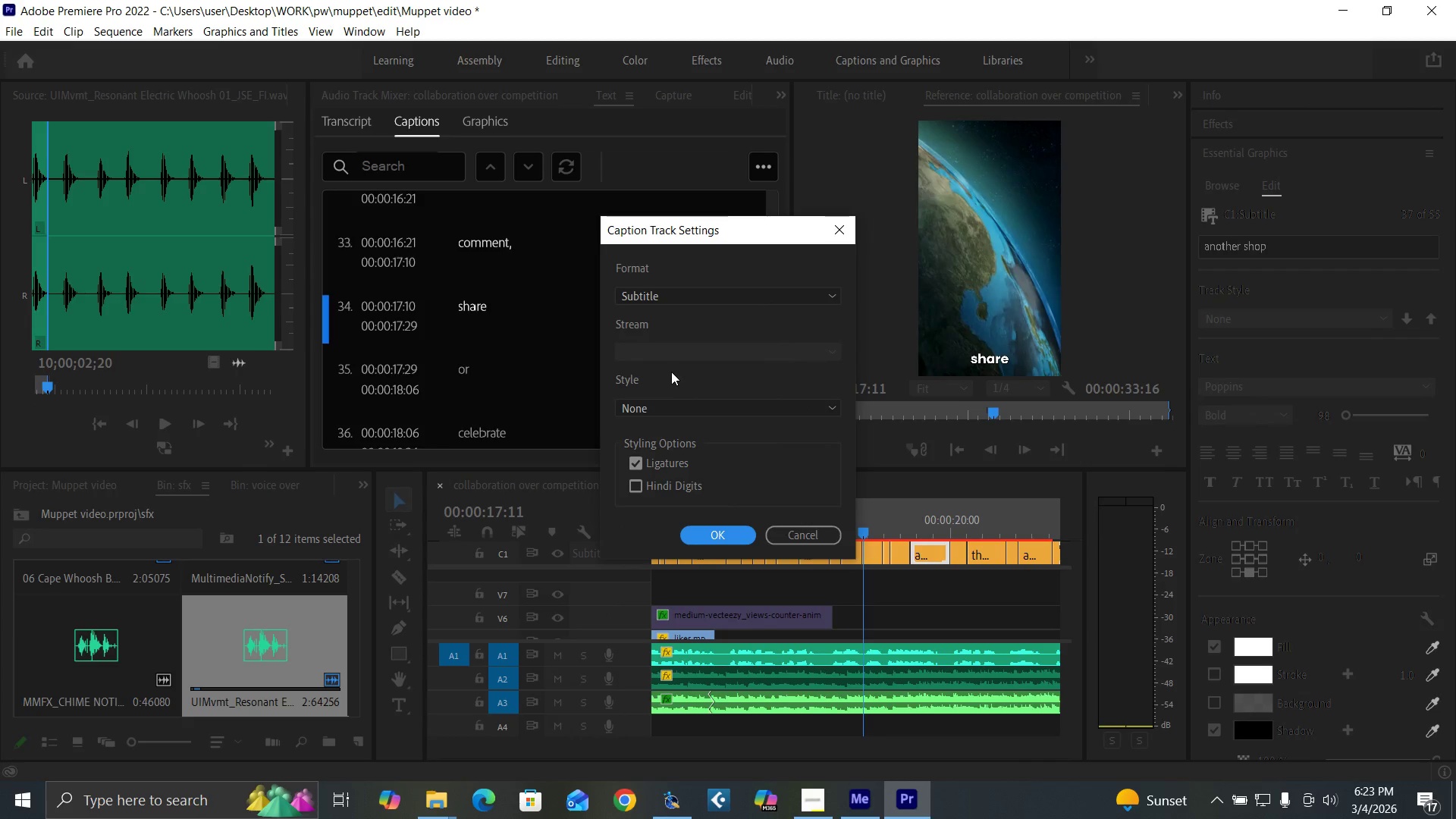 
left_click([691, 412])
 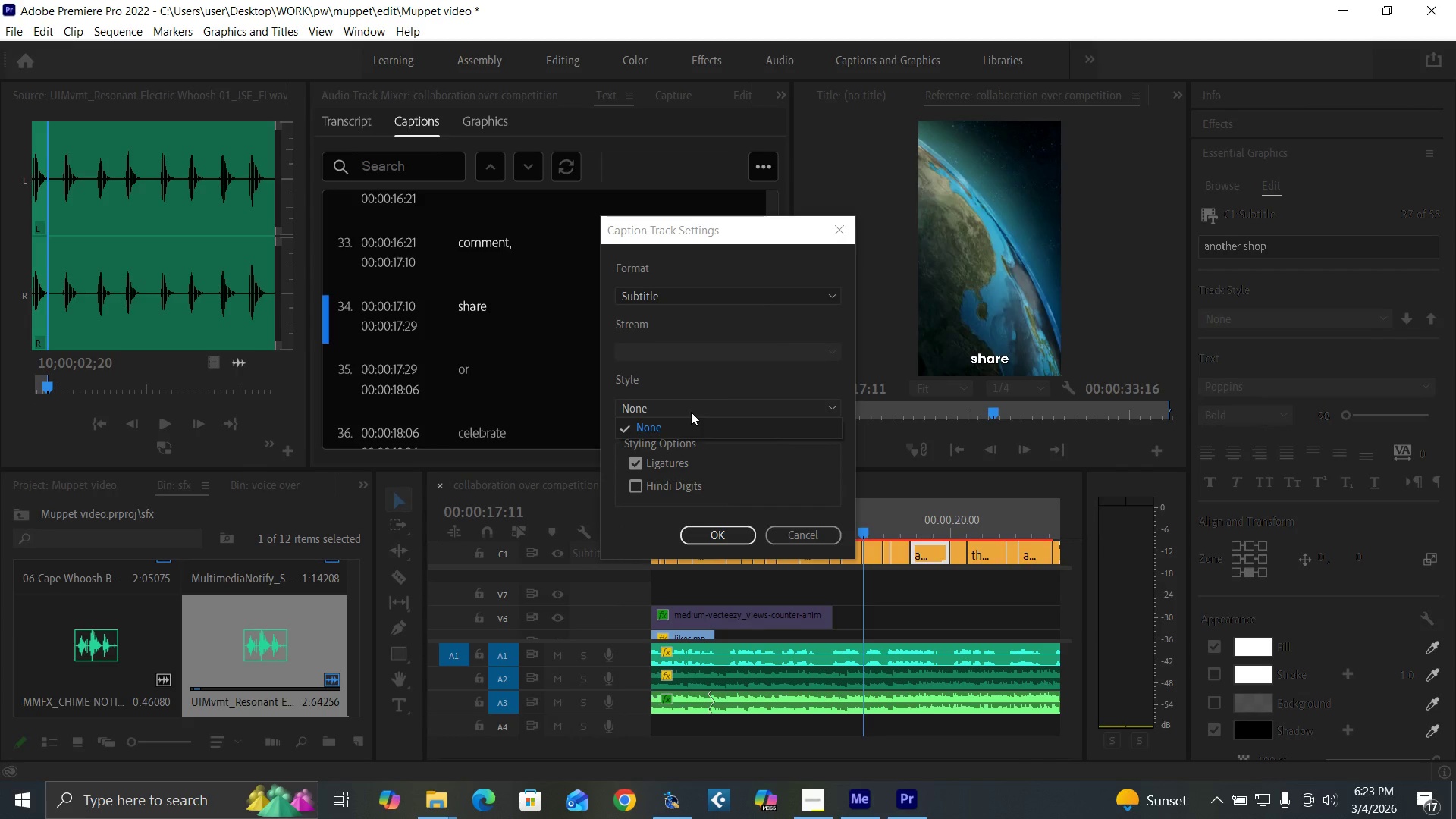 
left_click([691, 412])
 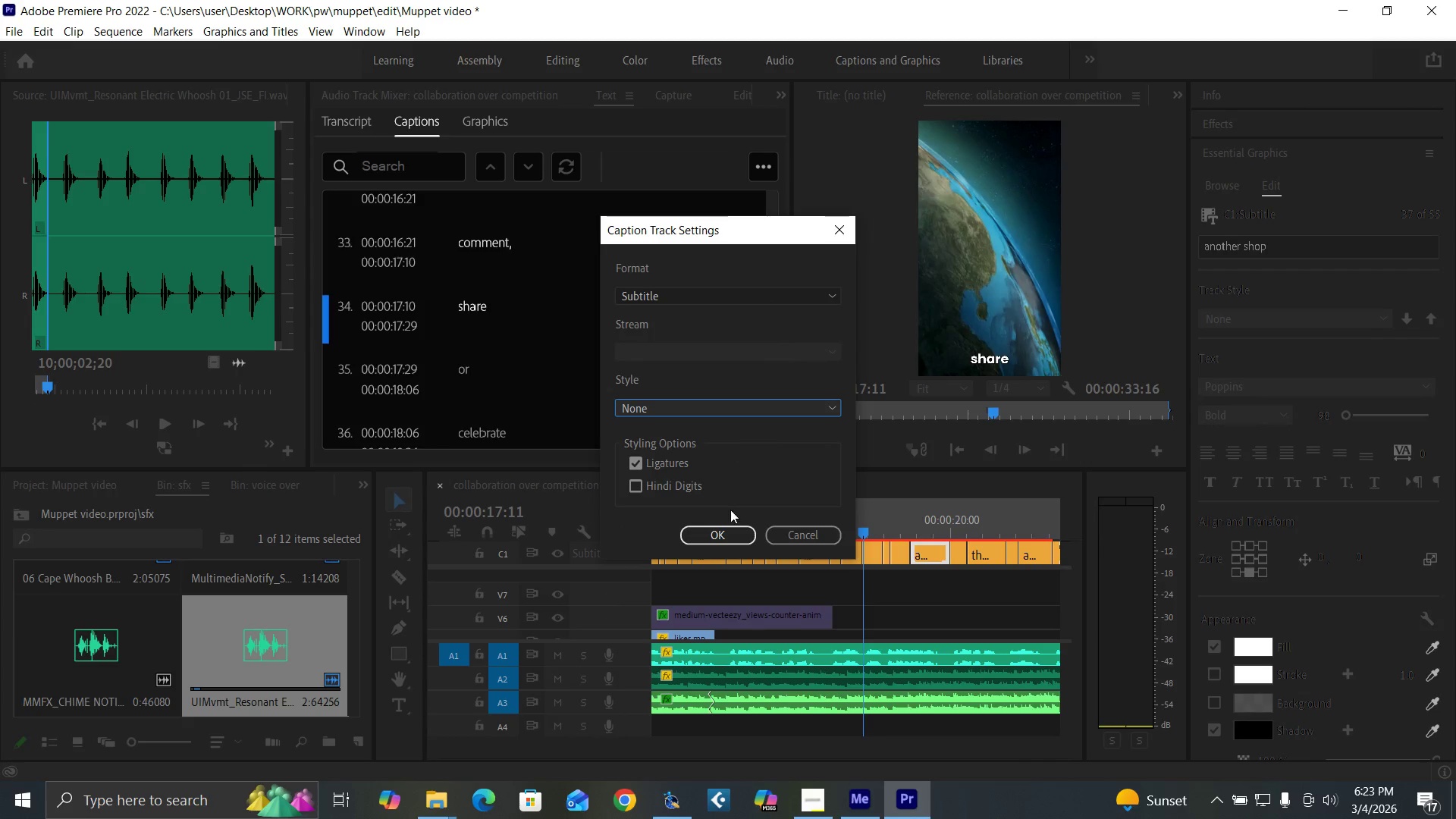 
left_click([725, 532])
 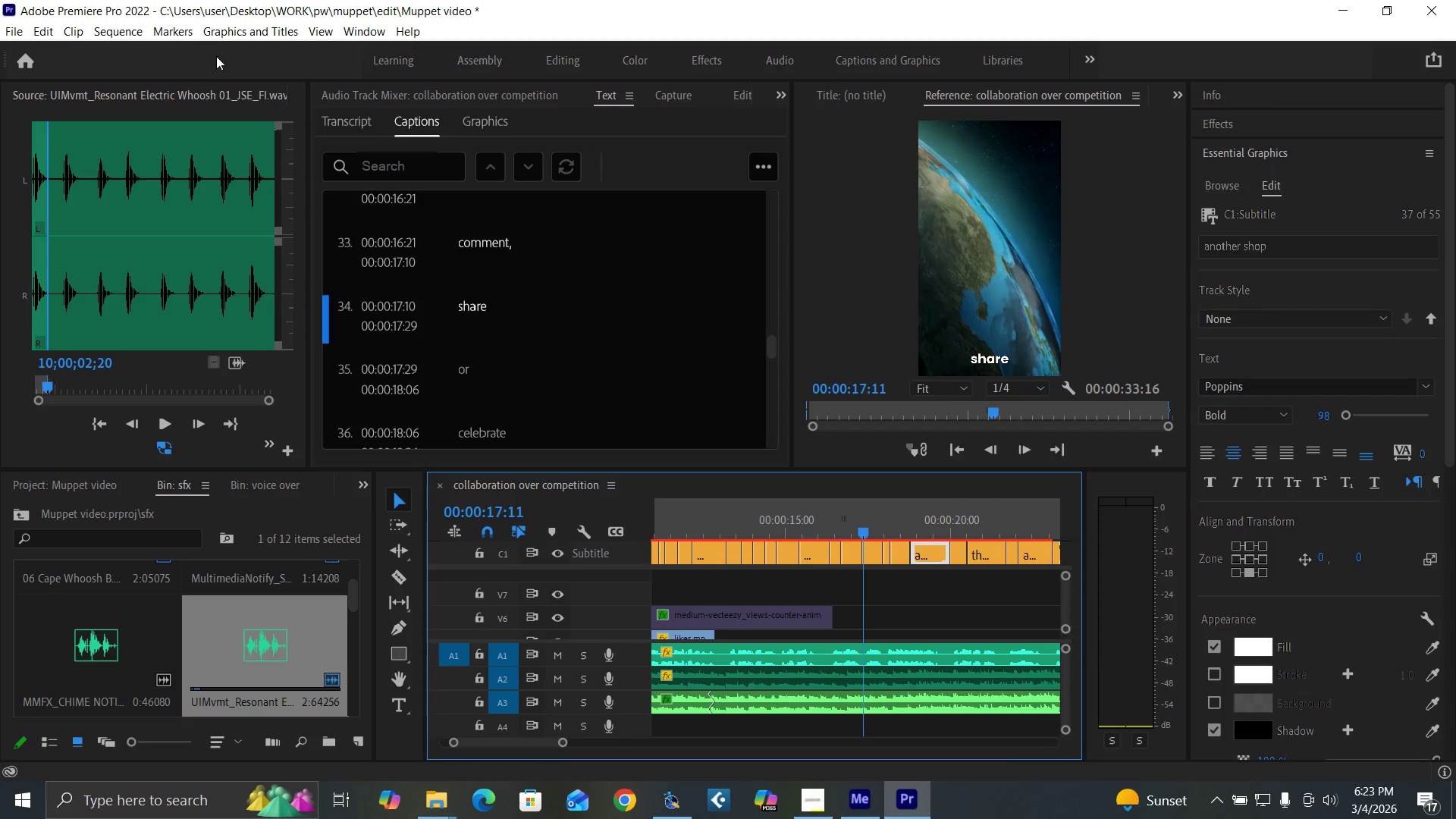 
left_click([246, 39])
 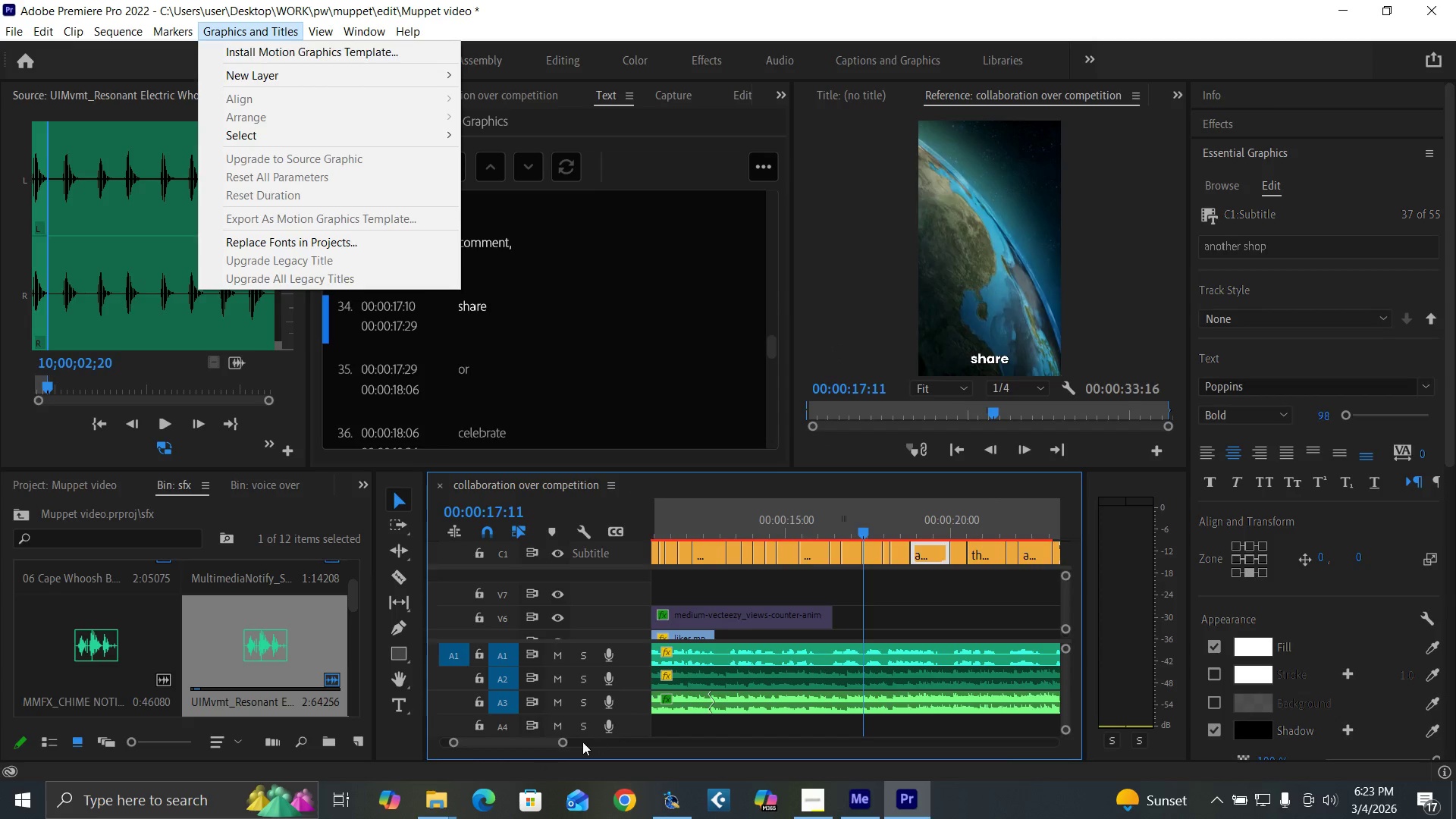 
wait(6.62)
 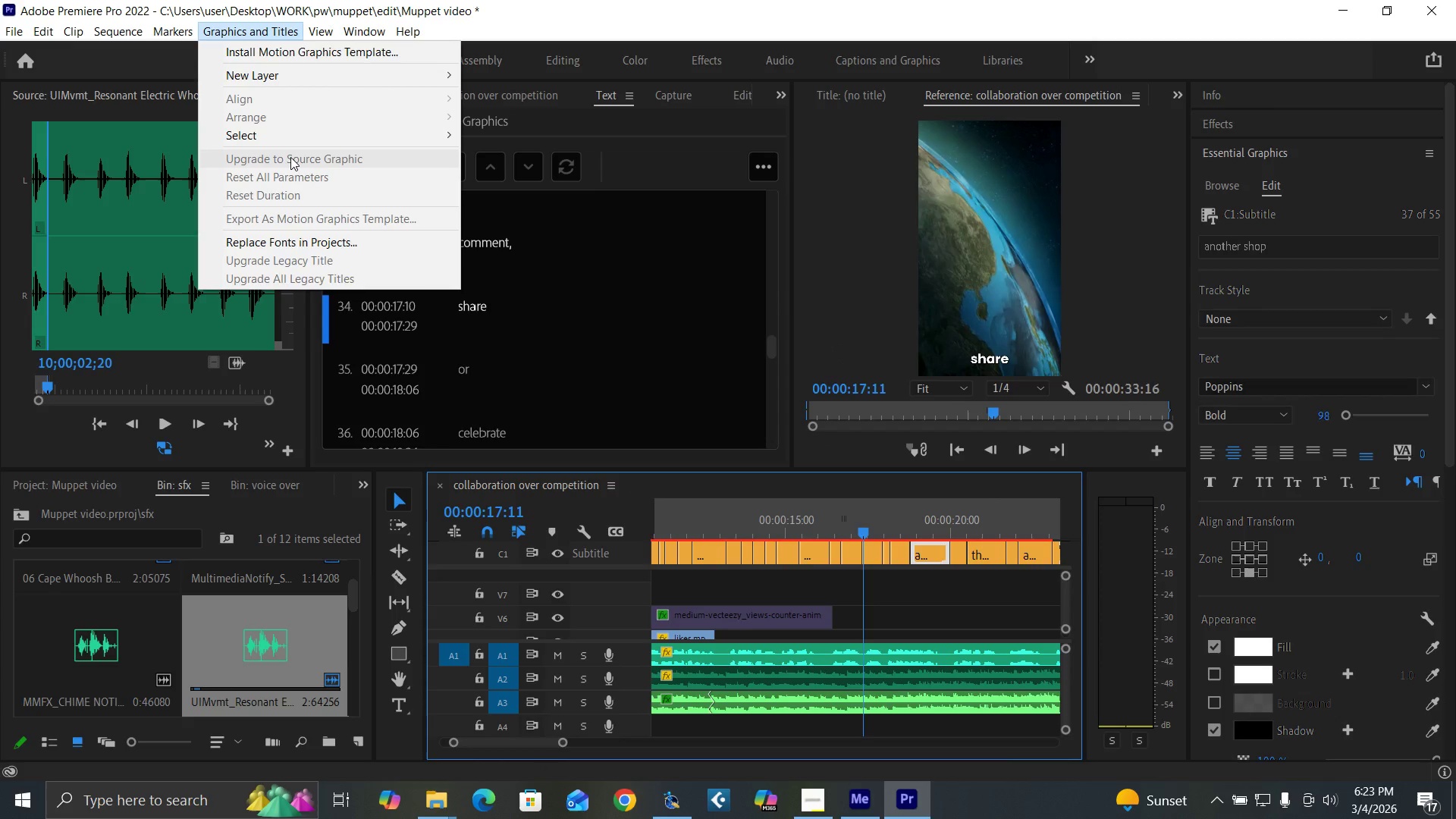 
left_click([560, 739])
 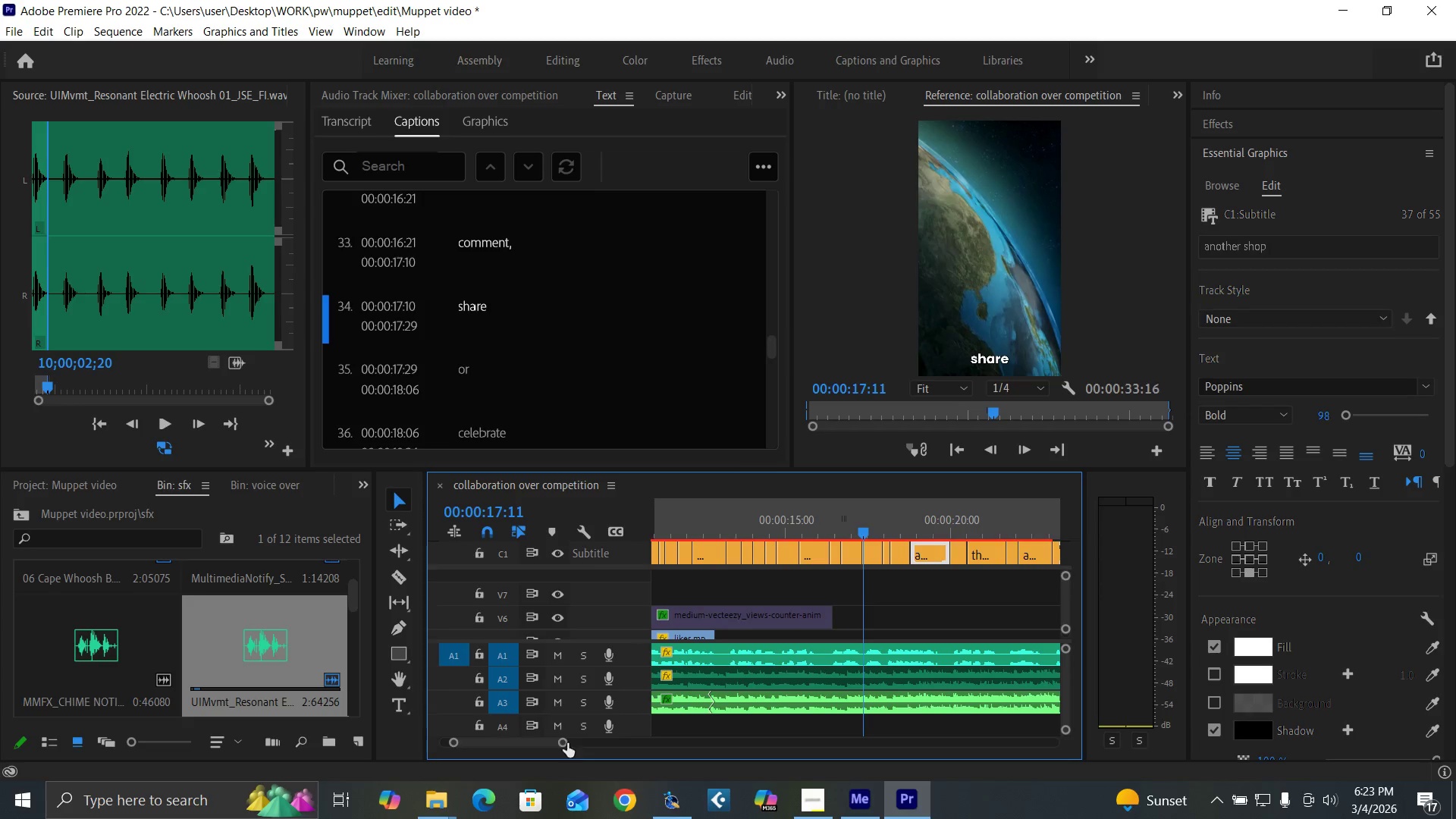 
left_click_drag(start_coordinate=[564, 745], to_coordinate=[633, 751])
 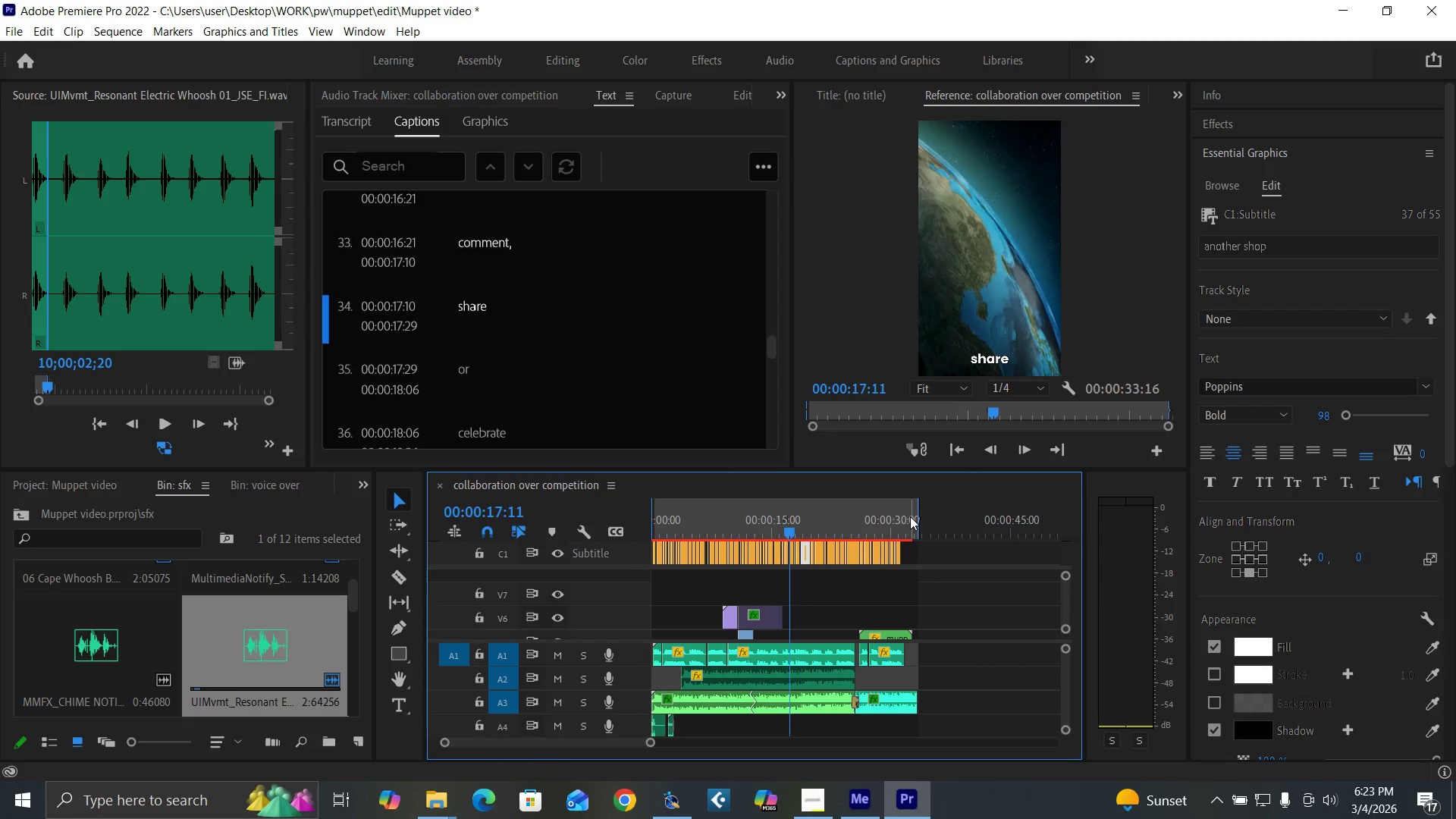 
left_click([924, 519])
 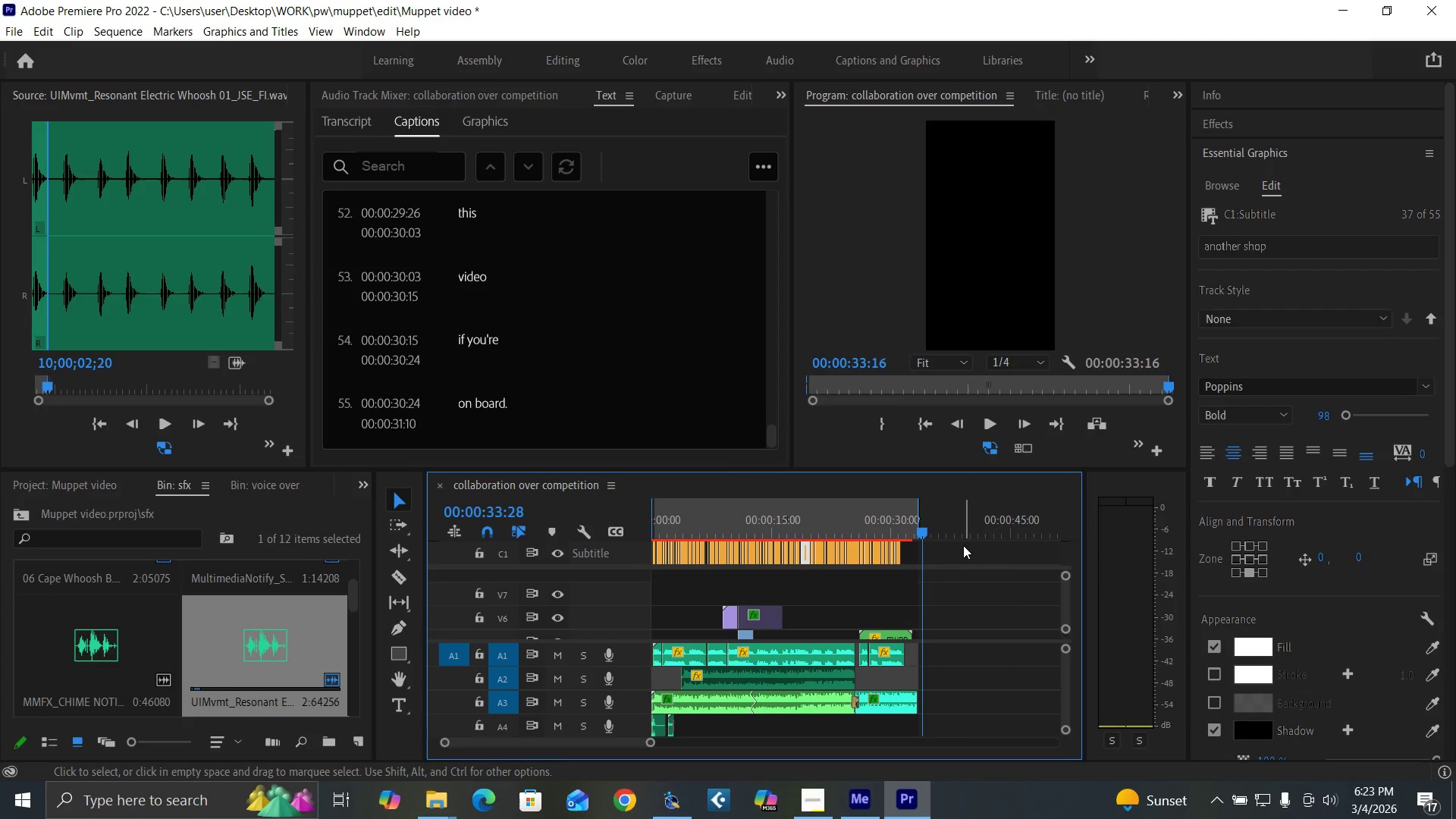 
left_click_drag(start_coordinate=[963, 545], to_coordinate=[609, 563])
 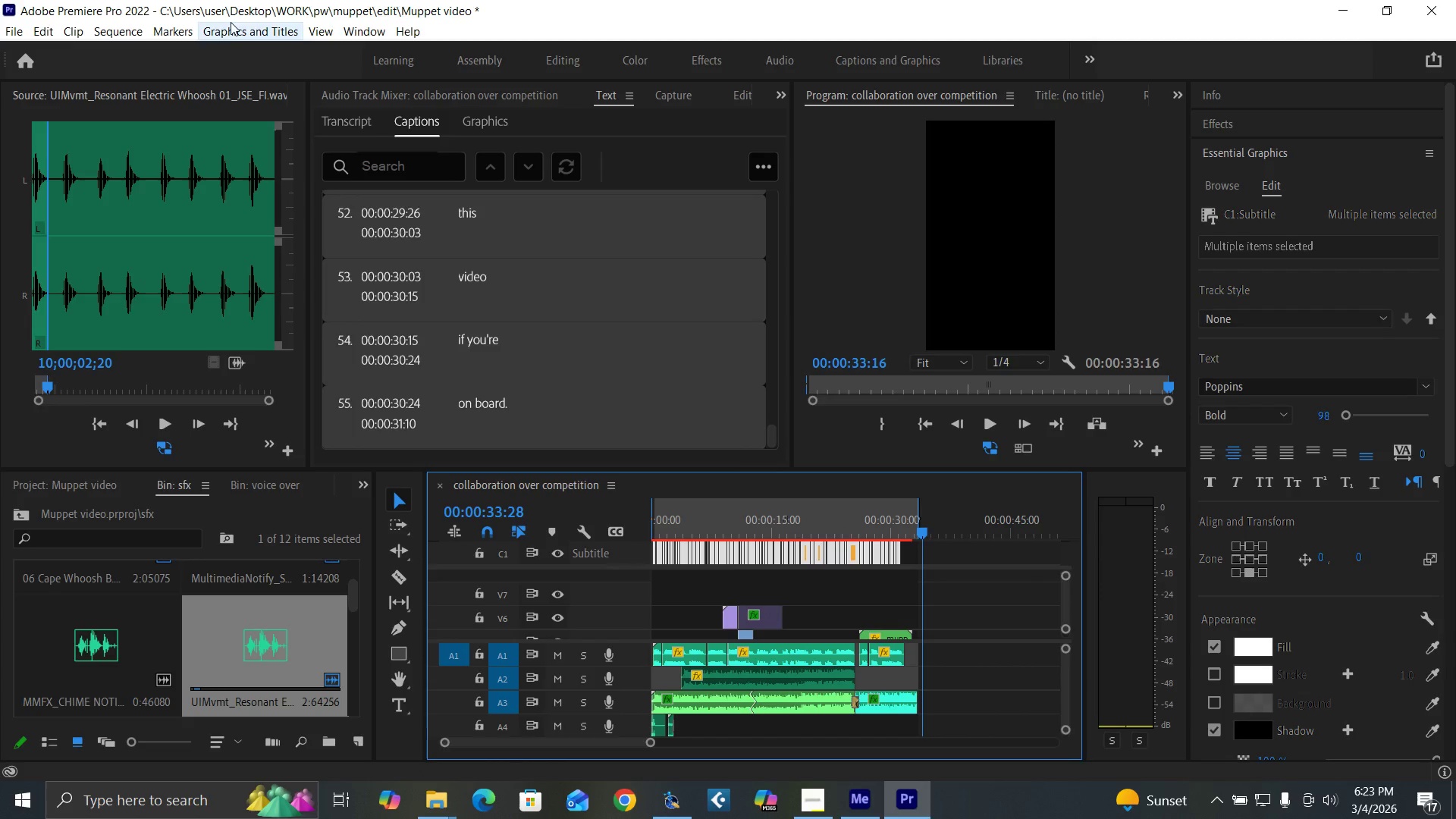 
left_click([224, 34])
 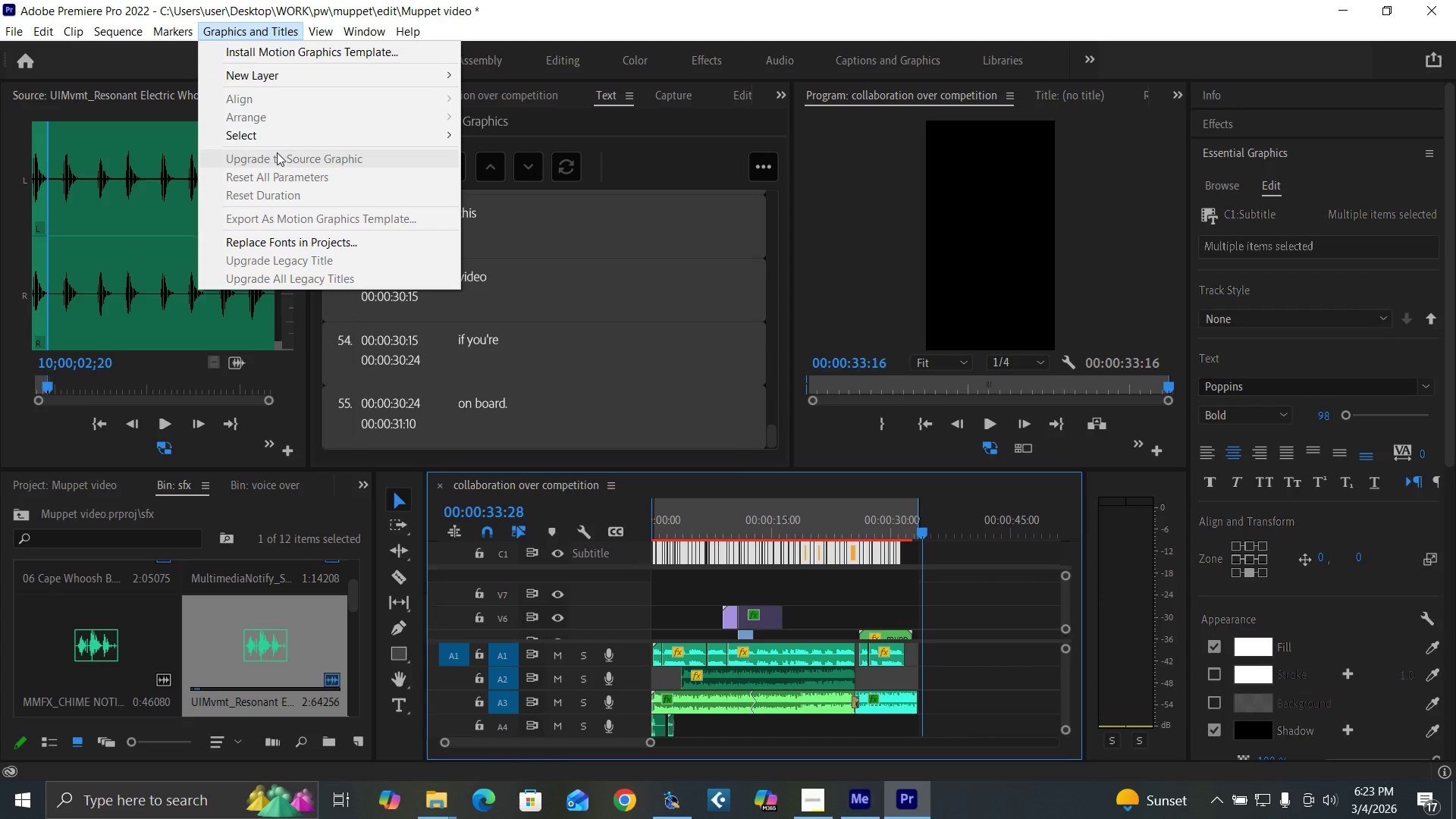 
left_click([277, 152])
 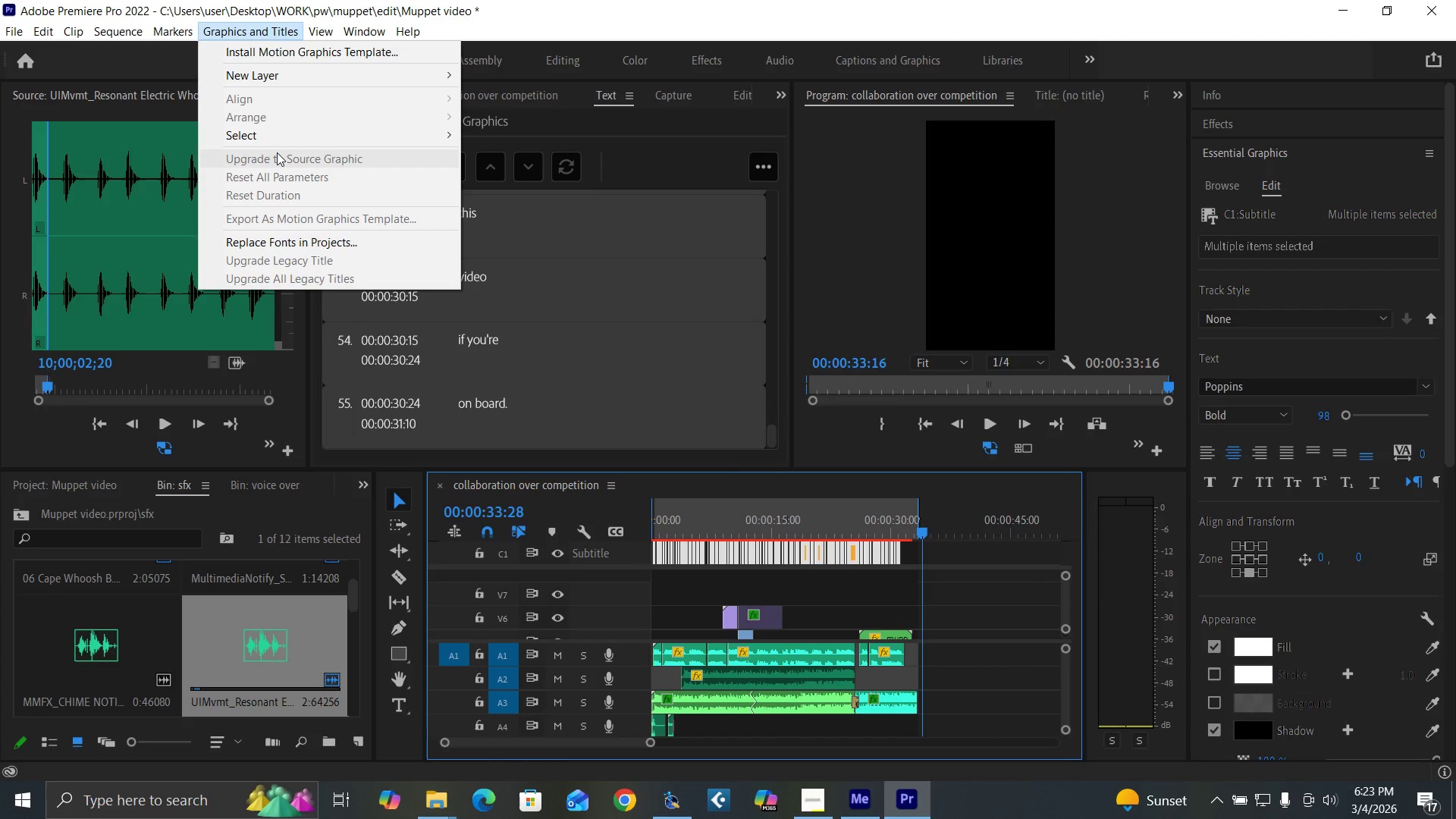 
double_click([277, 152])
 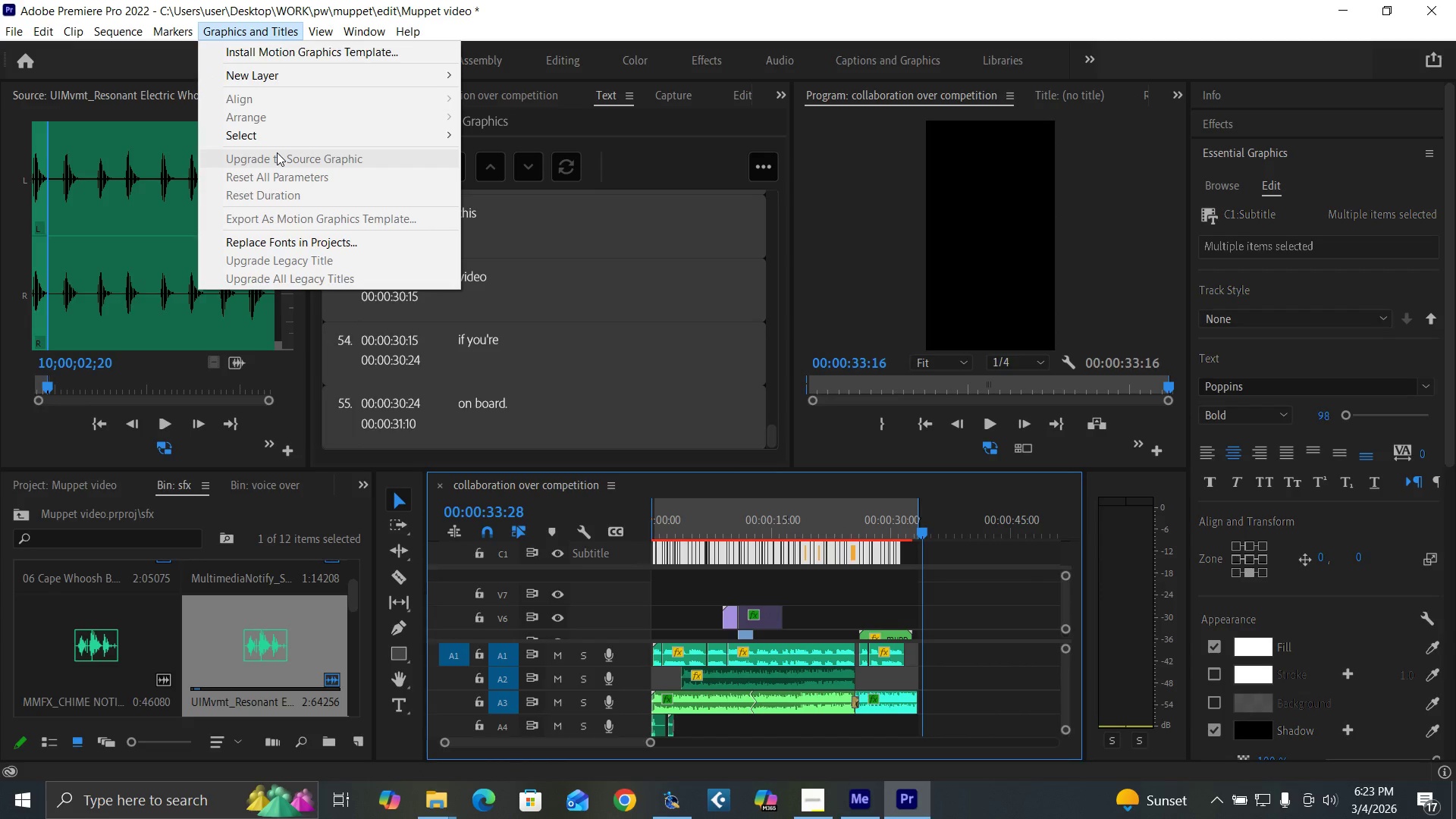 
triple_click([277, 152])
 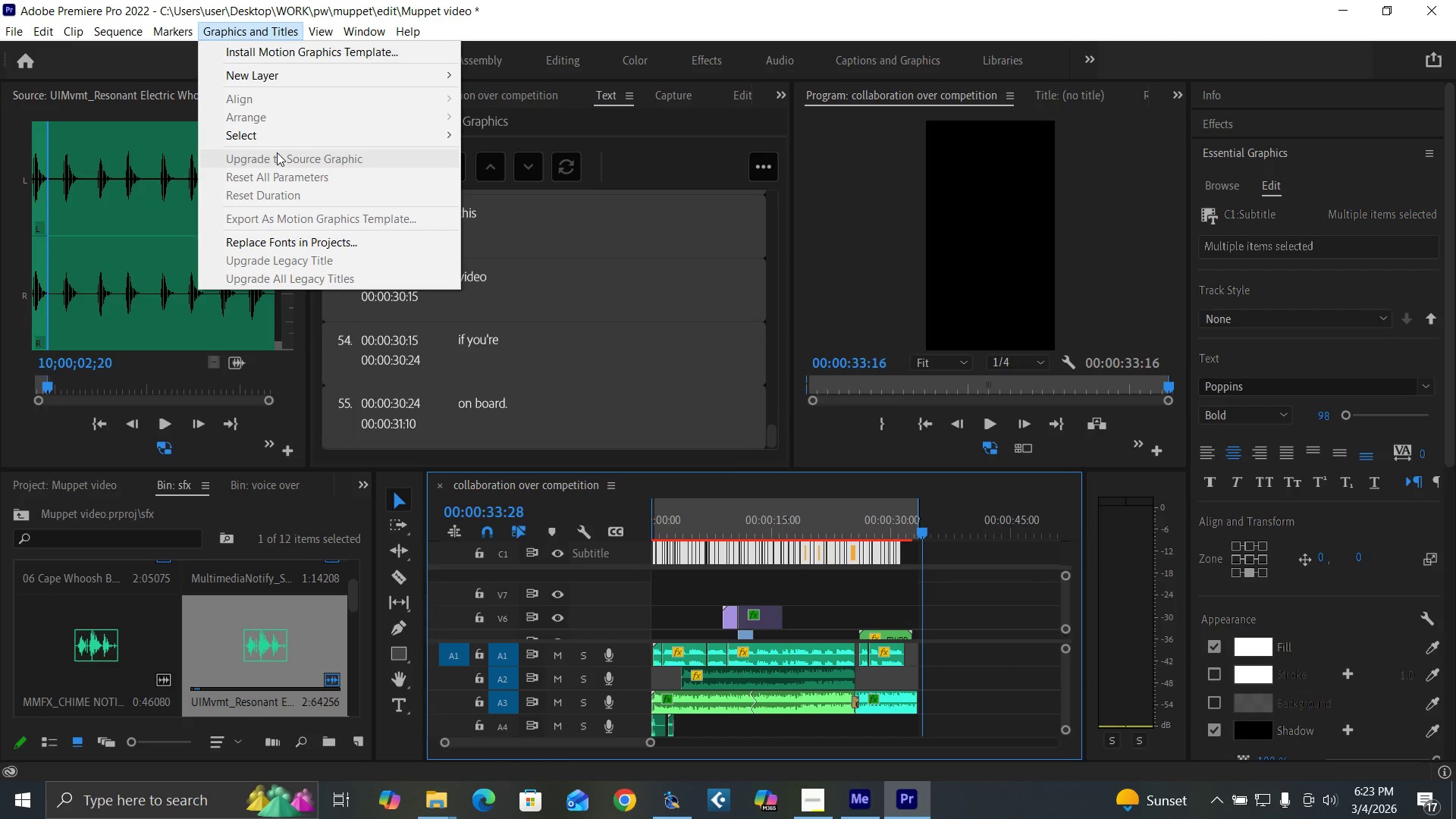 
triple_click([277, 152])
 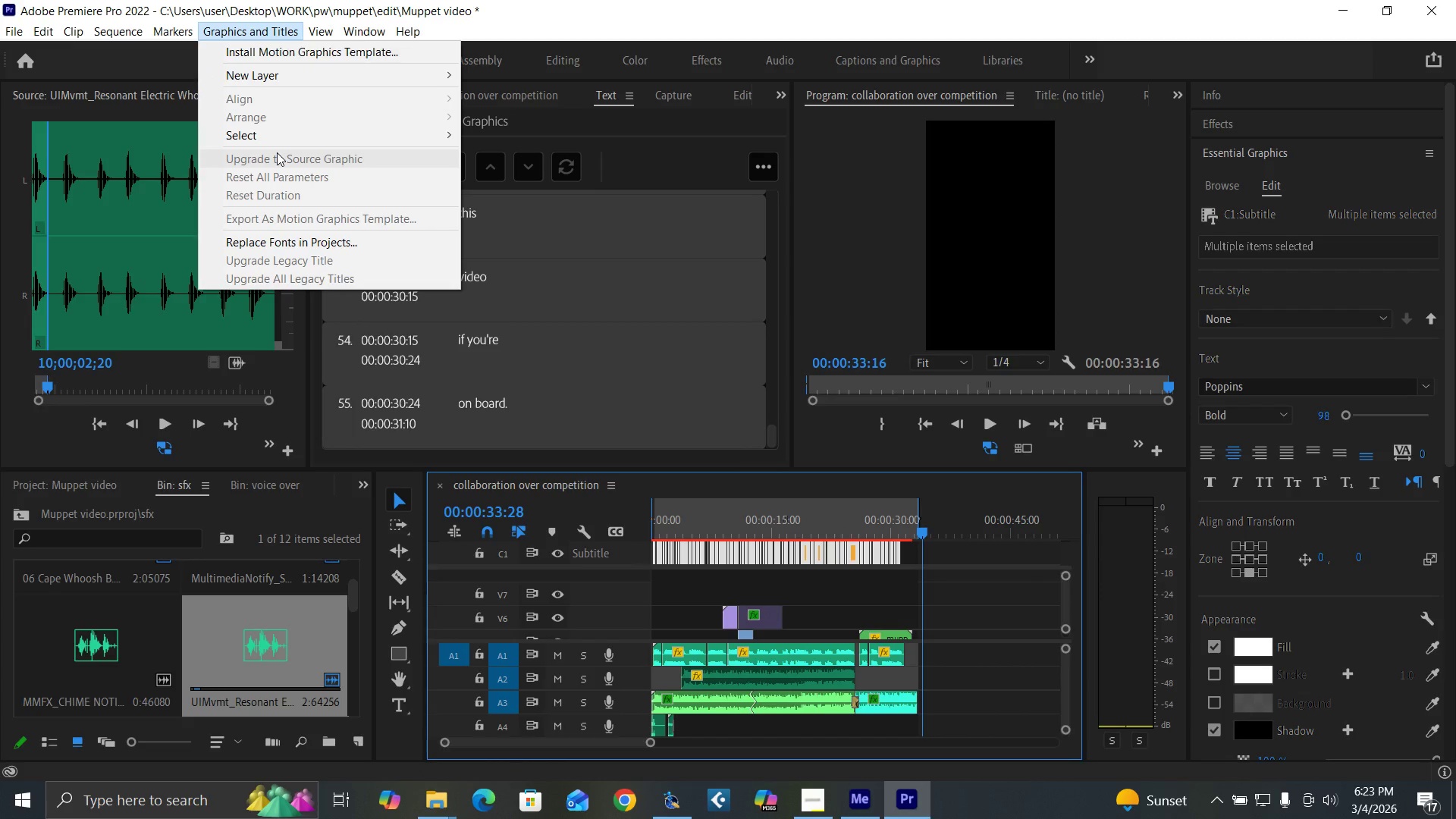 
triple_click([277, 152])
 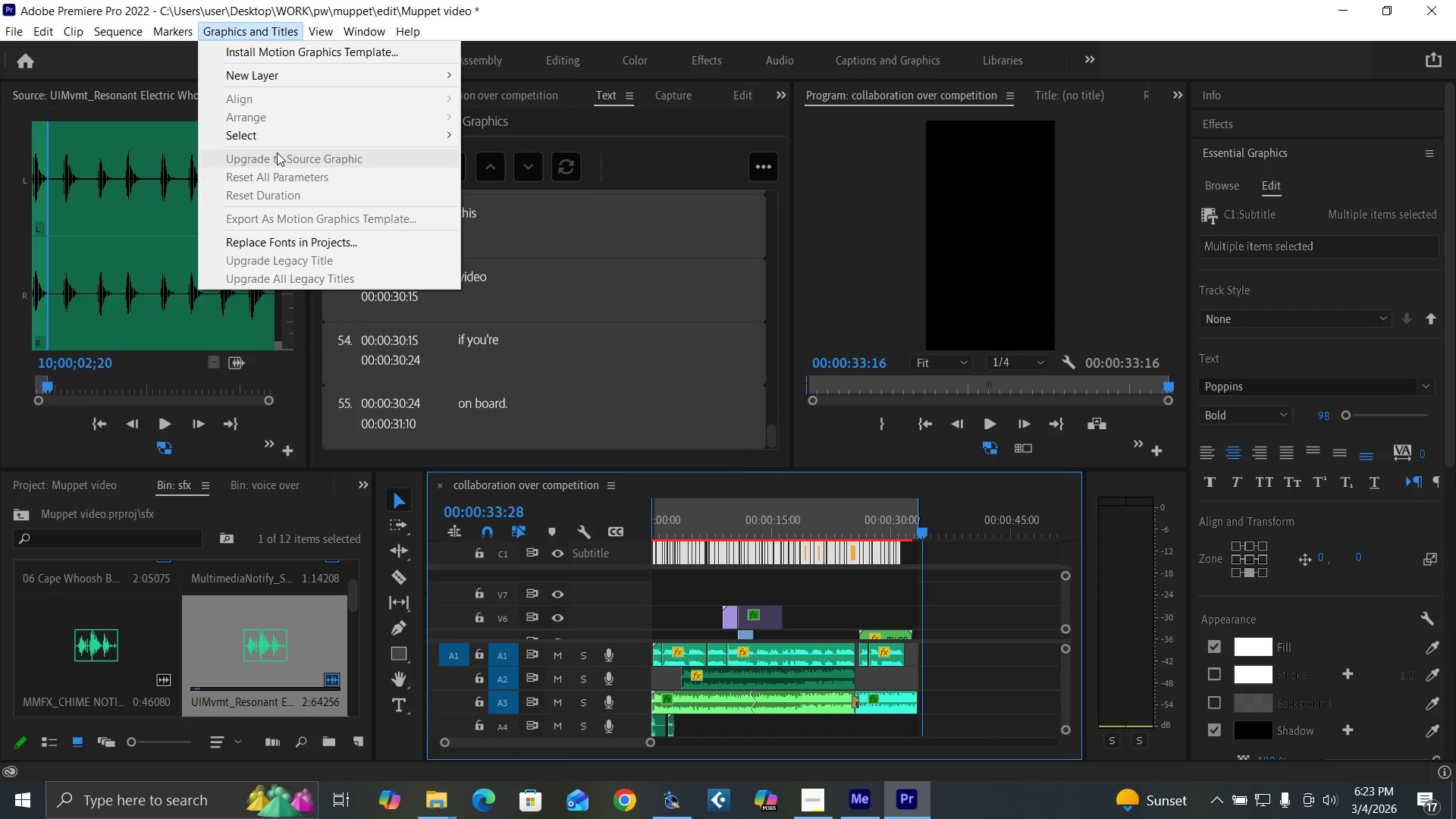 
triple_click([277, 152])
 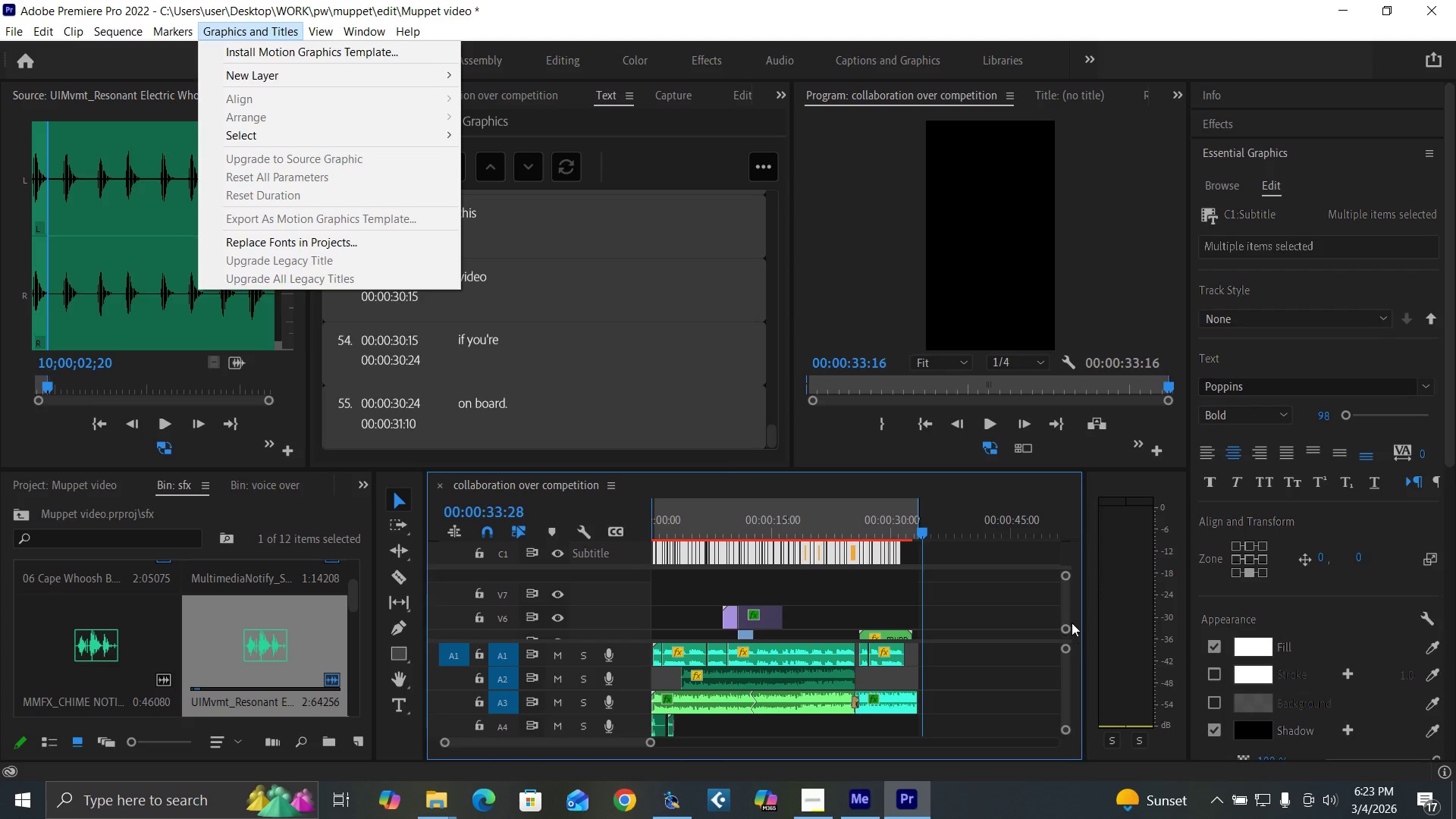 
left_click_drag(start_coordinate=[1064, 597], to_coordinate=[1062, 582])
 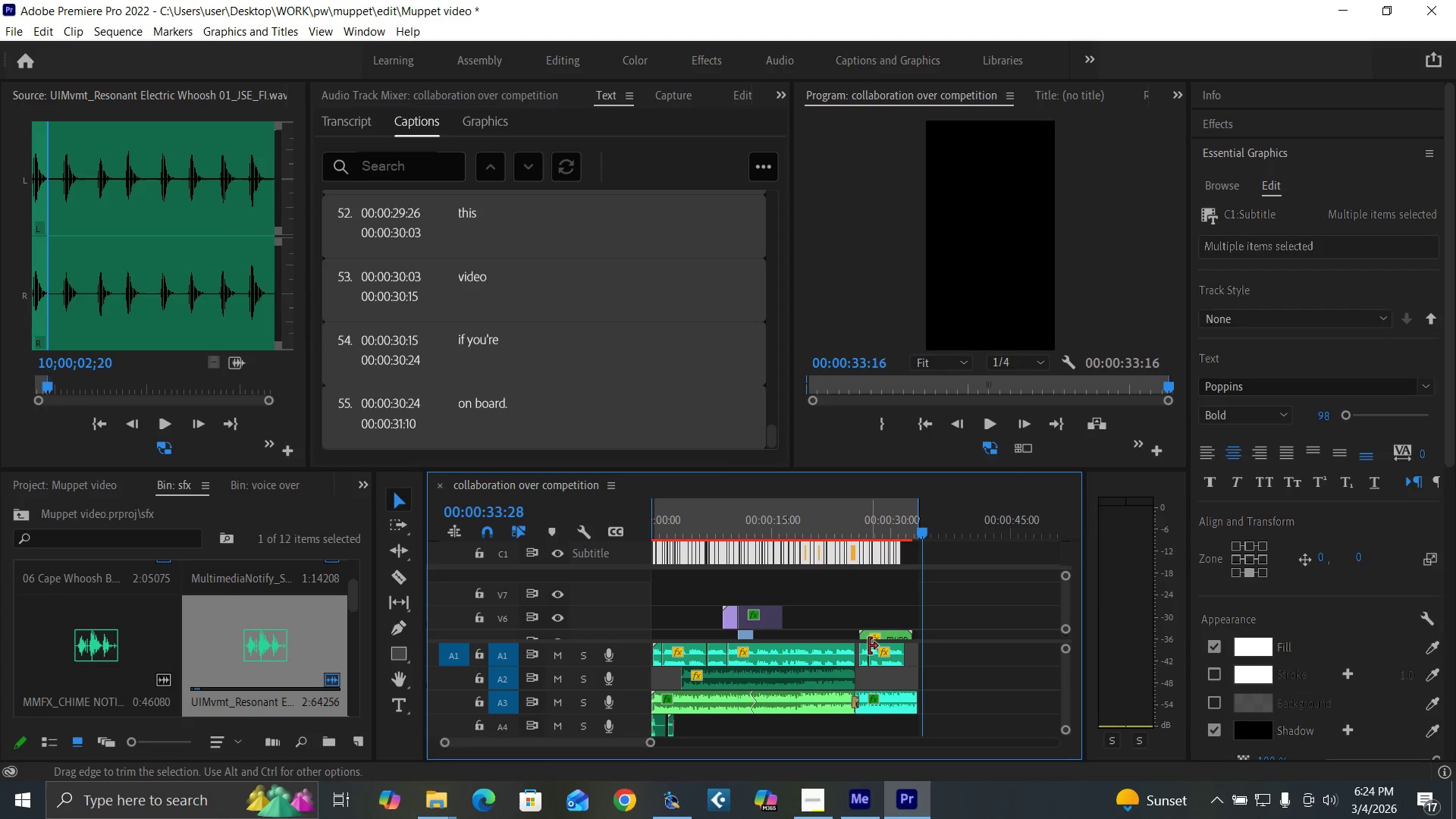 
key(Backquote)
 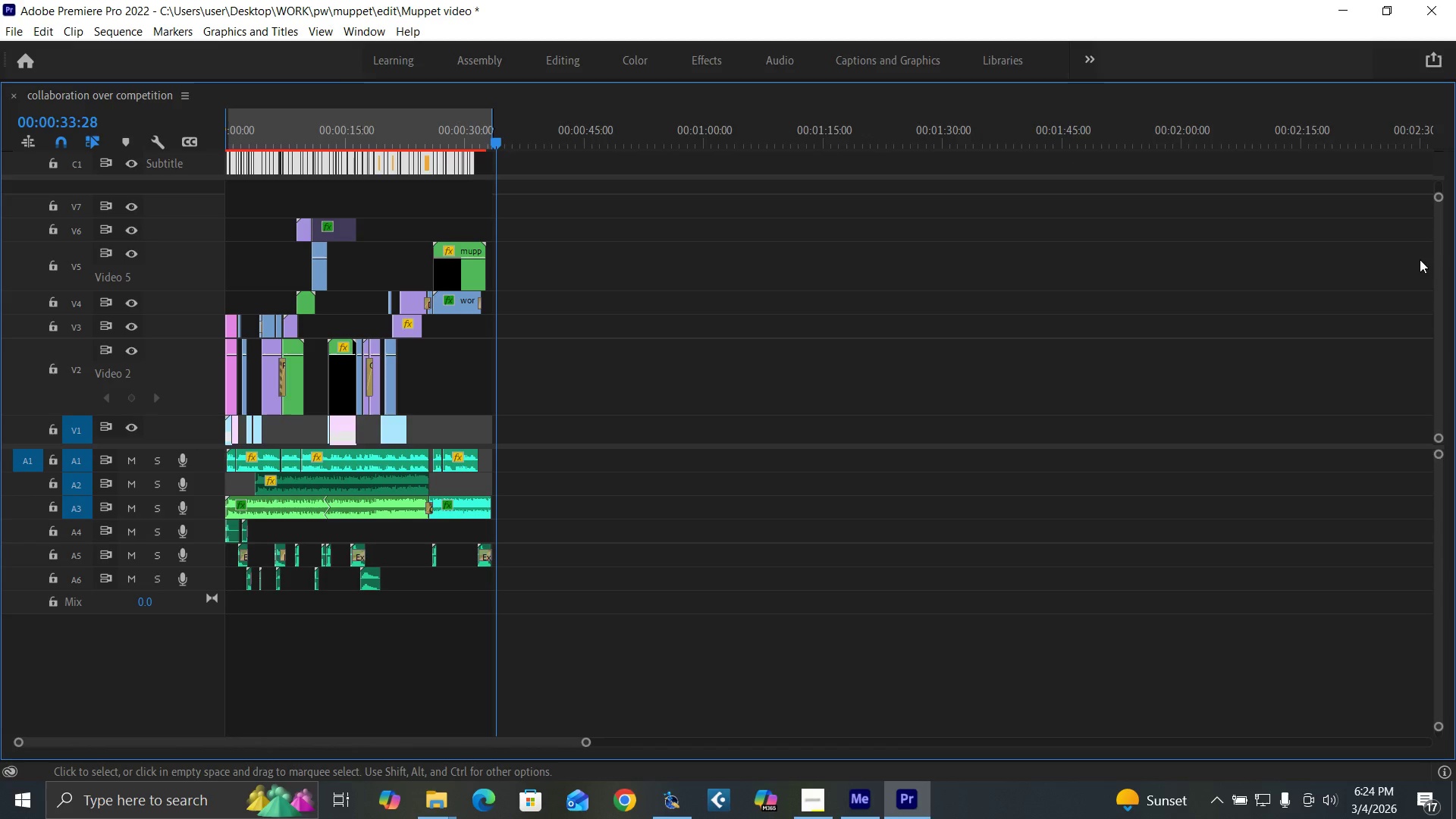 
left_click_drag(start_coordinate=[1436, 278], to_coordinate=[1428, 241])
 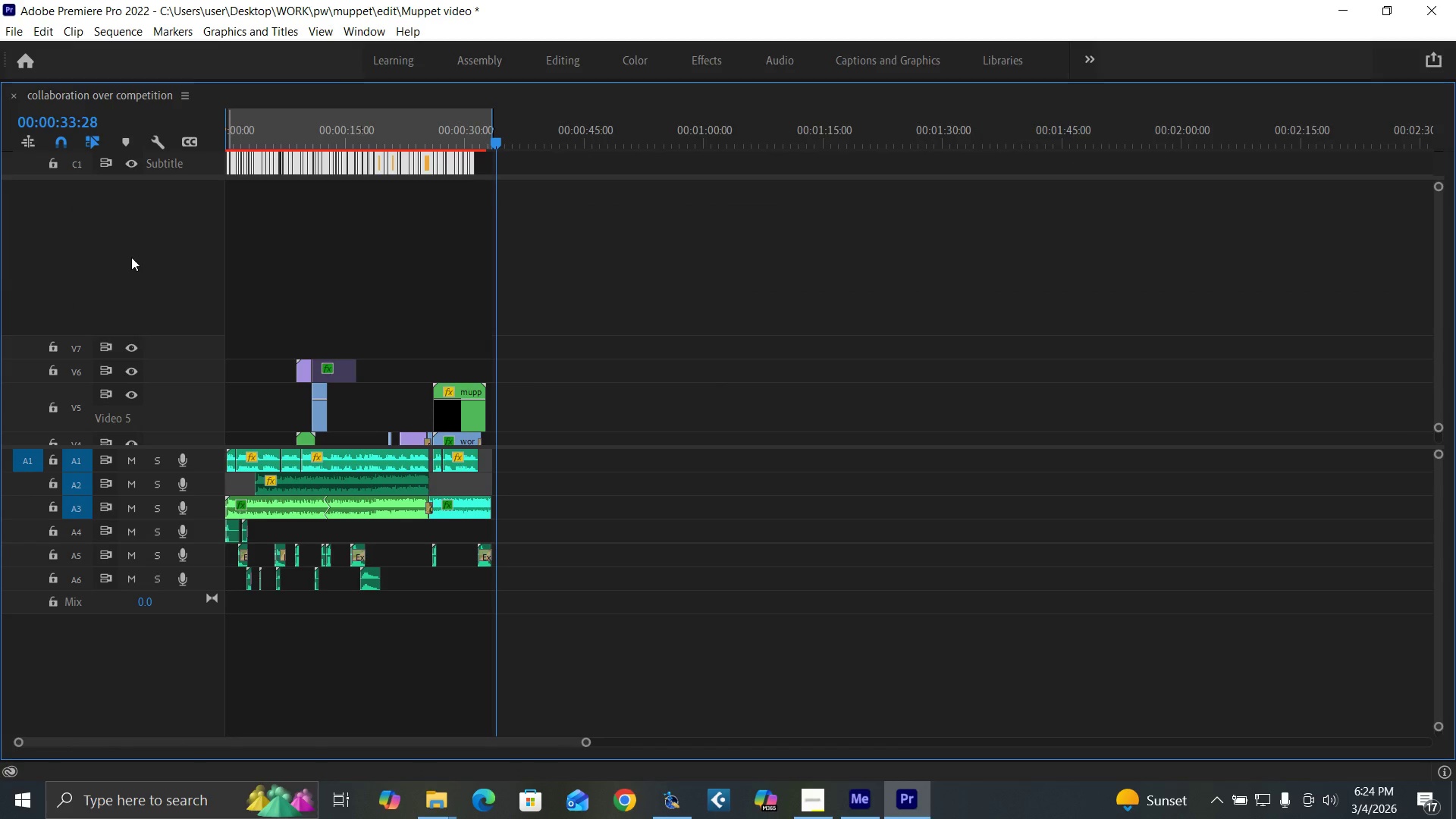 
left_click([133, 263])
 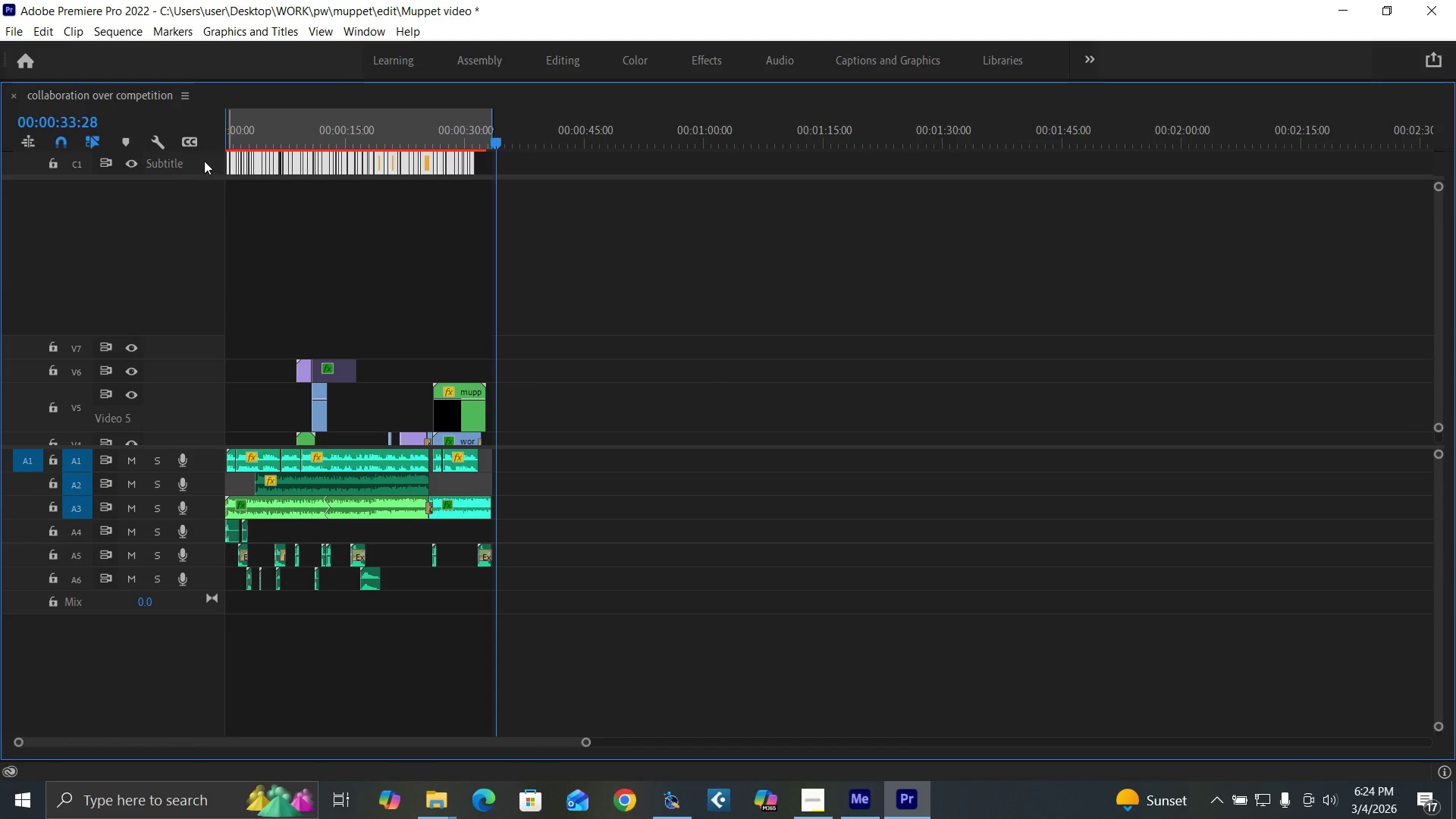 
left_click_drag(start_coordinate=[204, 161], to_coordinate=[195, 297])
 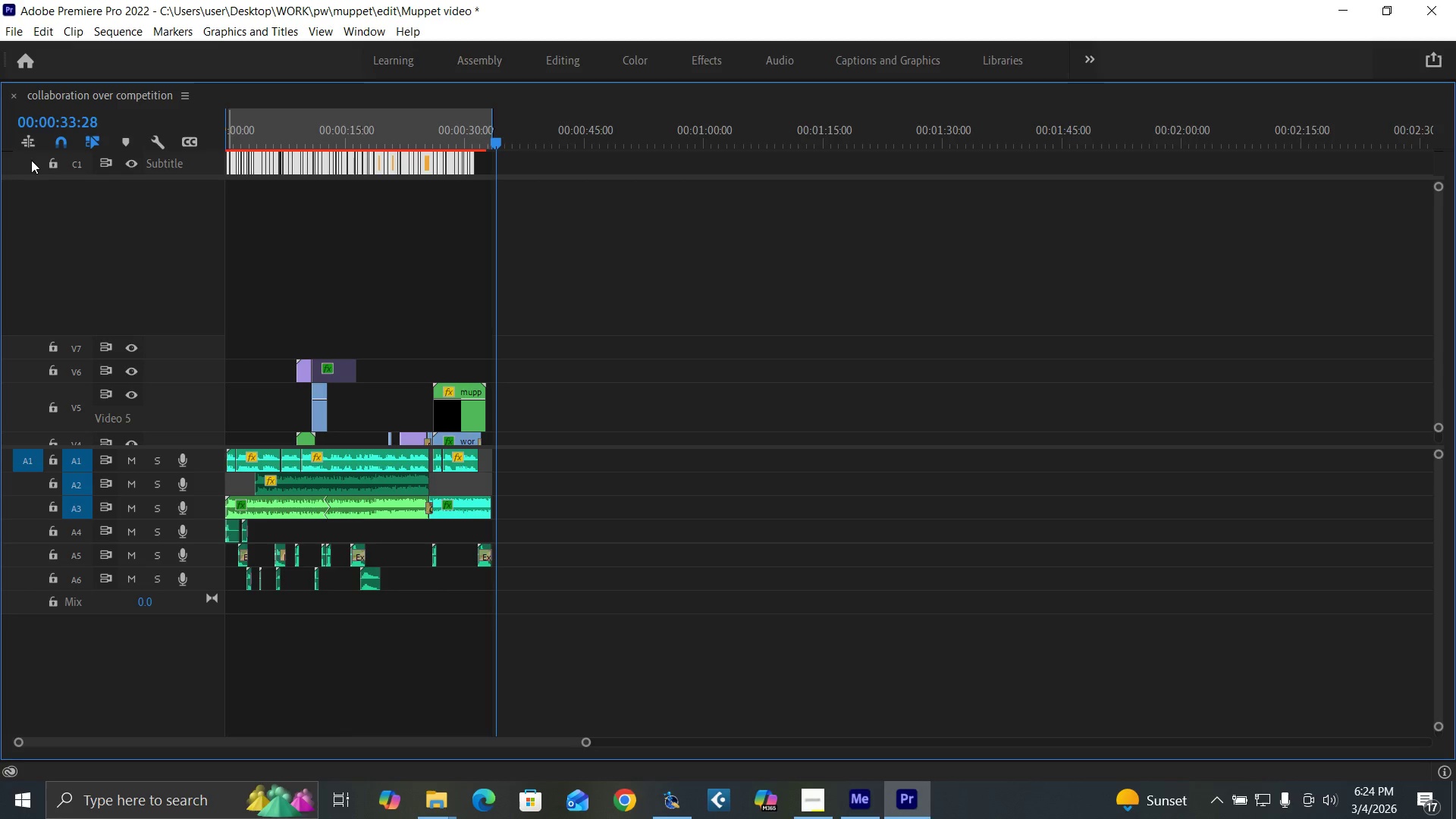 
left_click_drag(start_coordinate=[31, 160], to_coordinate=[39, 316])
 